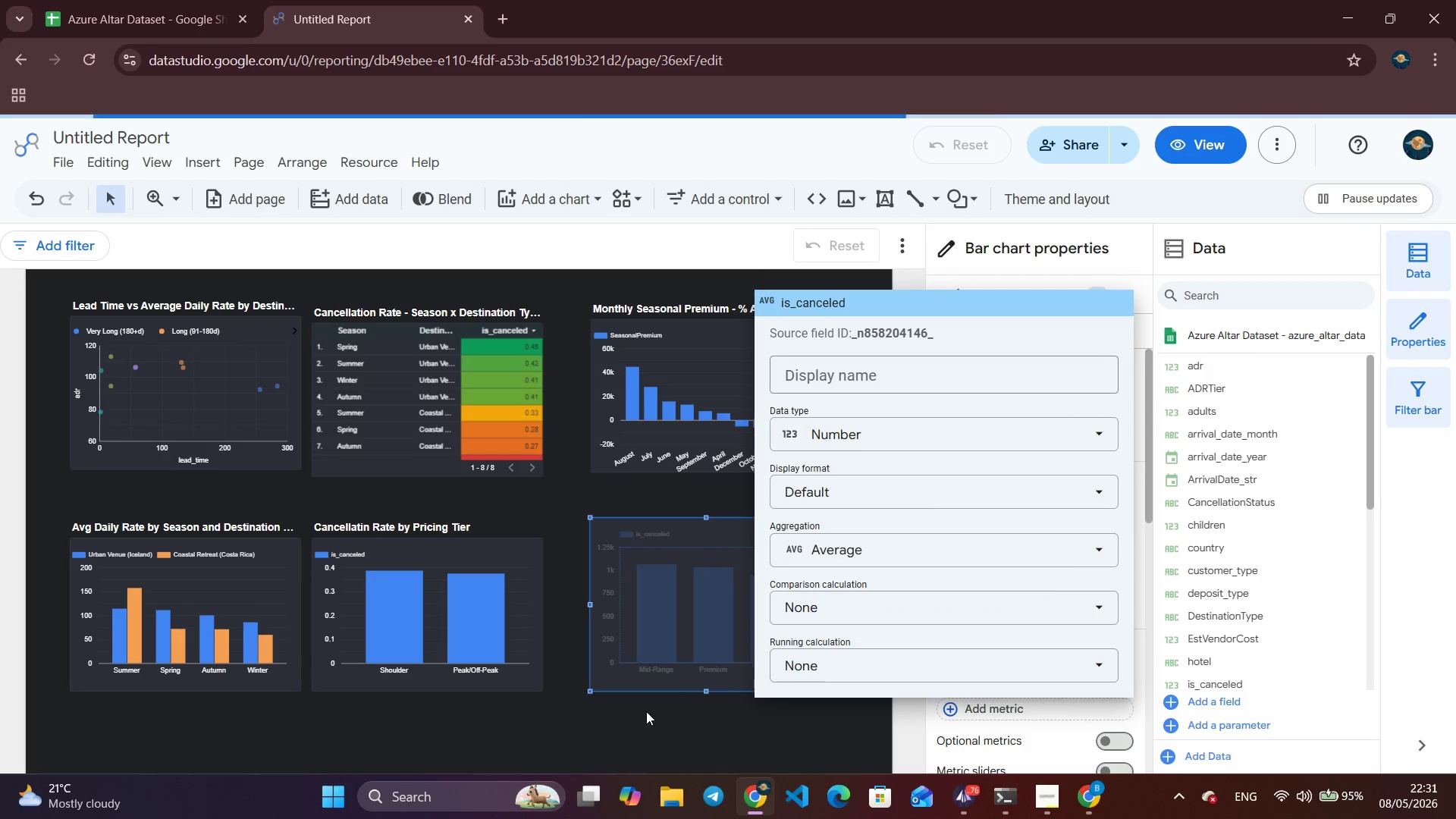 
left_click([648, 734])
 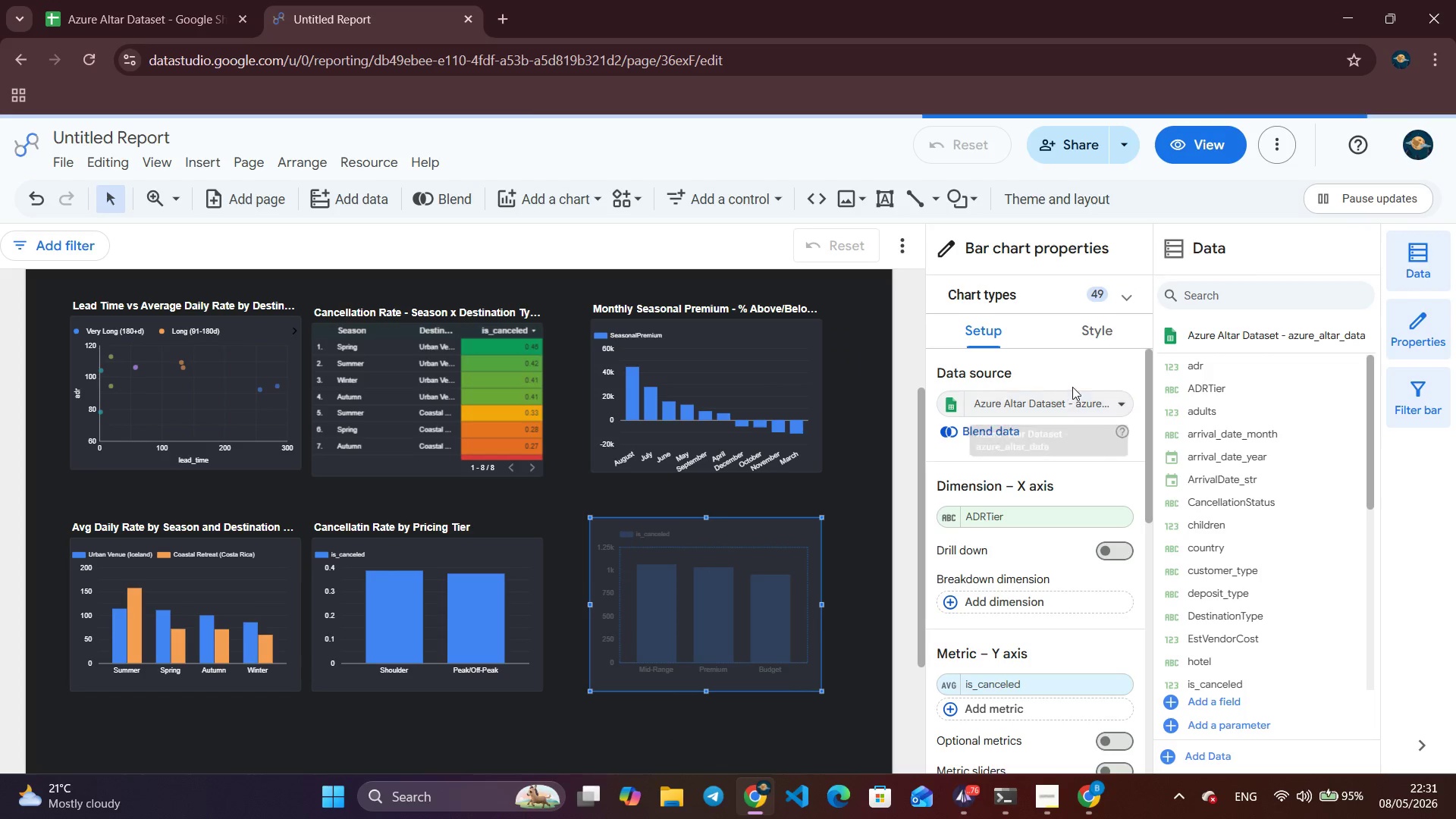 
left_click([1099, 333])
 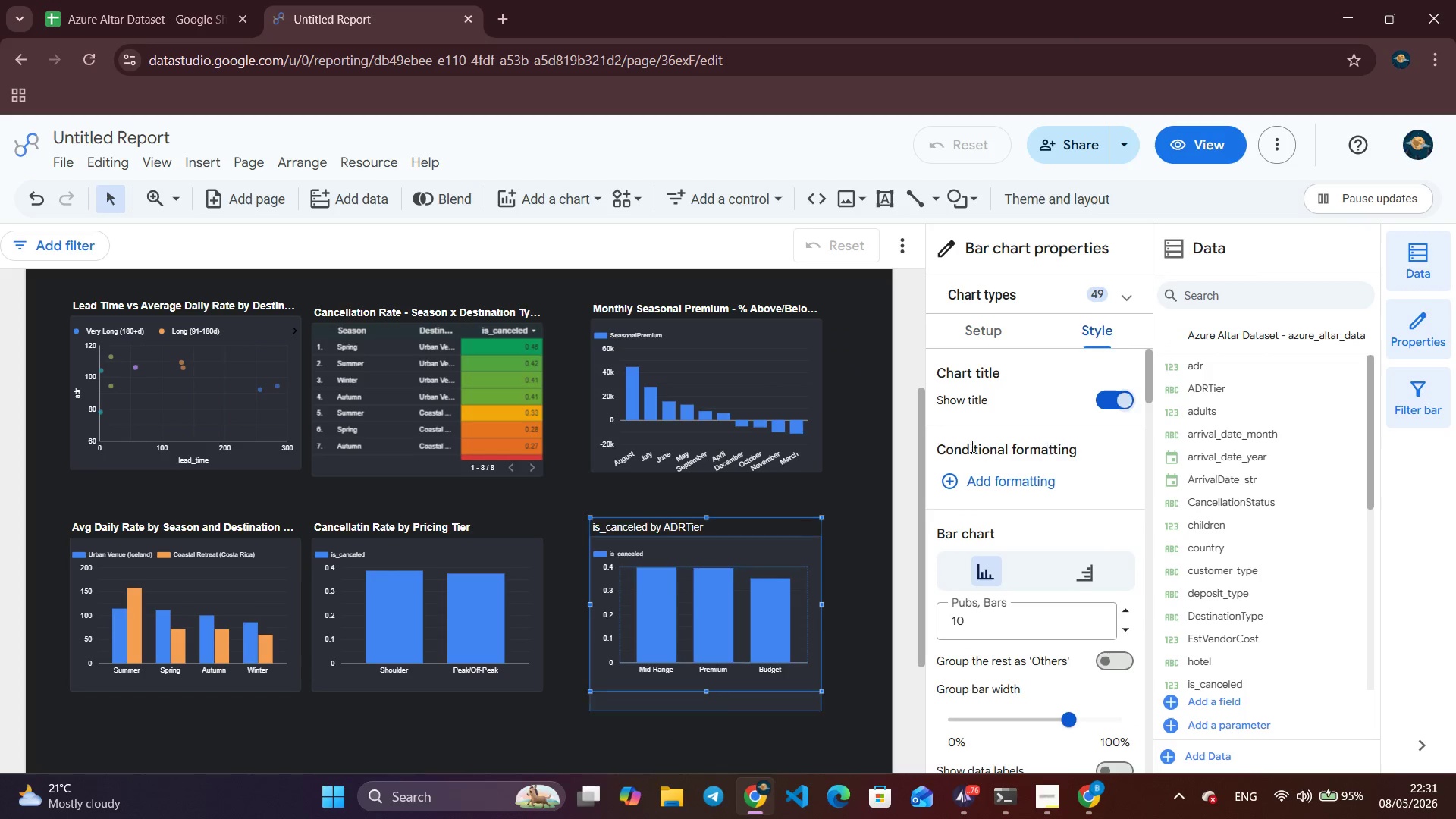 
left_click([971, 449])
 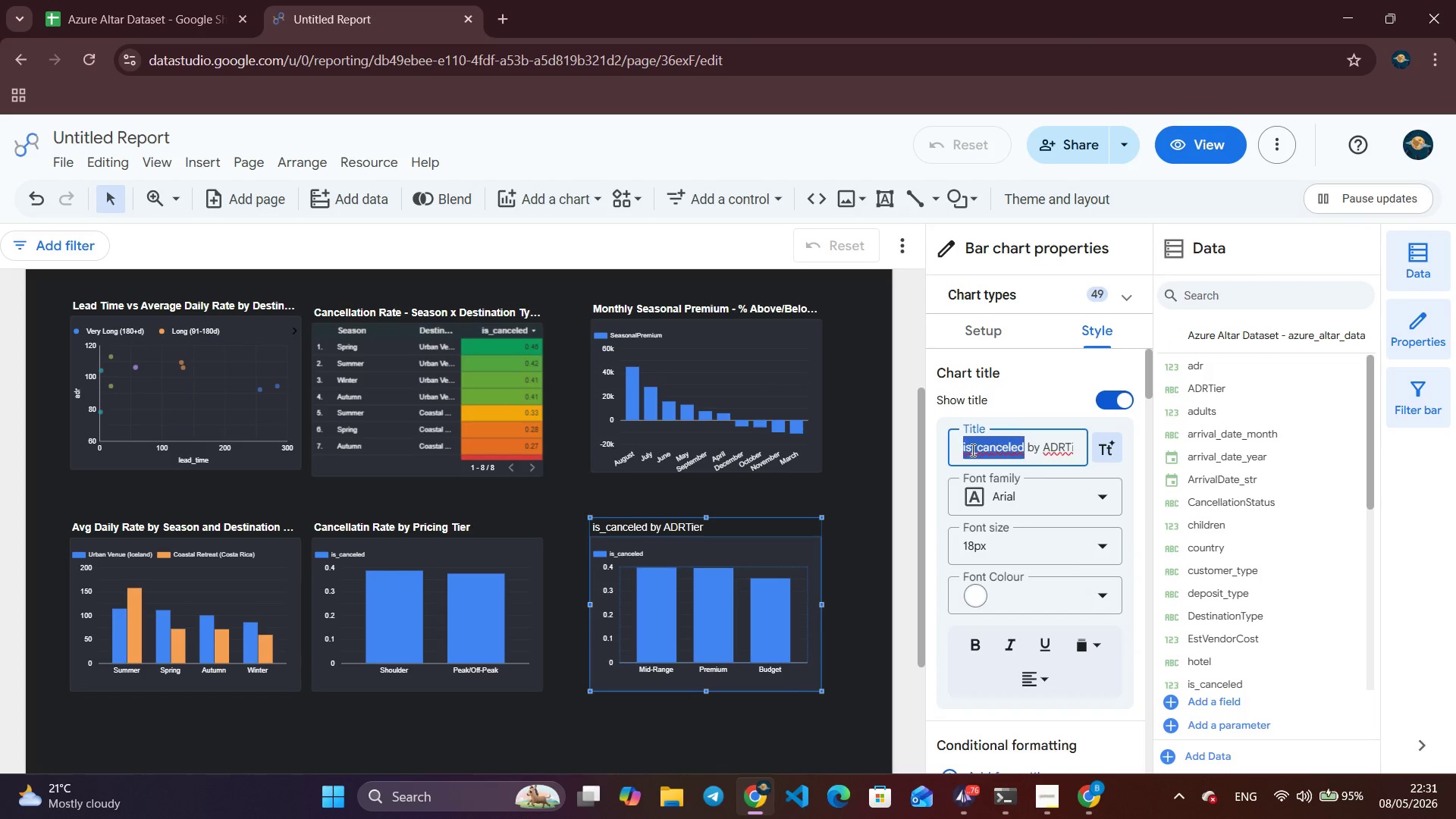 
triple_click([971, 450])
 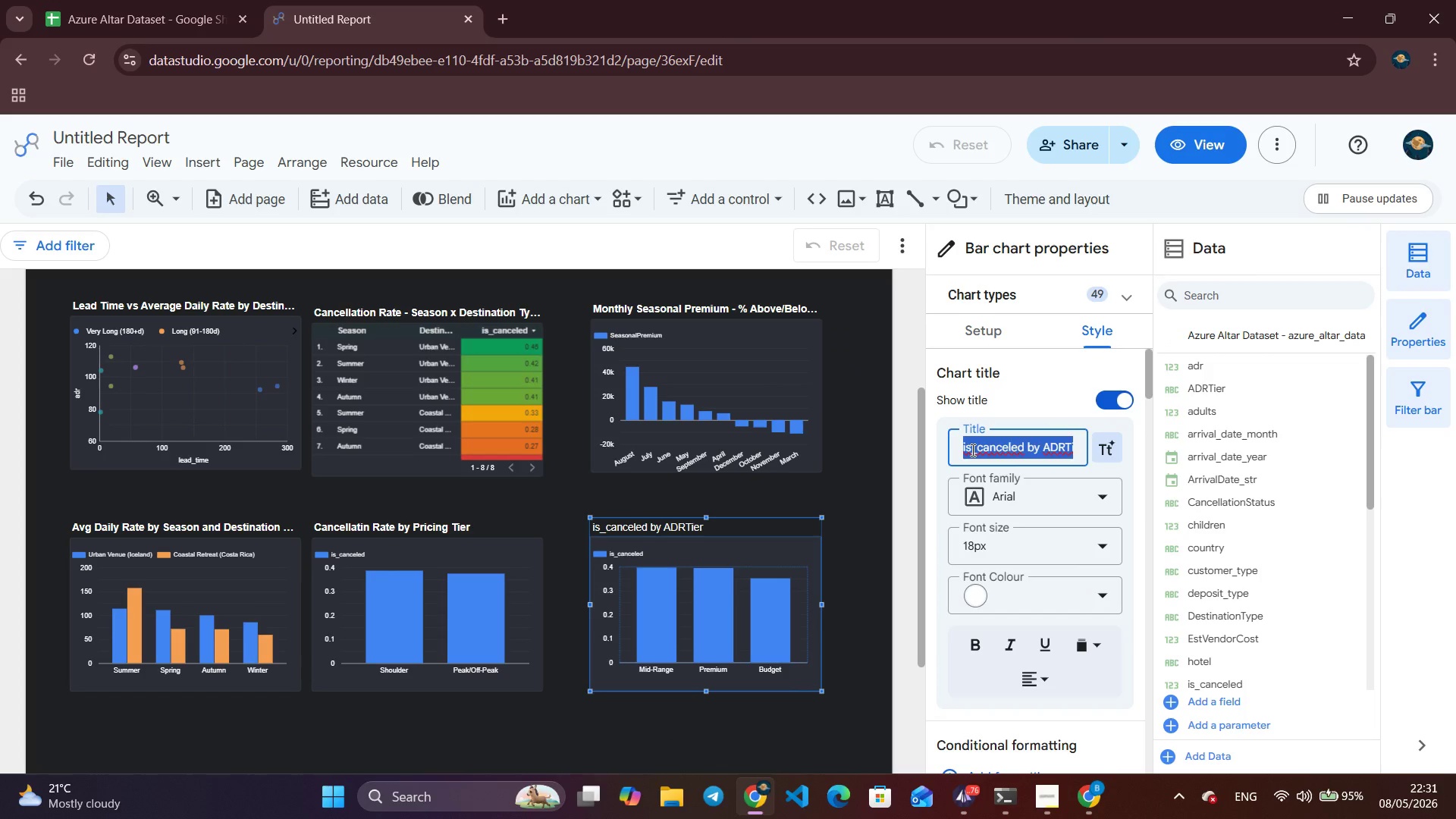 
key(Backspace)
 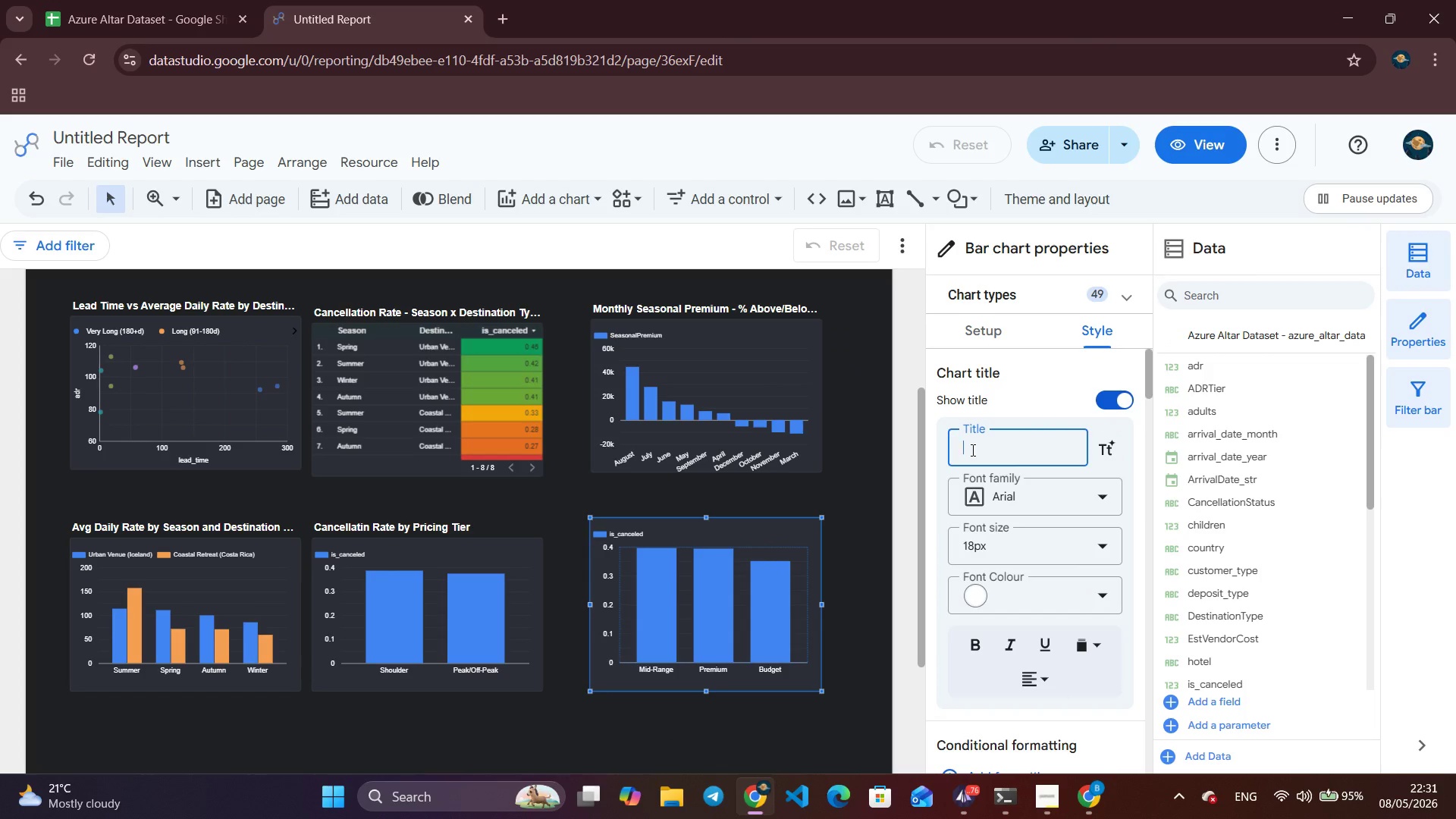 
wait(8.11)
 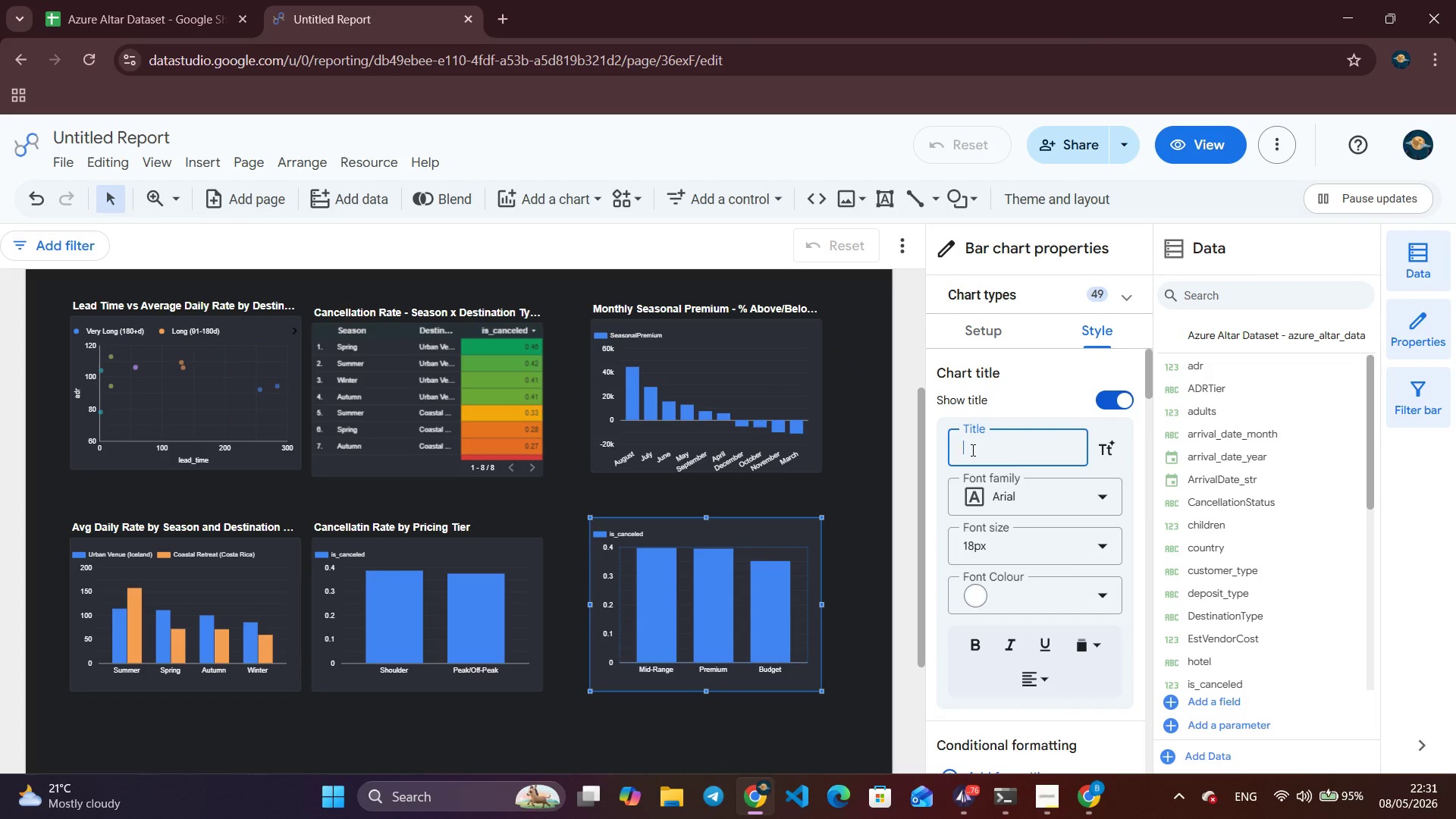 
type(CAnce)
key(Backspace)
key(Backspace)
key(Backspace)
key(Backspace)
type(ance)
 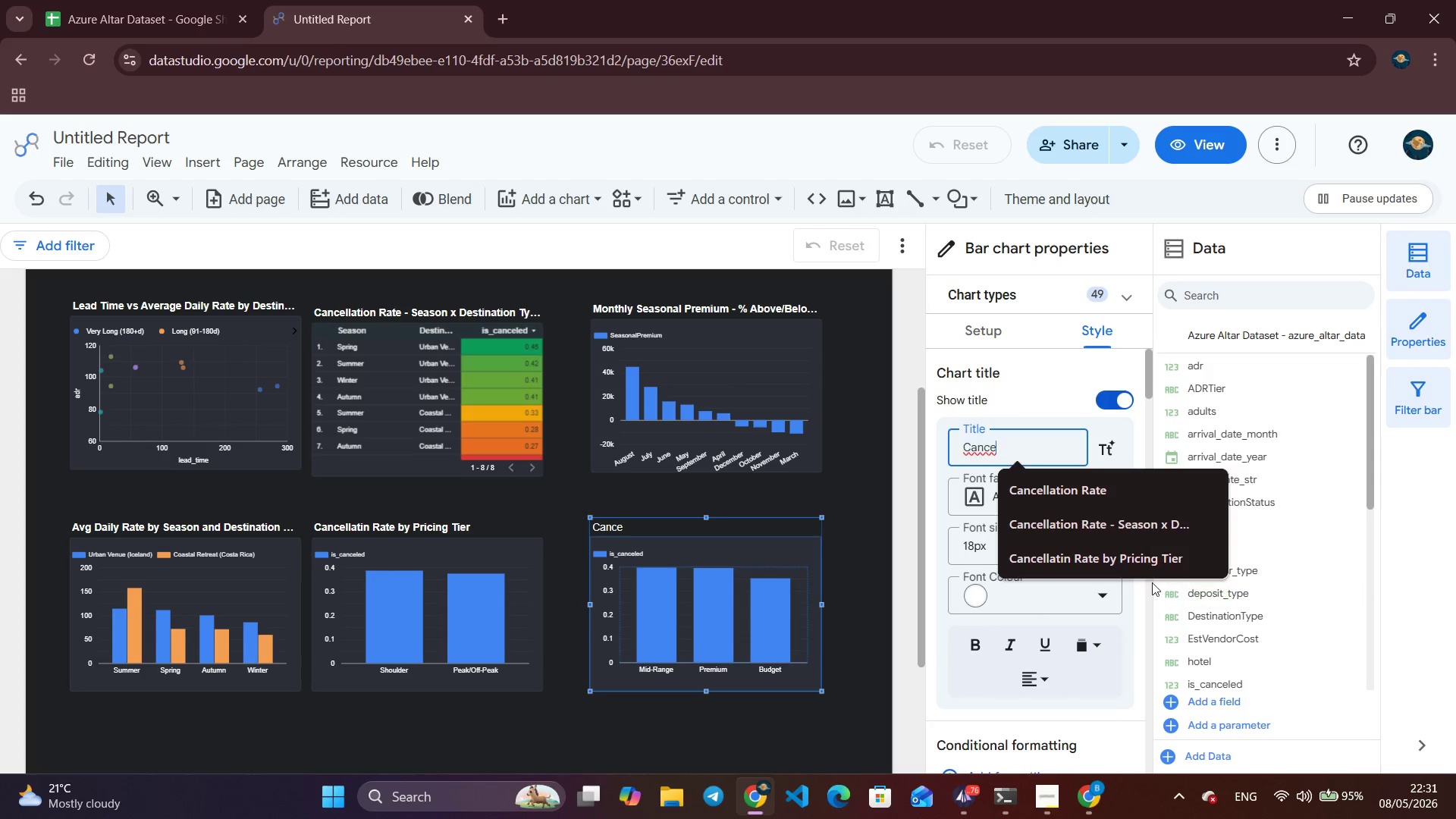 
left_click([1135, 560])
 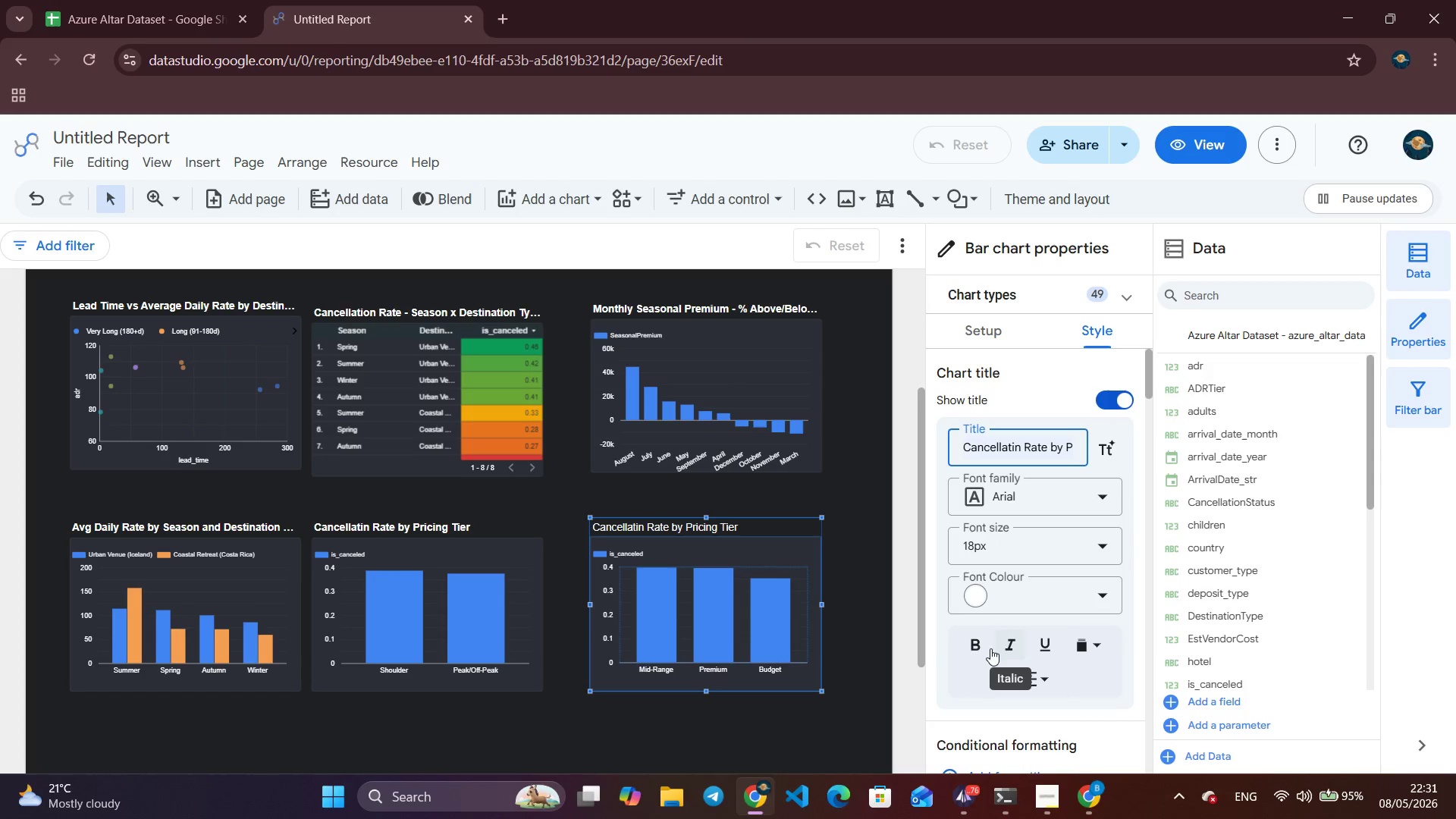 
left_click([979, 644])
 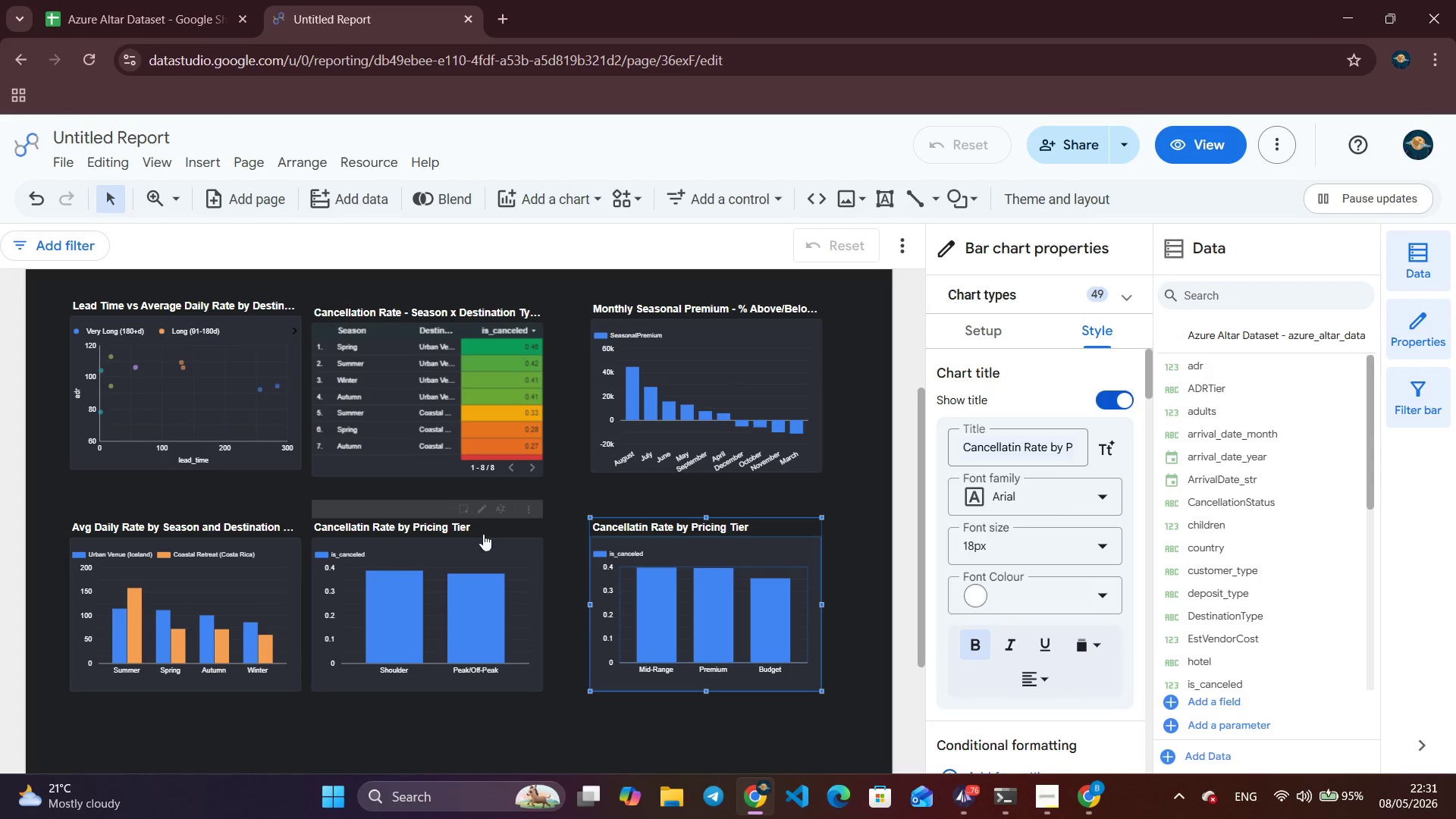 
left_click([436, 516])
 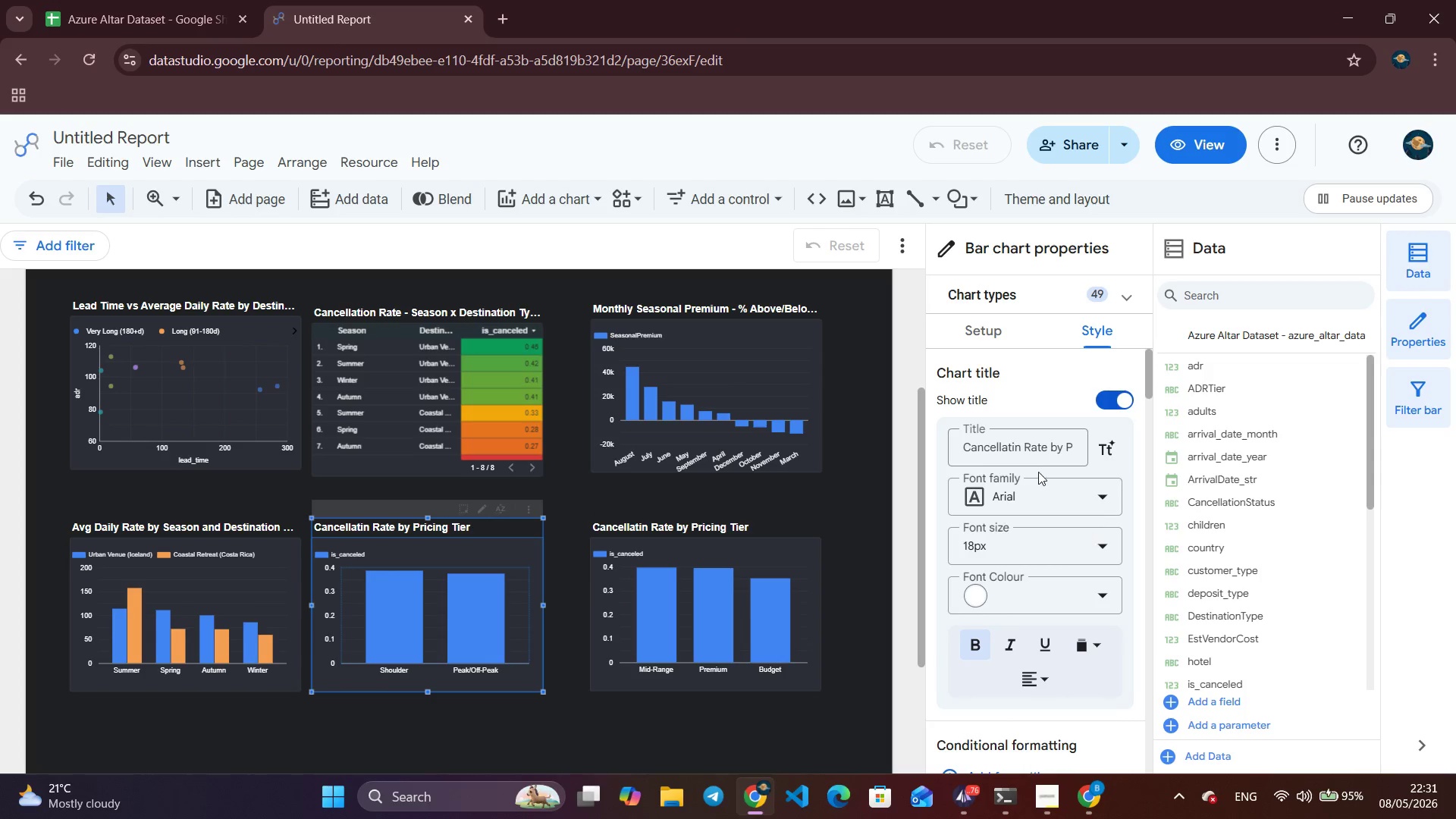 
double_click([1048, 452])
 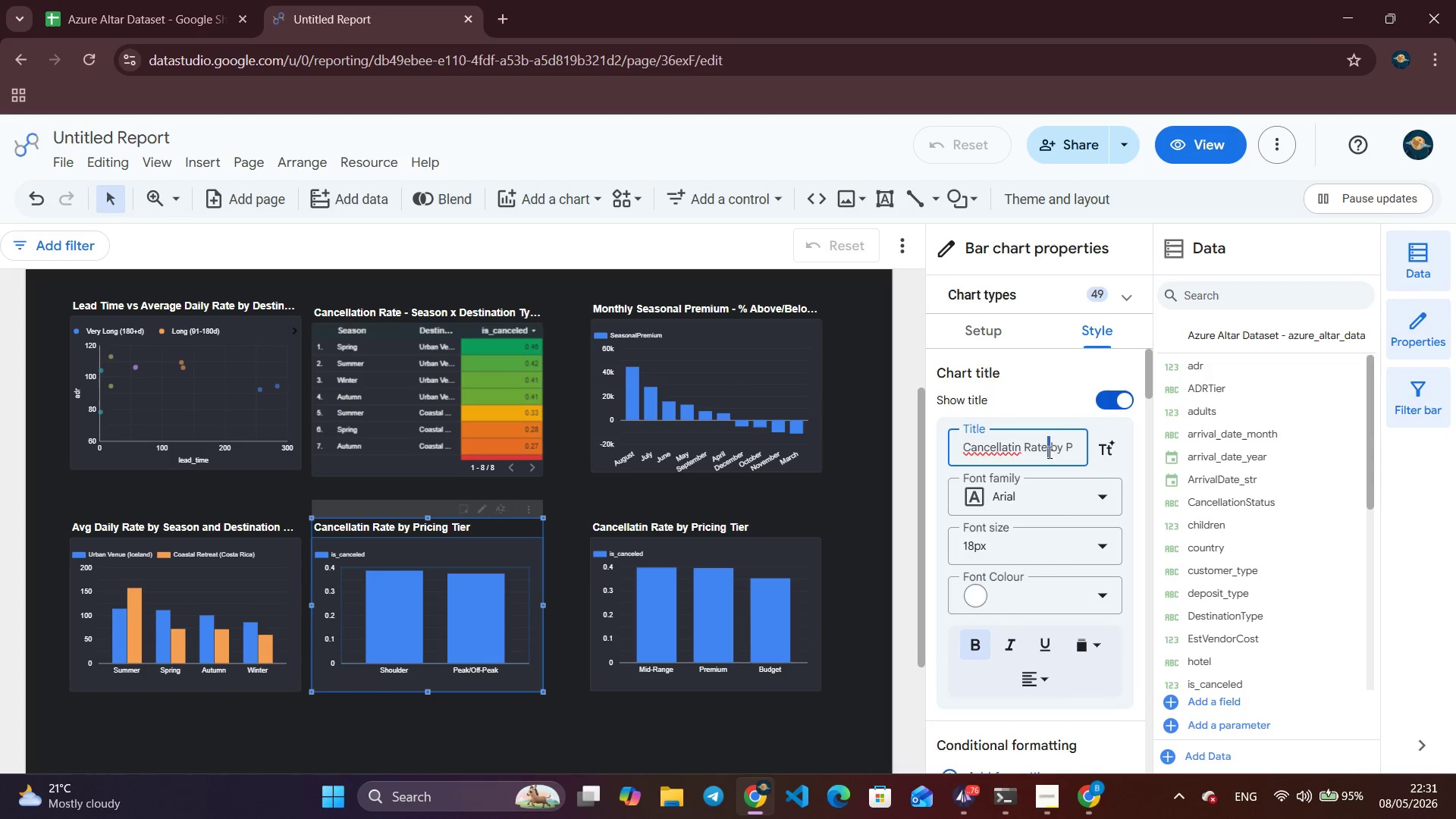 
triple_click([1048, 452])
 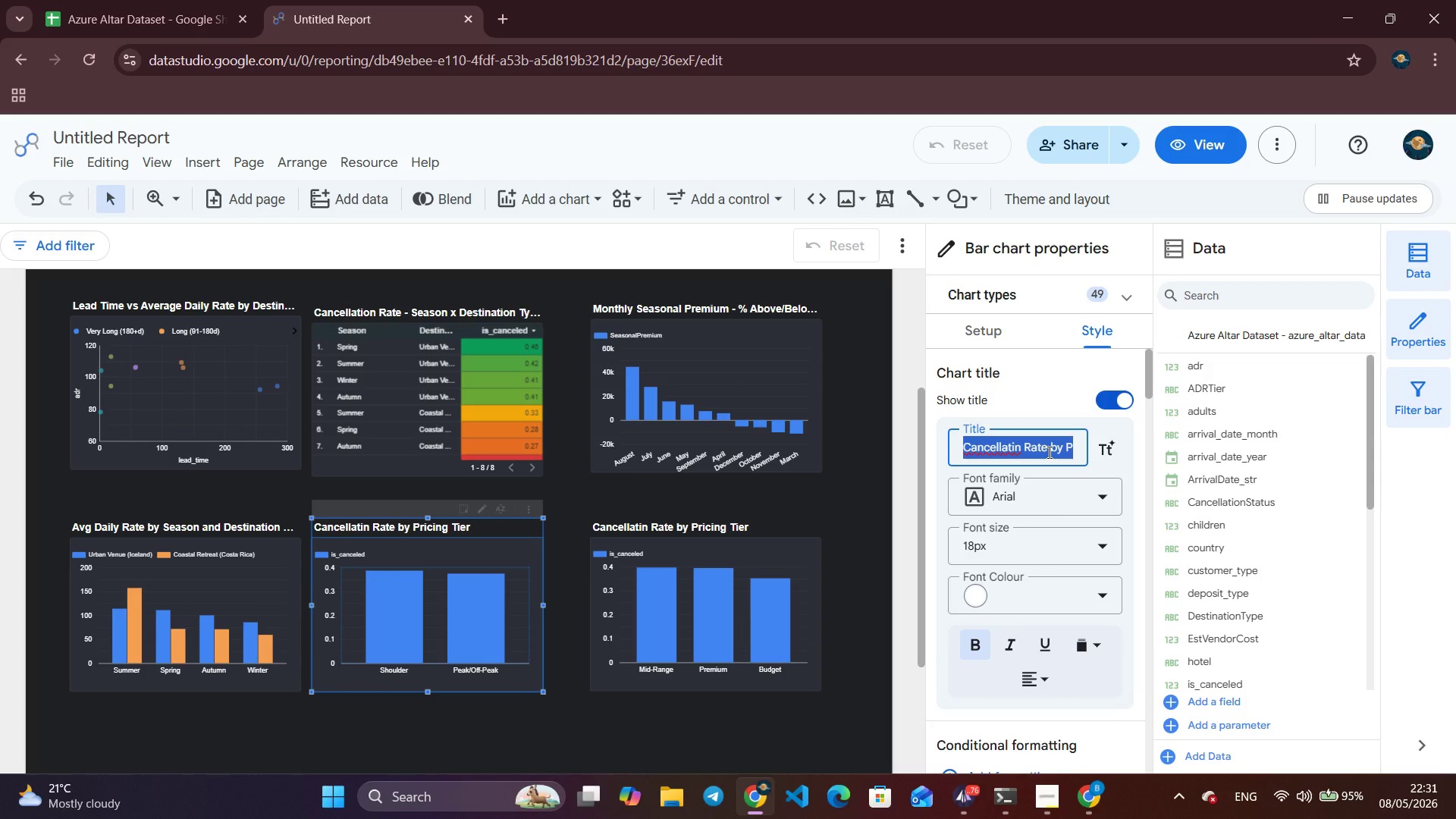 
key(Backspace)
type(Avg Margin Opportunity - Shoudler vs Peak/Off-peak)
 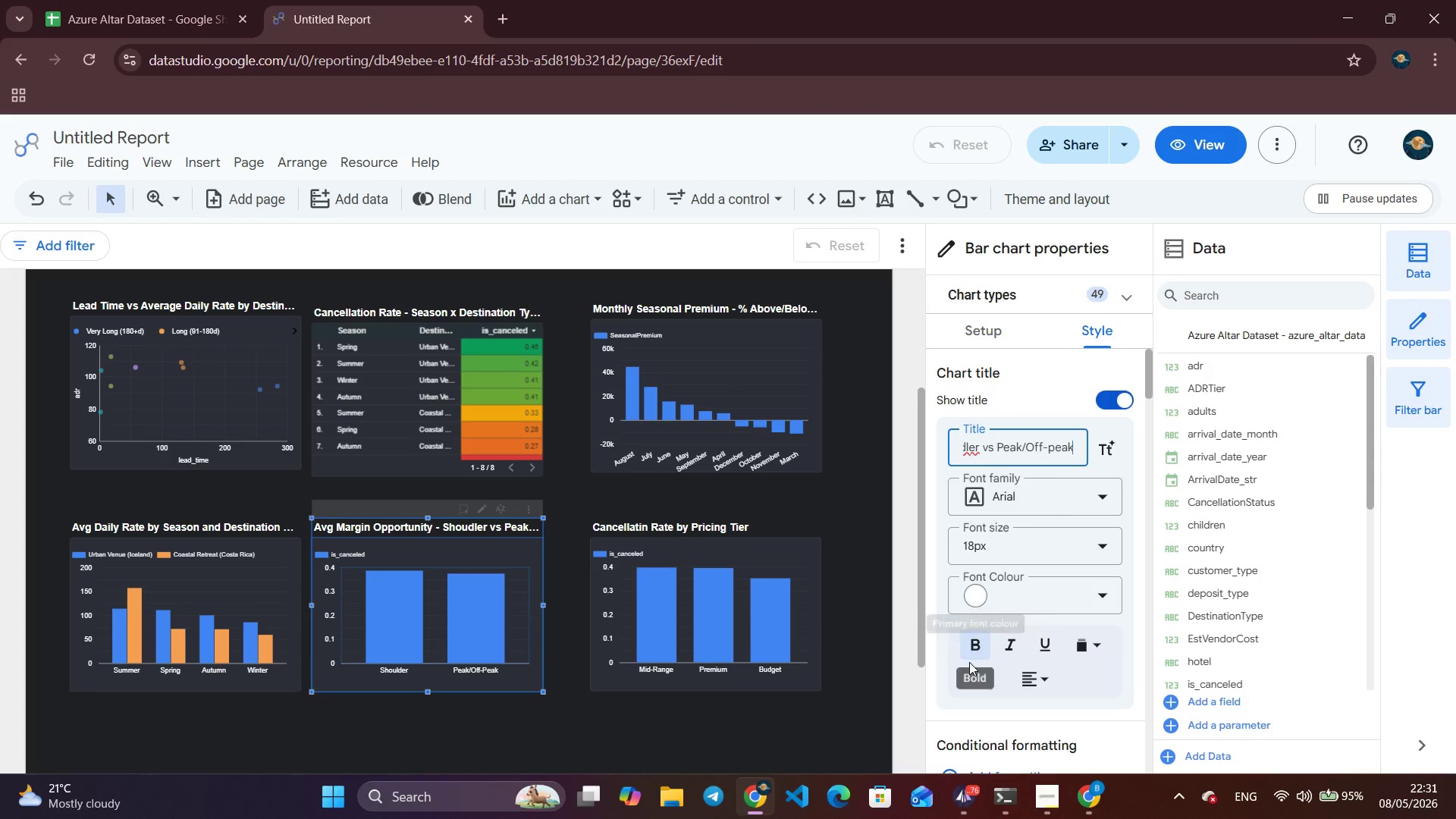 
left_click([978, 640])
 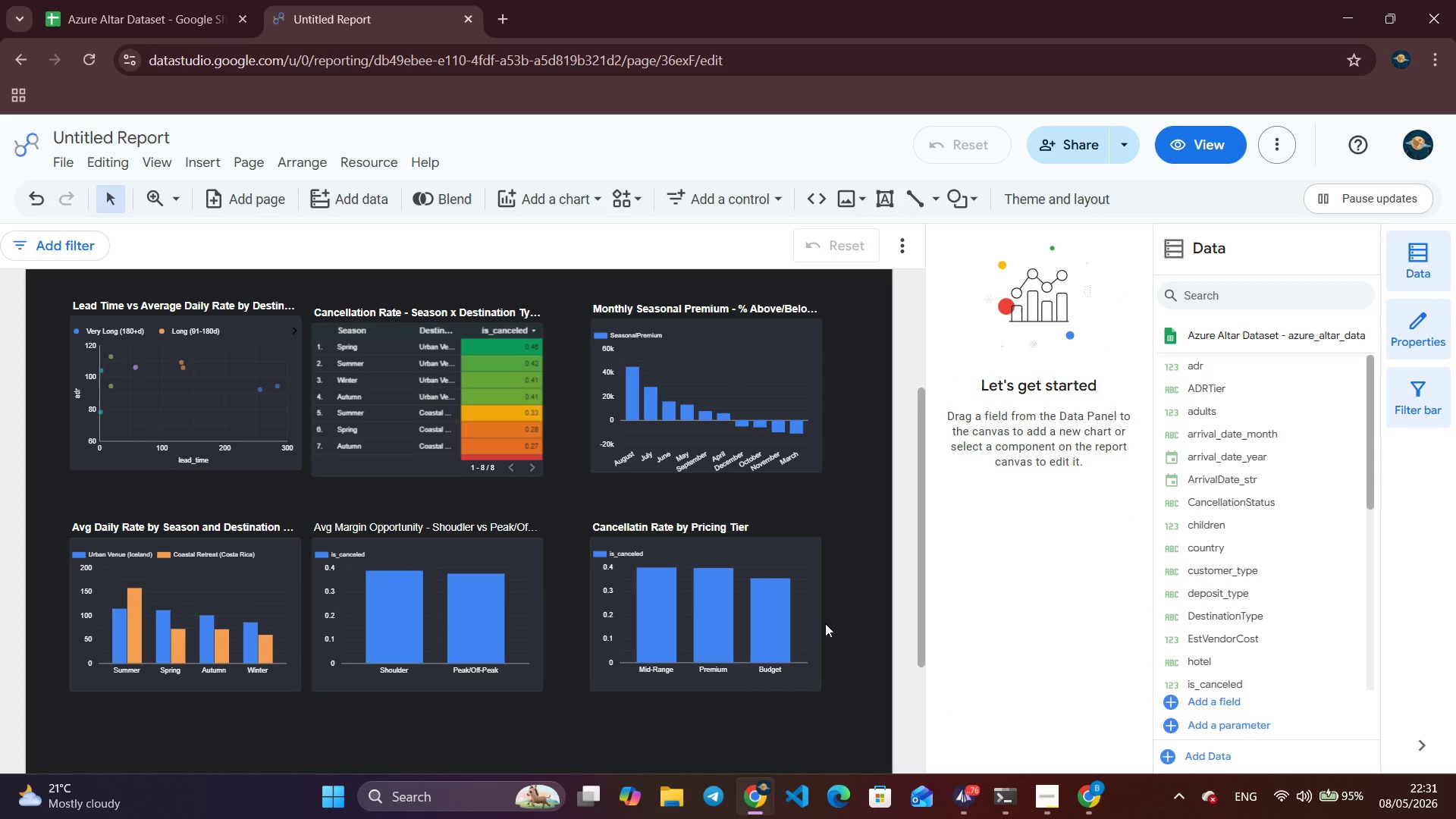 
left_click([466, 522])
 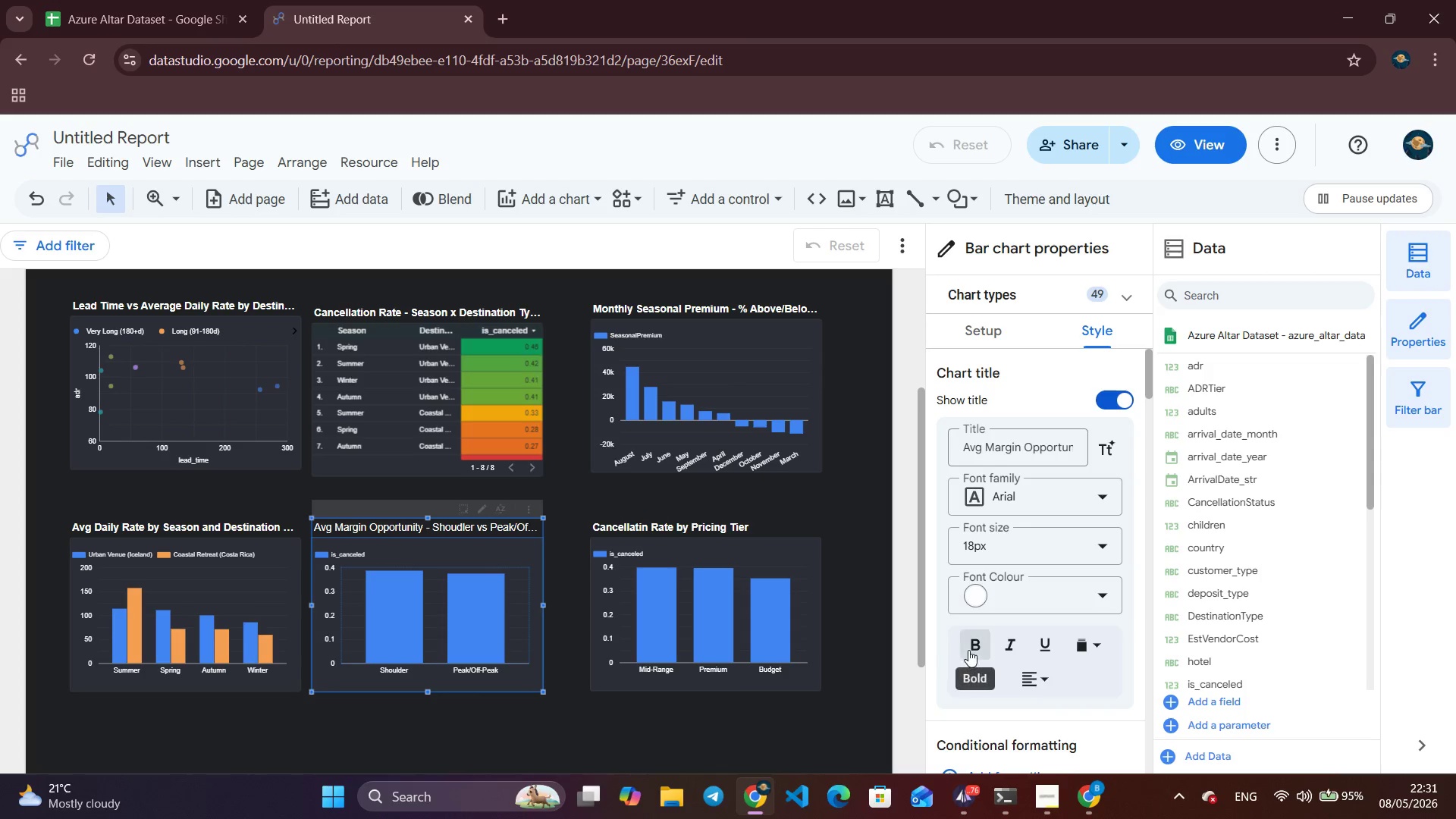 
double_click([854, 701])
 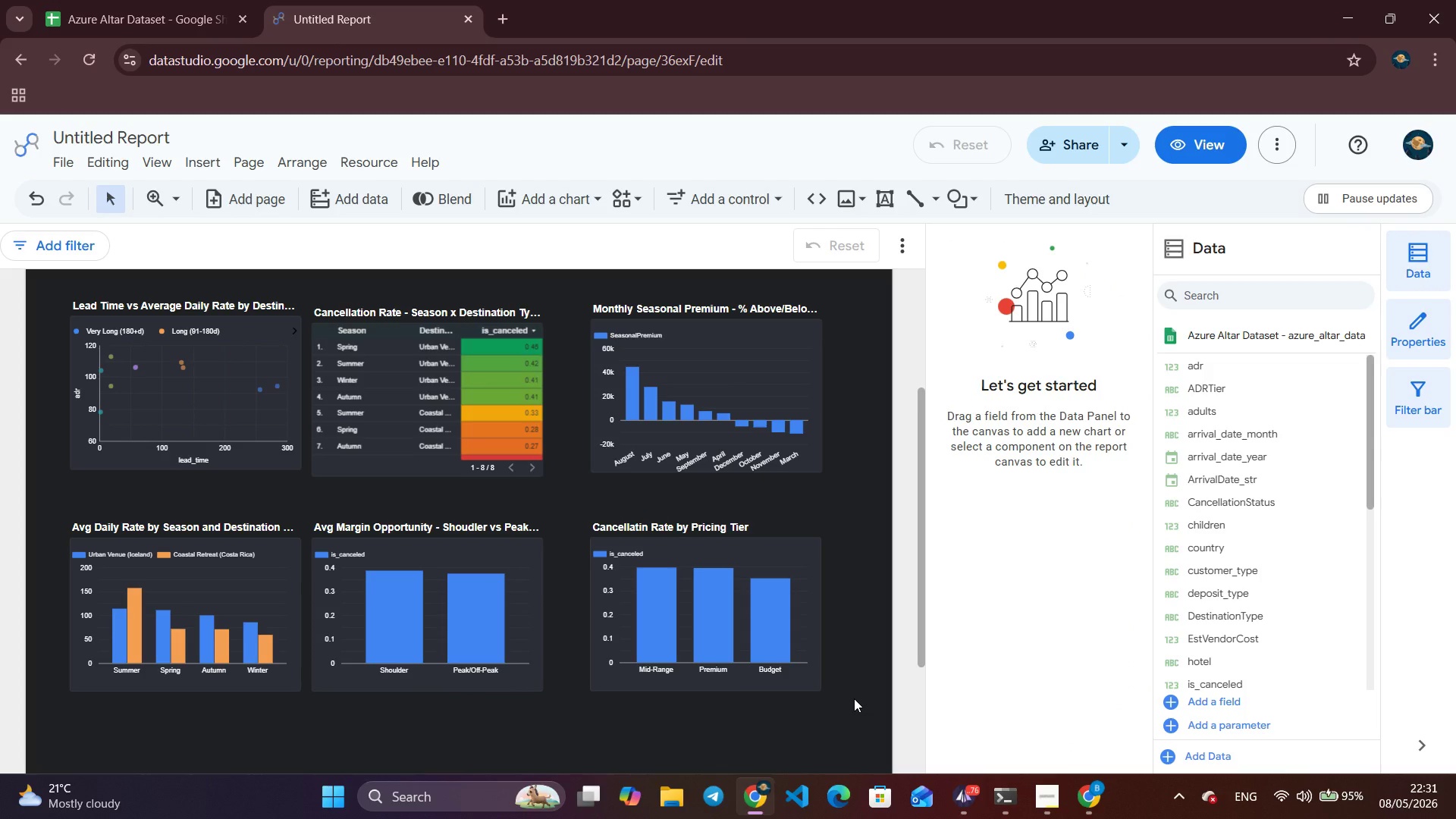 
wait(5.59)
 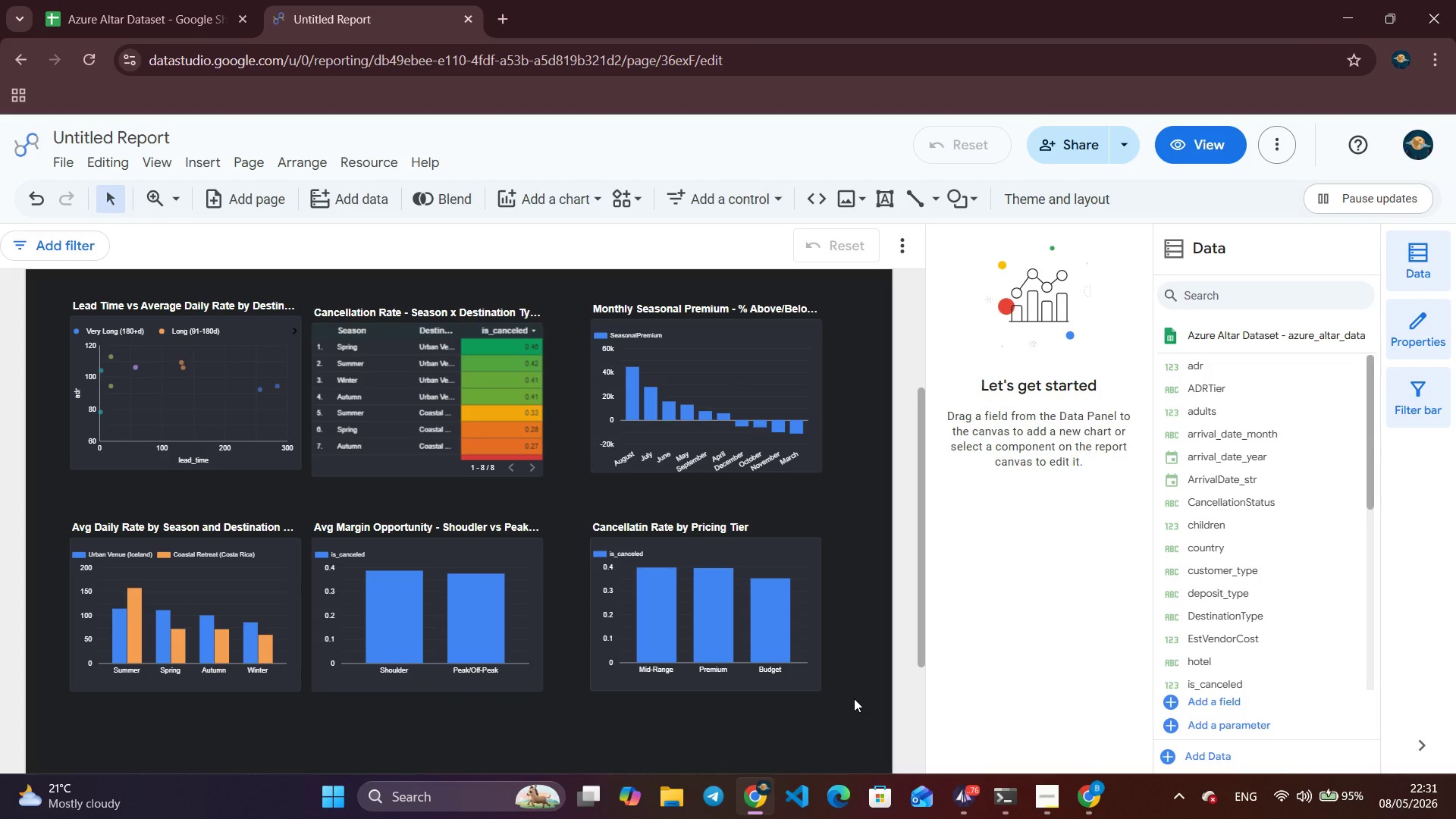 
scroll: coordinate [652, 607], scroll_direction: down, amount: 6.0
 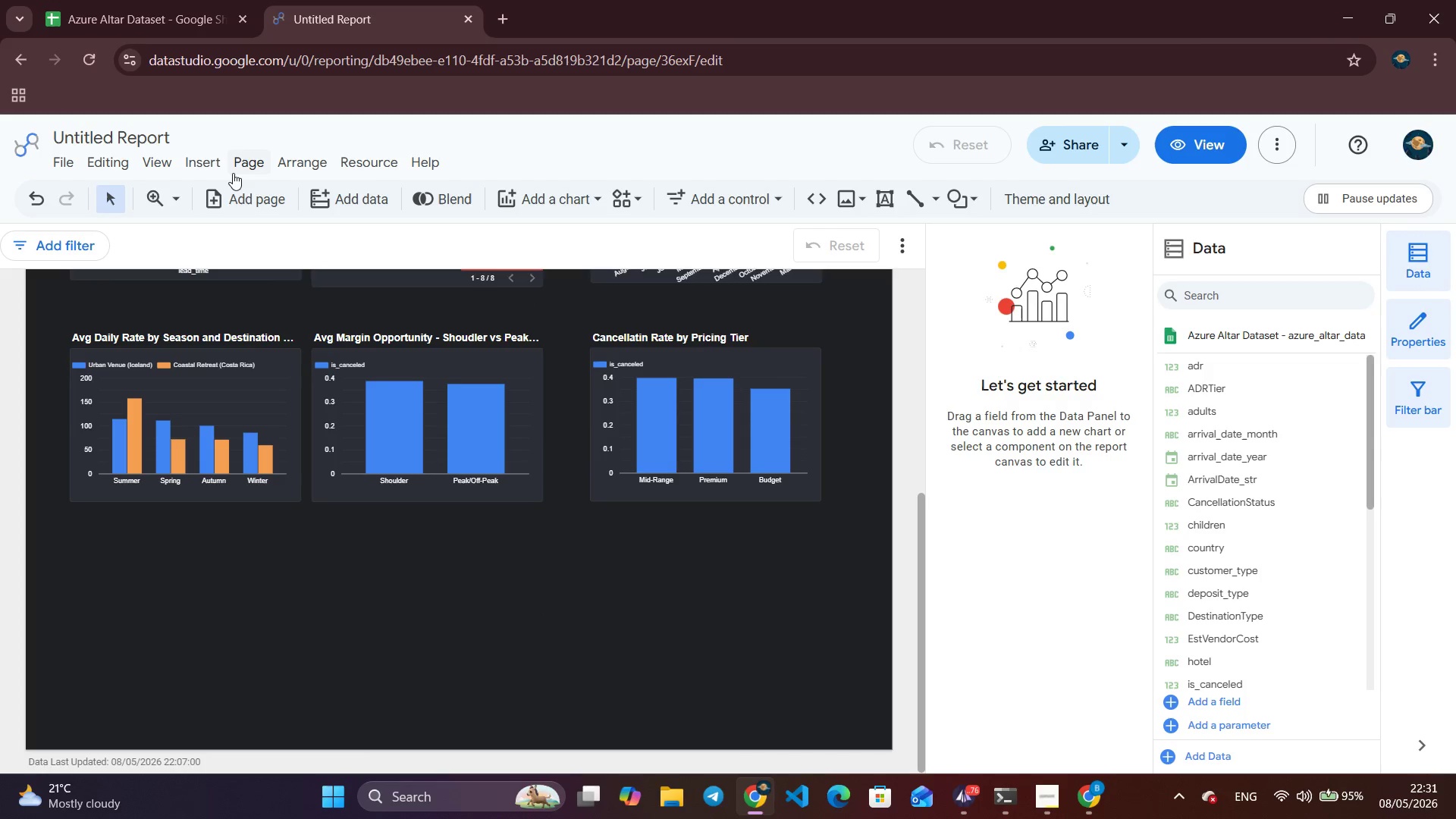 
left_click([199, 161])
 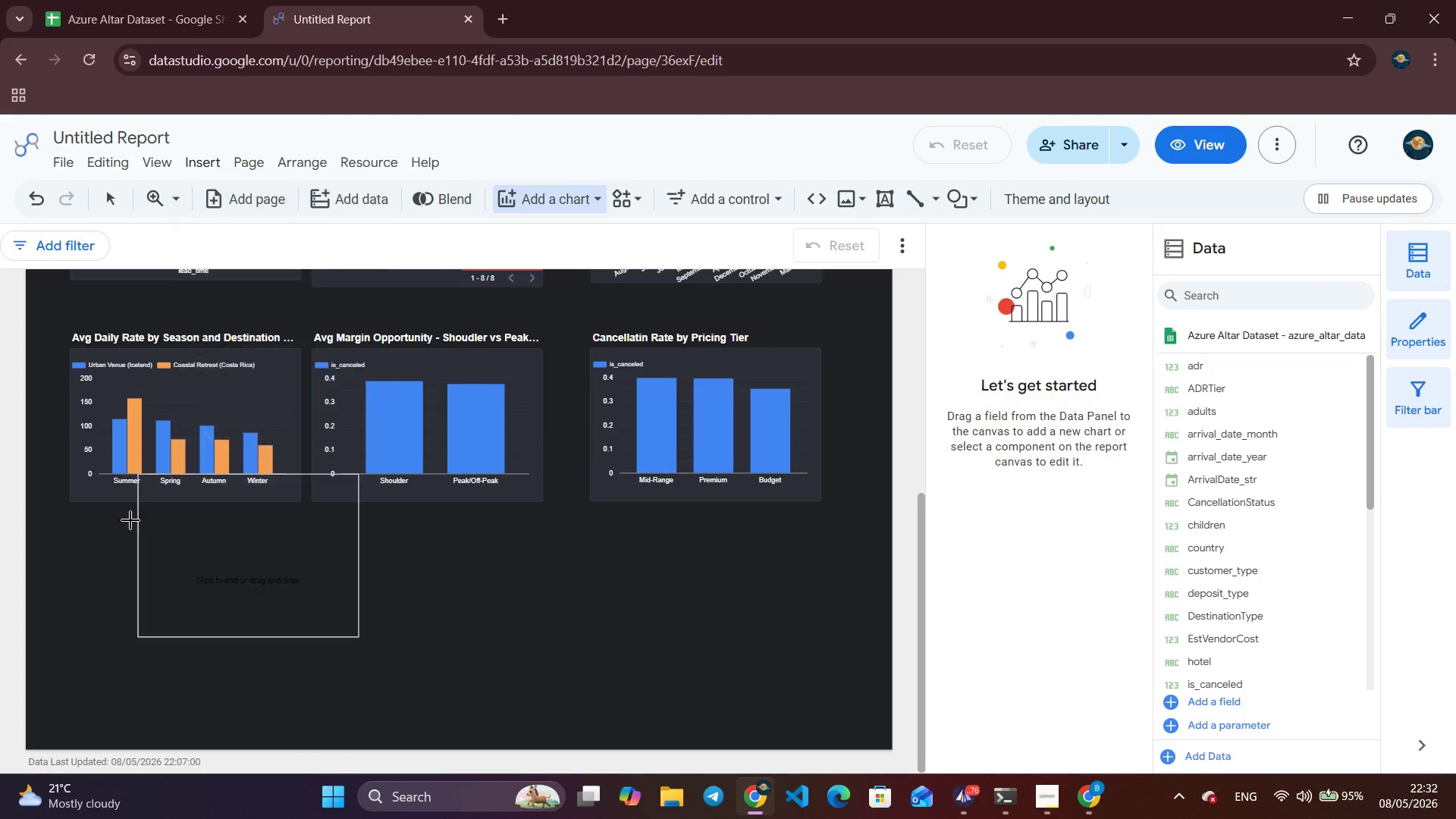 
left_click([98, 552])
 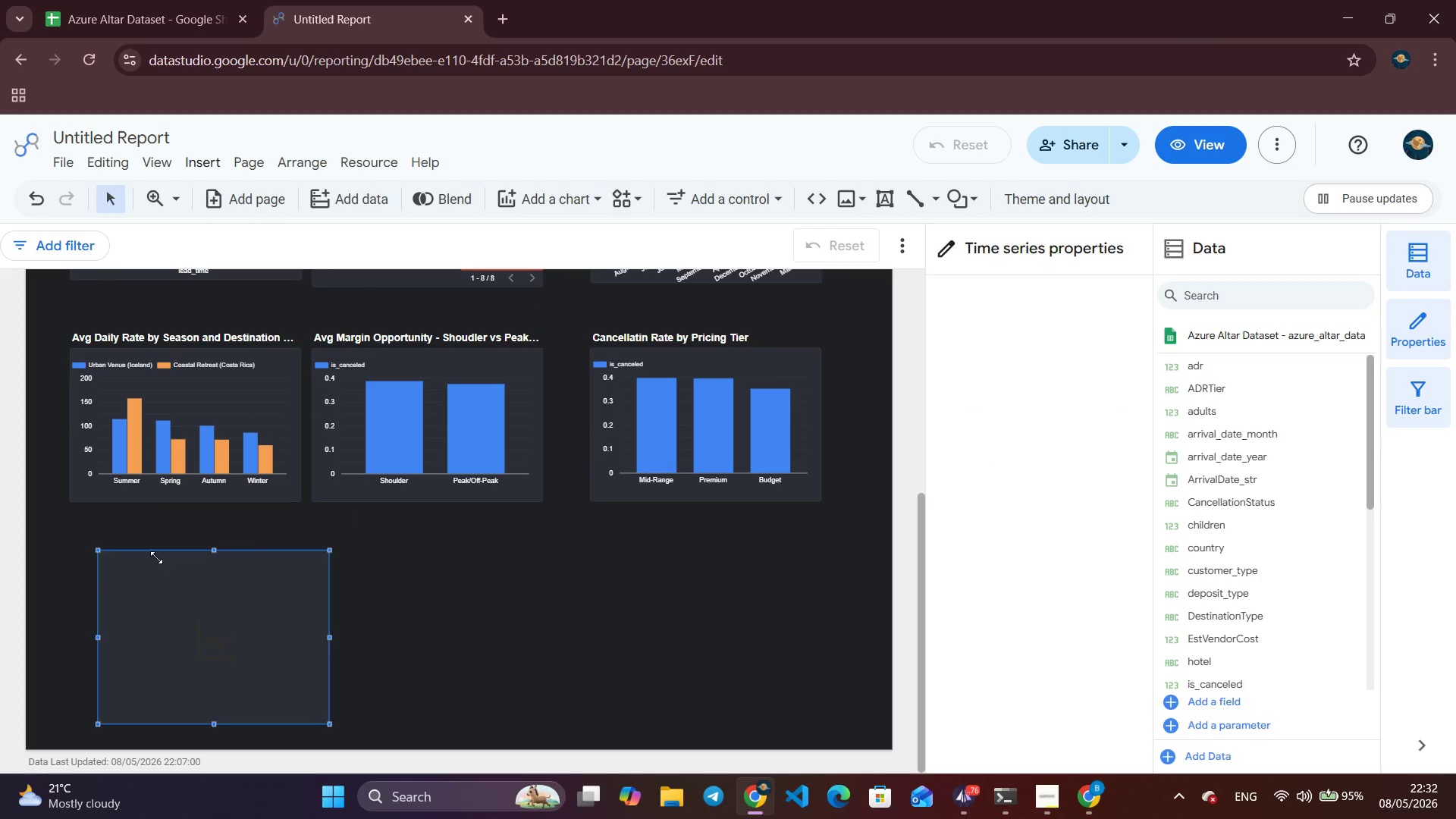 
mouse_move([266, 548])
 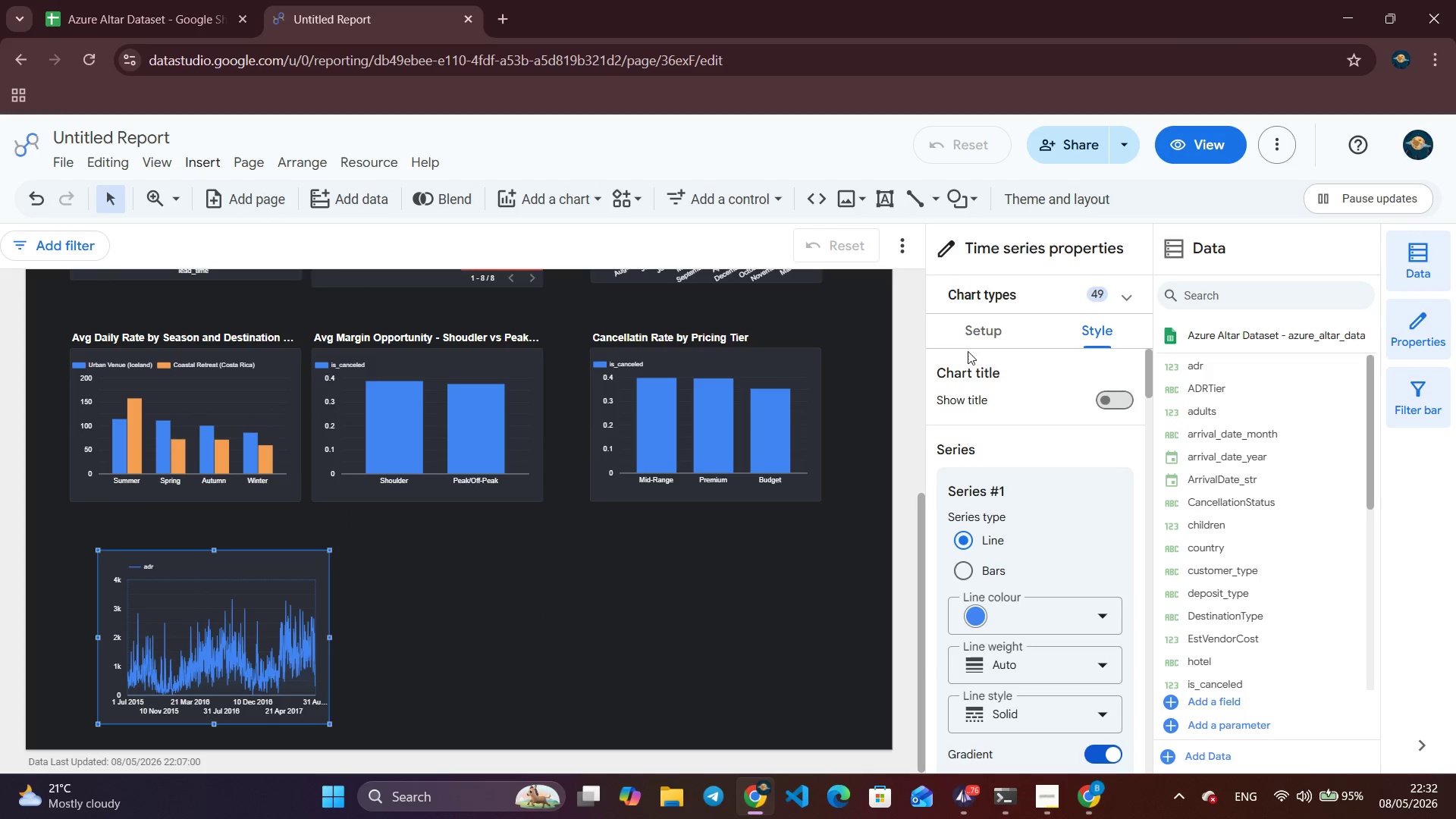 
left_click([980, 337])
 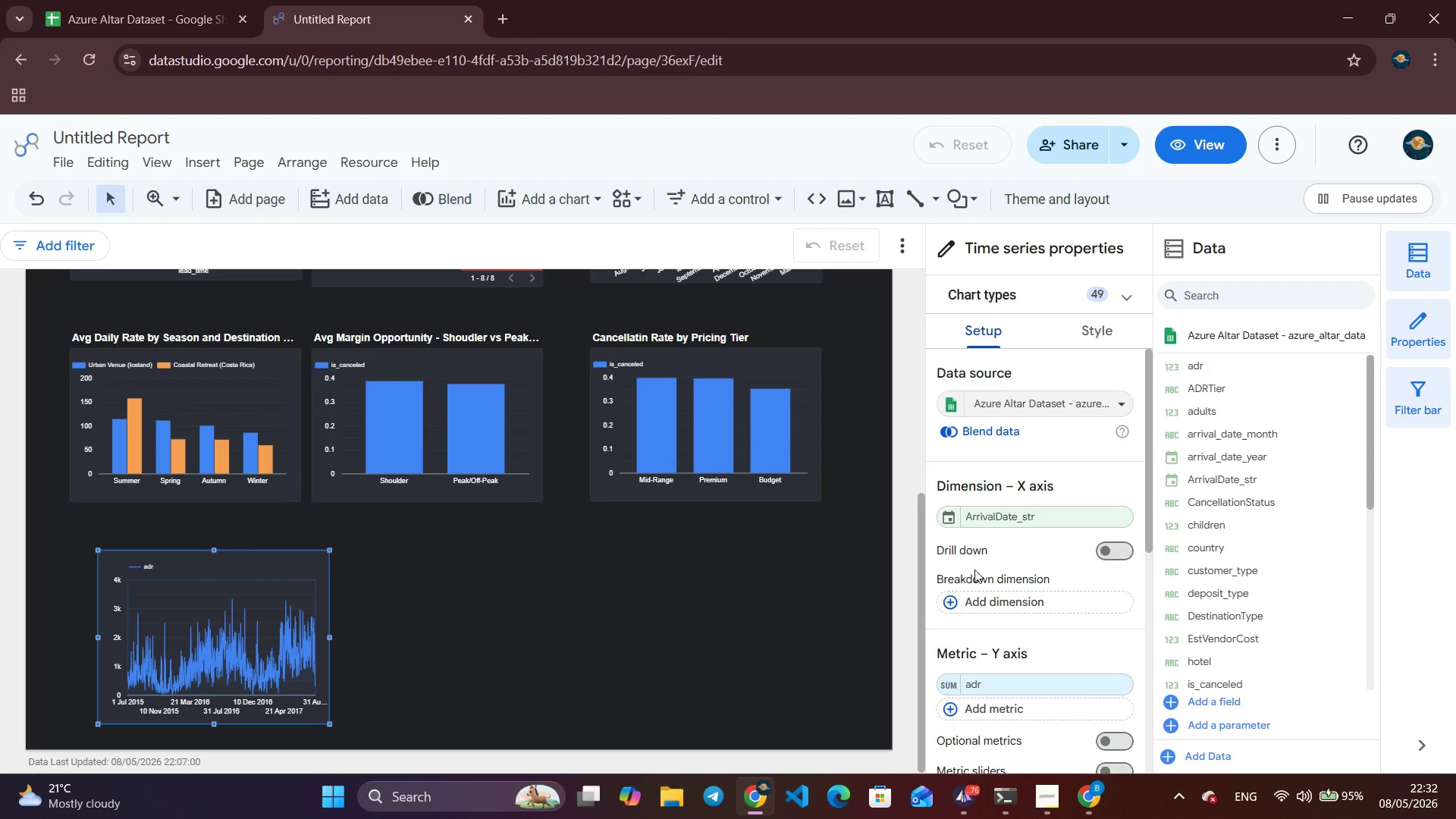 
left_click([1020, 520])
 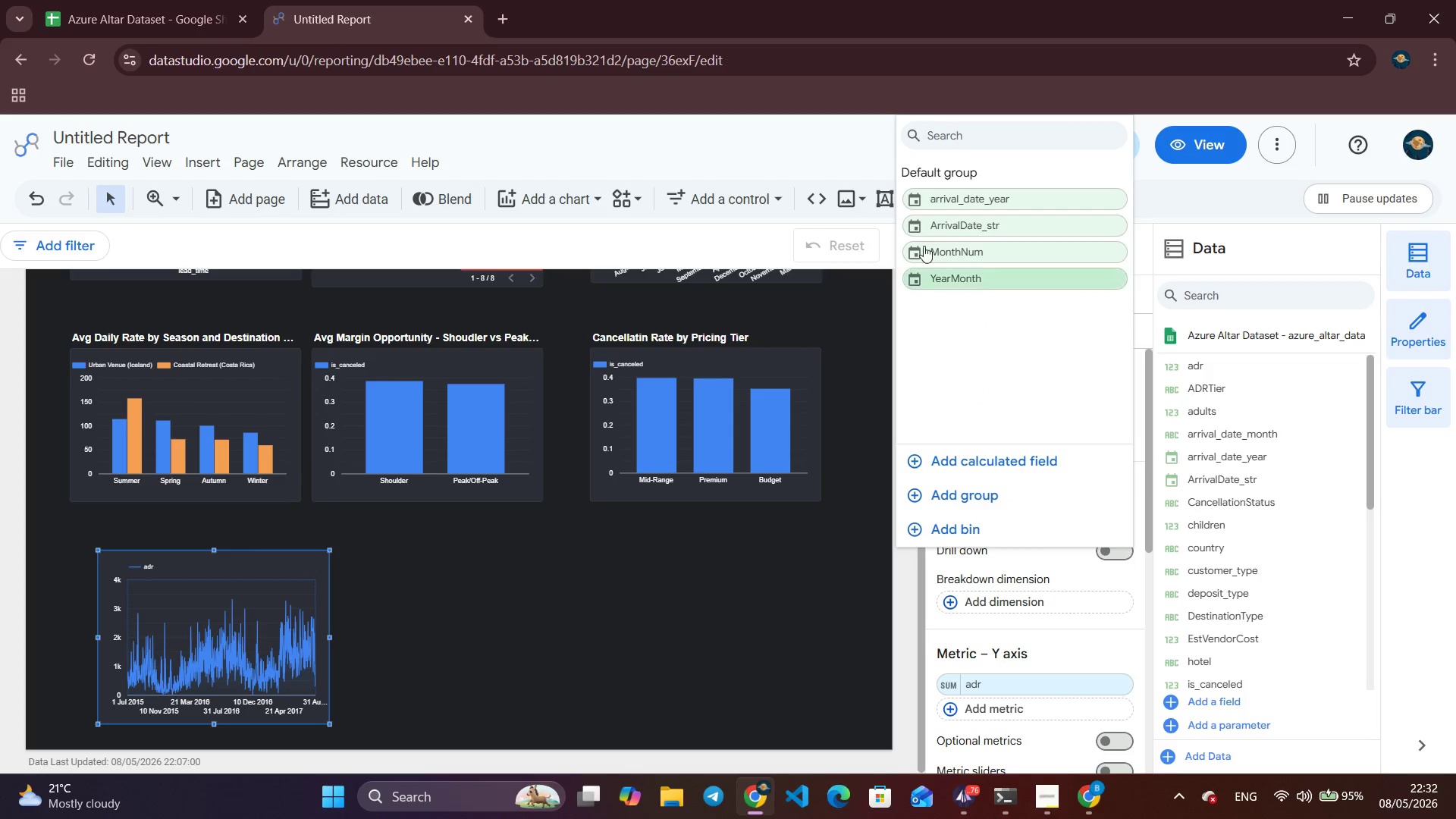 
left_click([965, 192])
 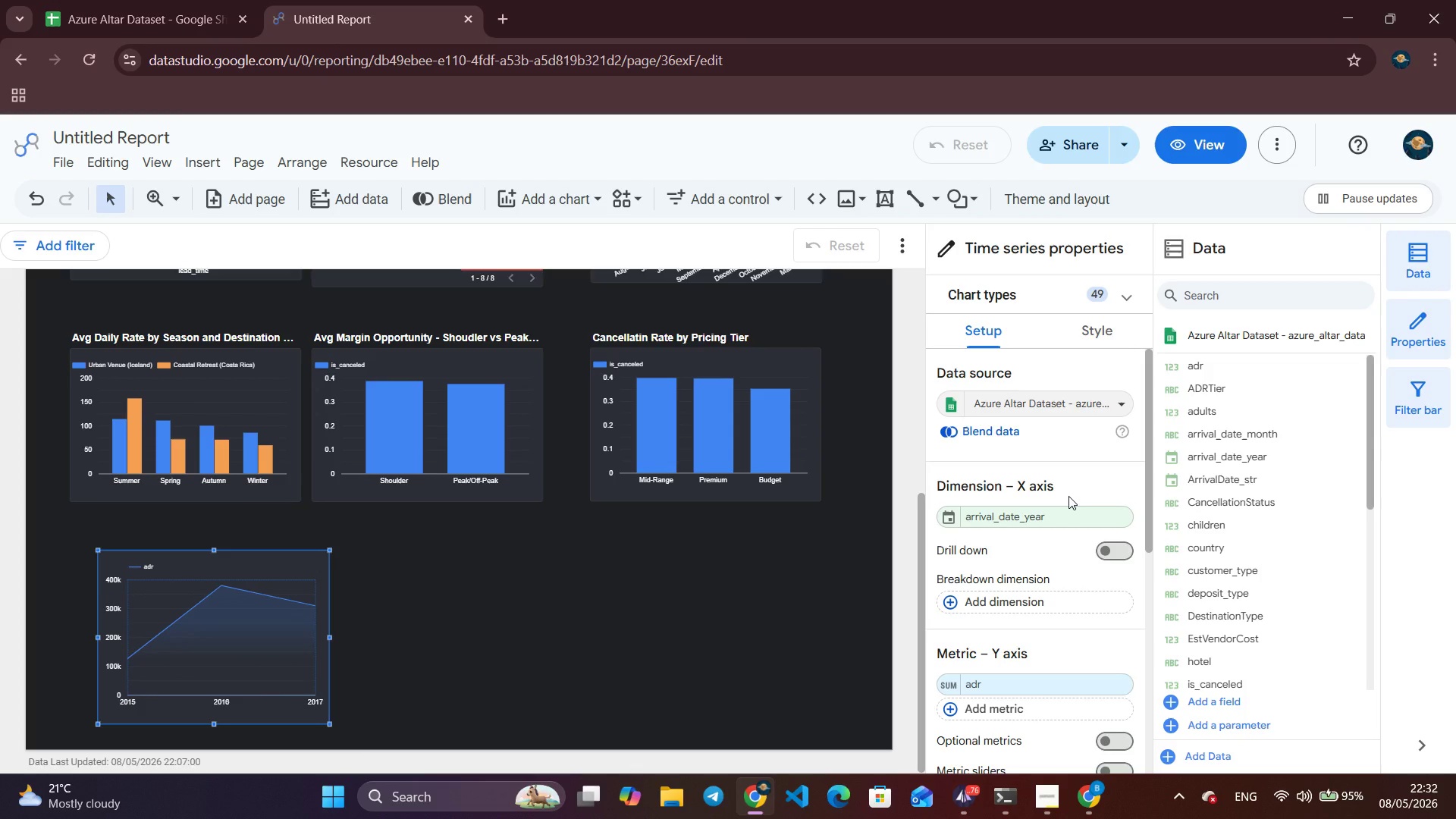 
left_click([1056, 515])
 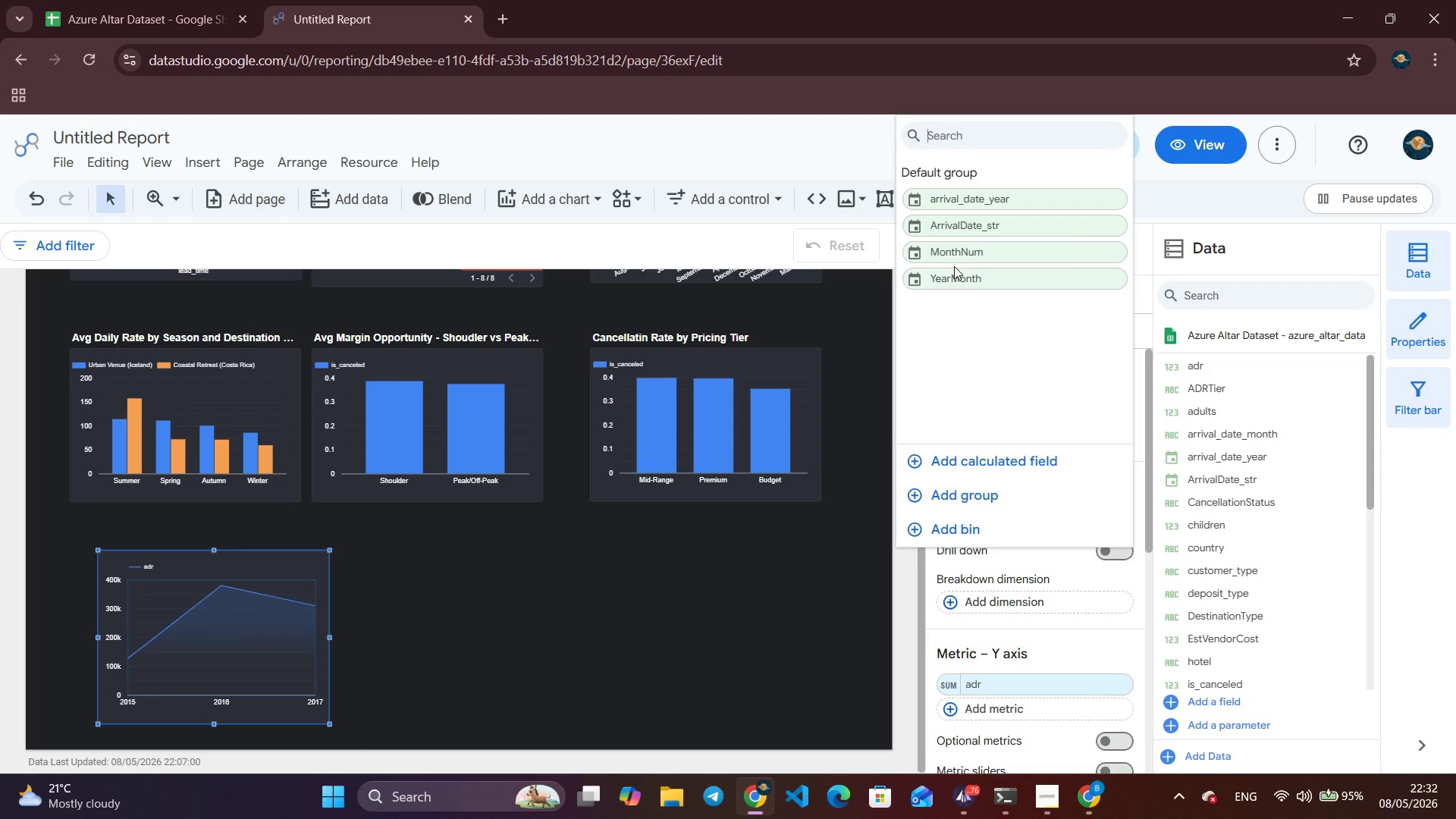 
left_click([962, 254])
 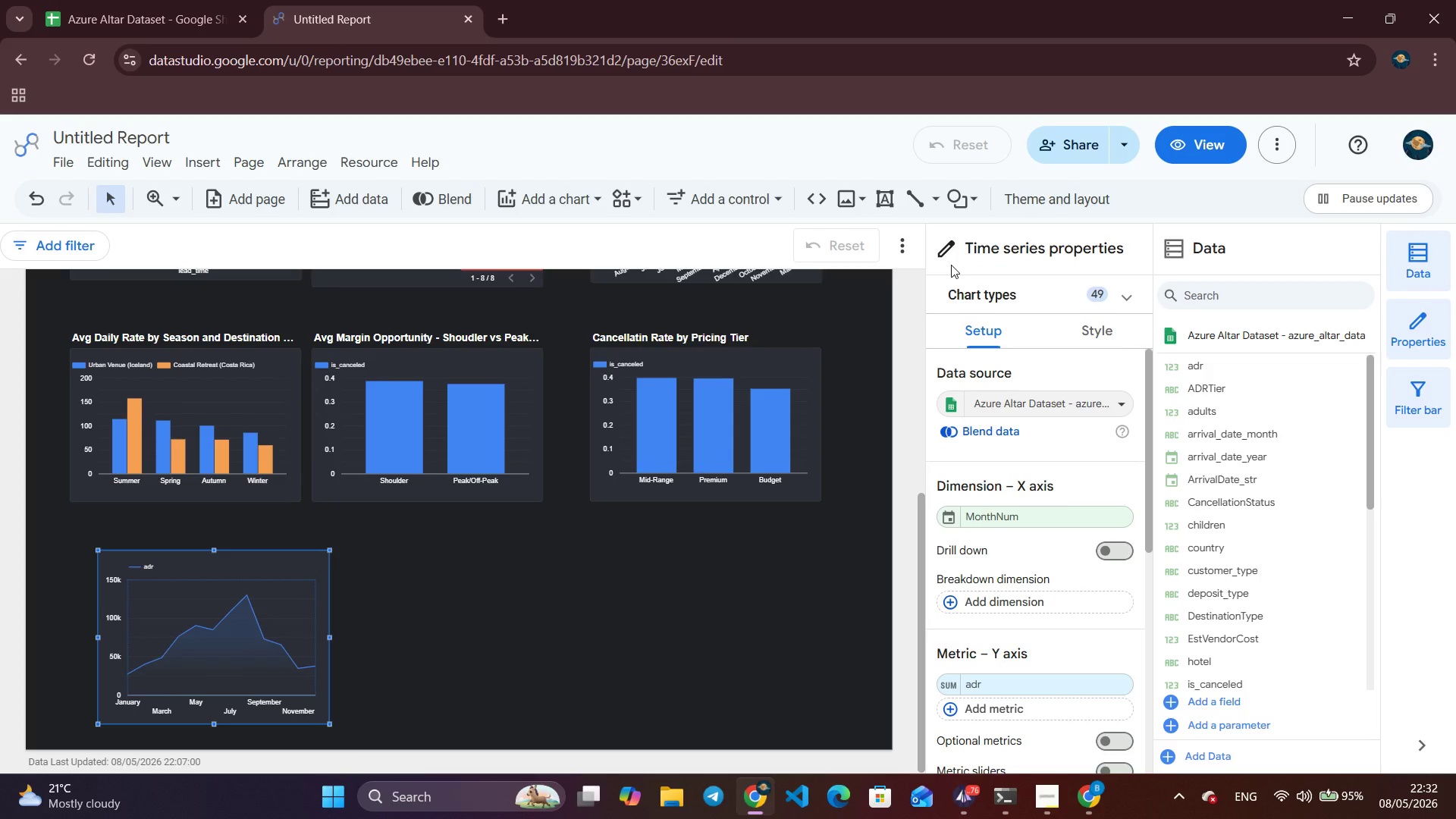 
wait(14.14)
 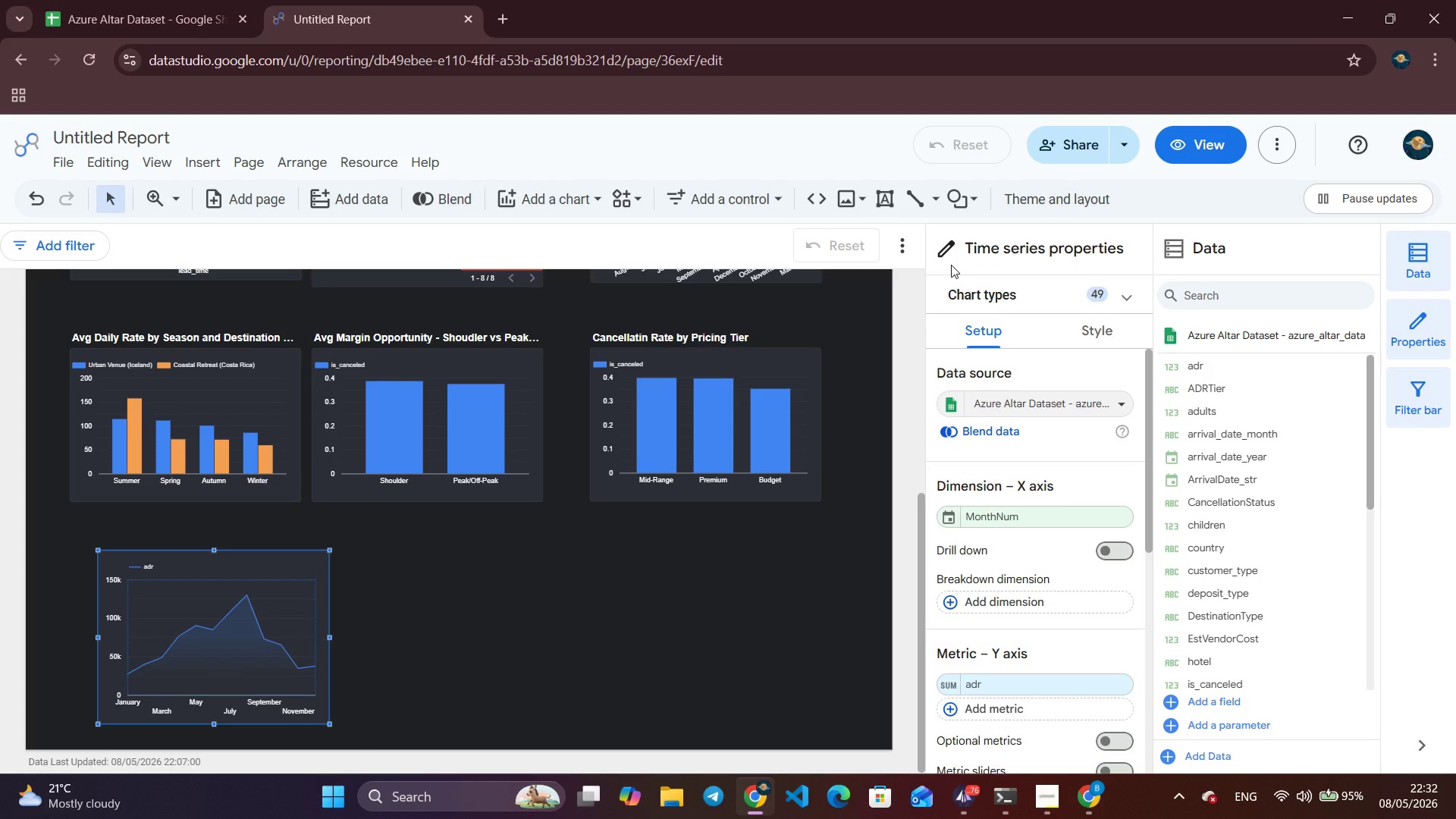 
left_click([947, 275])
 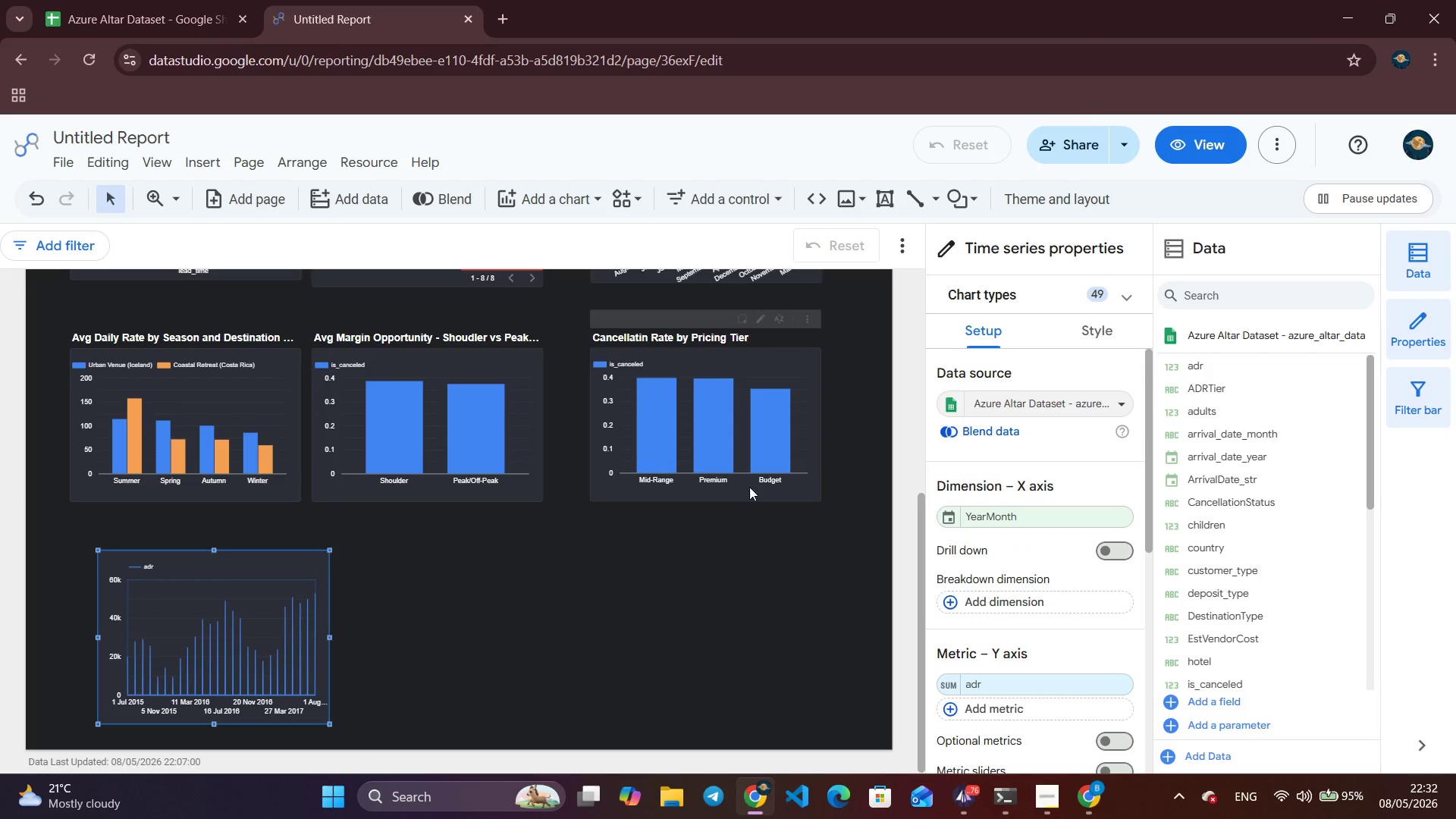 
wait(7.66)
 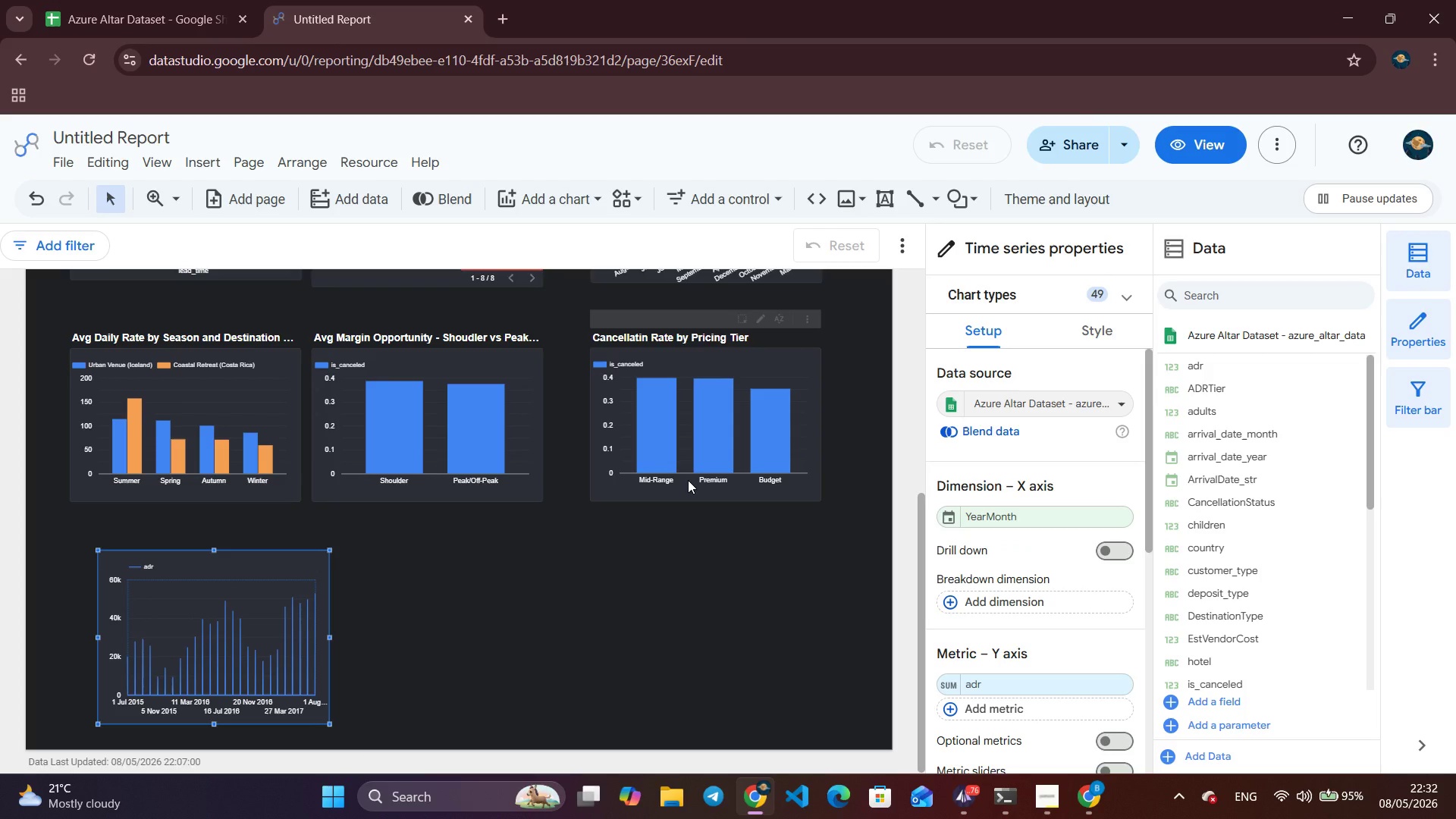 
left_click([984, 228])
 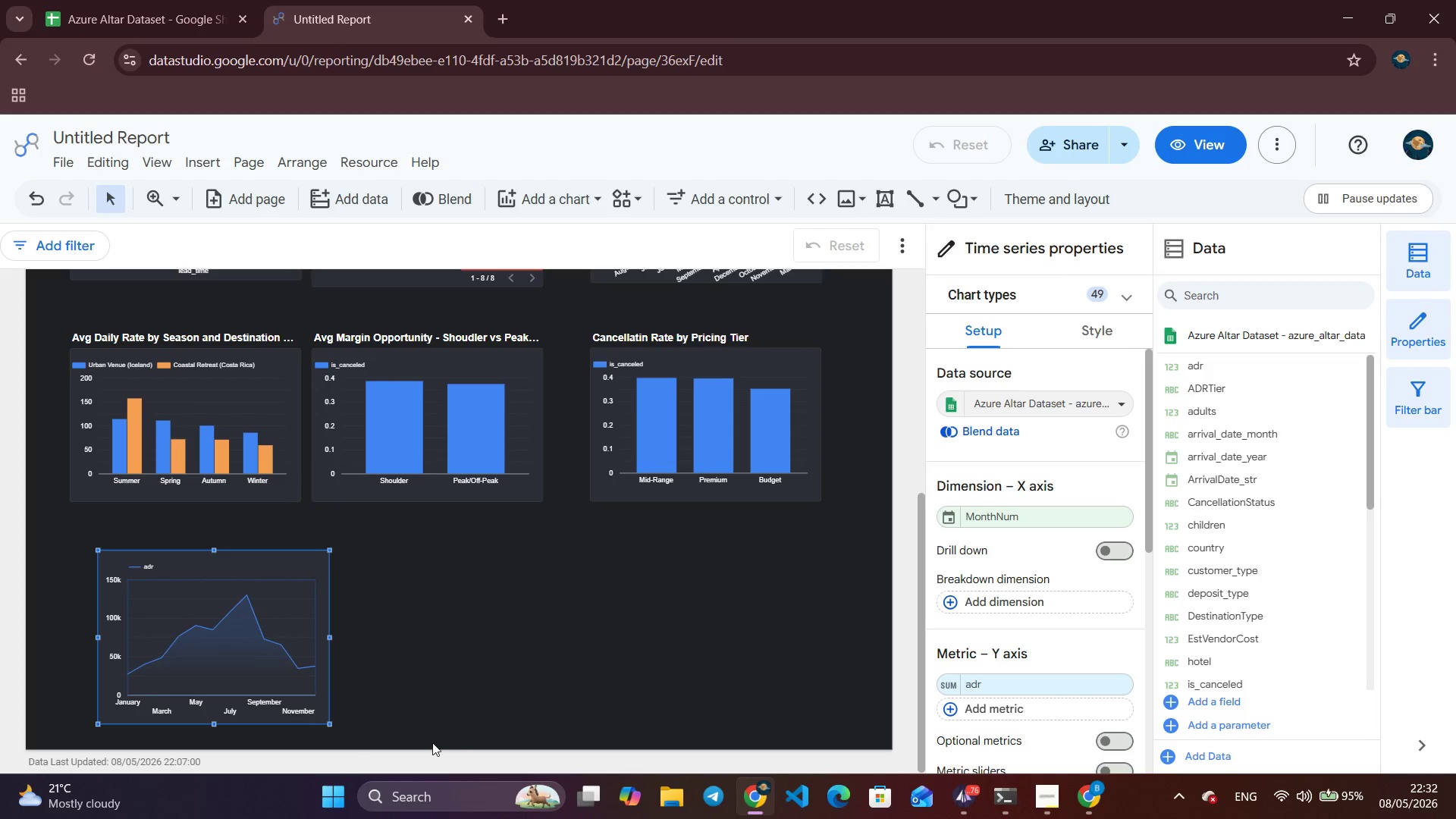 
wait(8.55)
 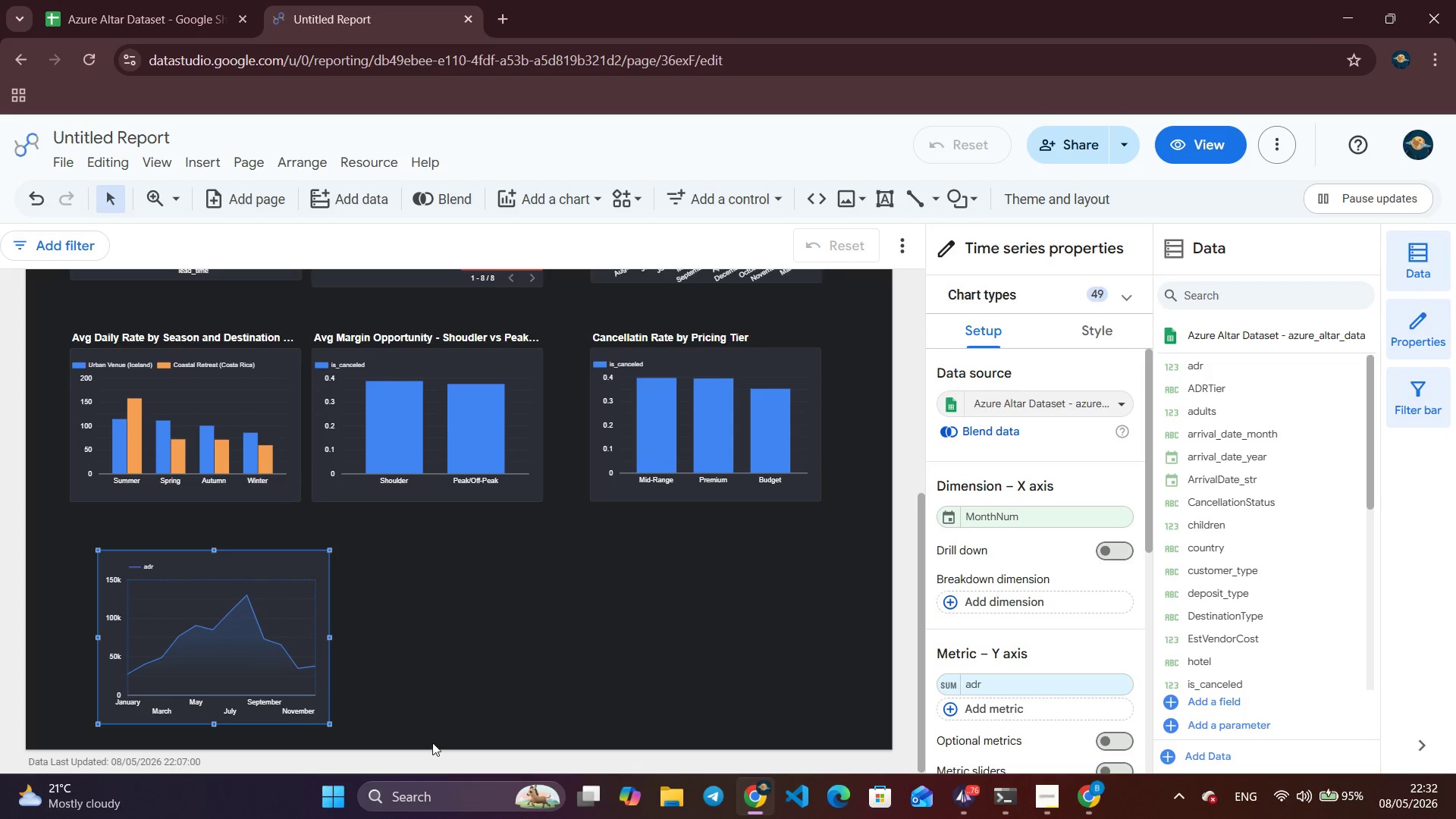 
mouse_move([422, 772])
 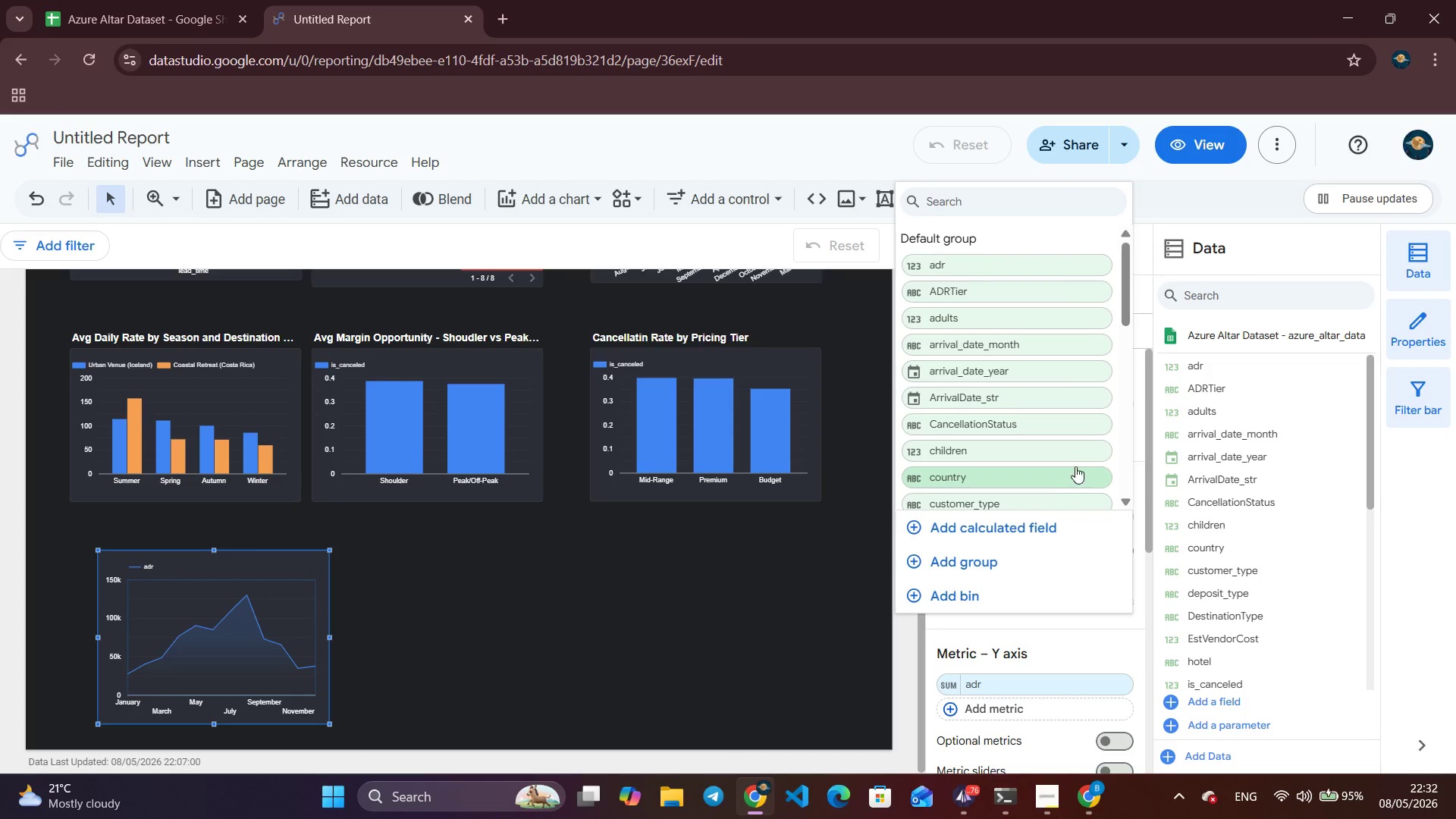 
type(des)
 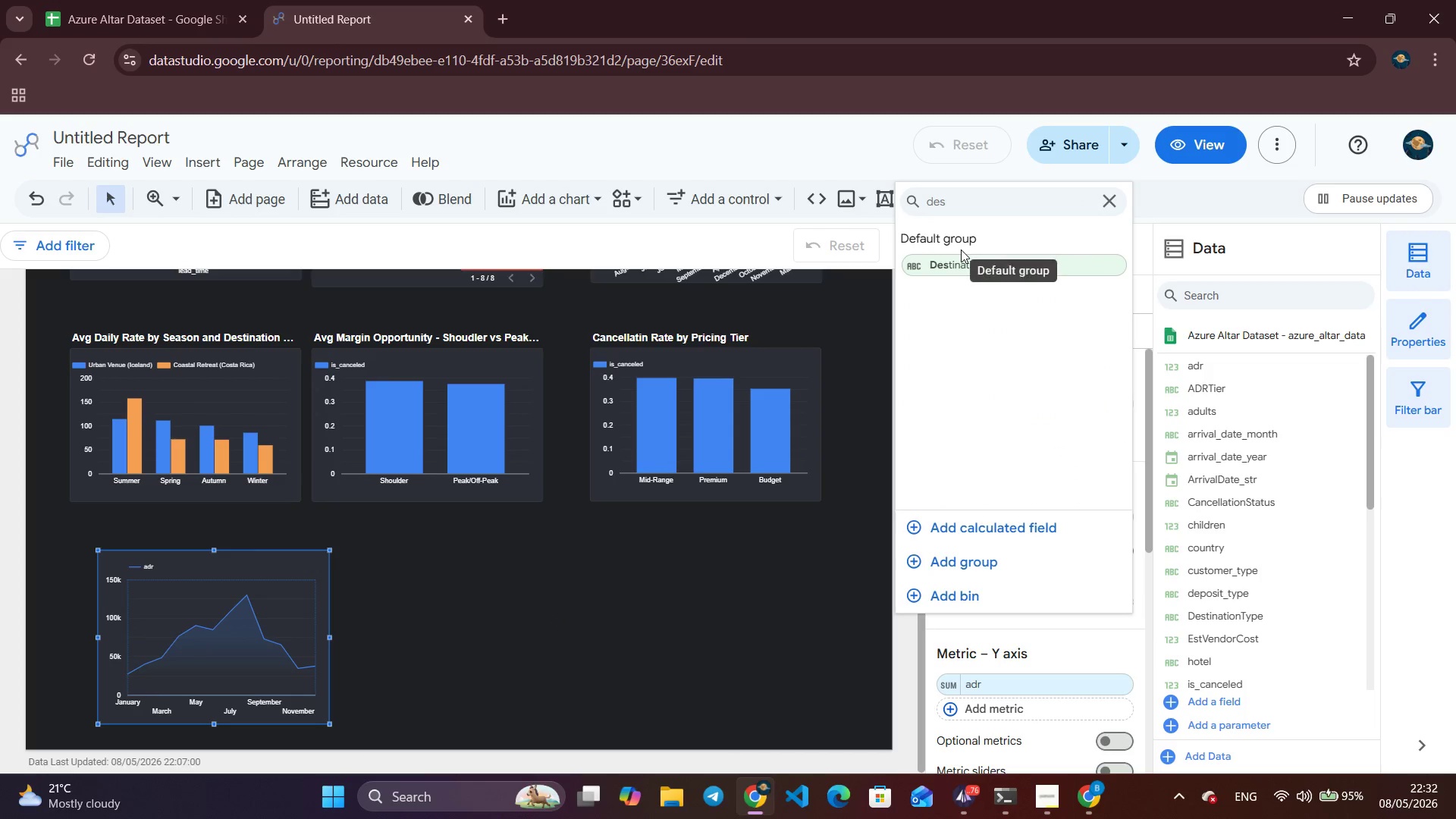 
double_click([961, 270])
 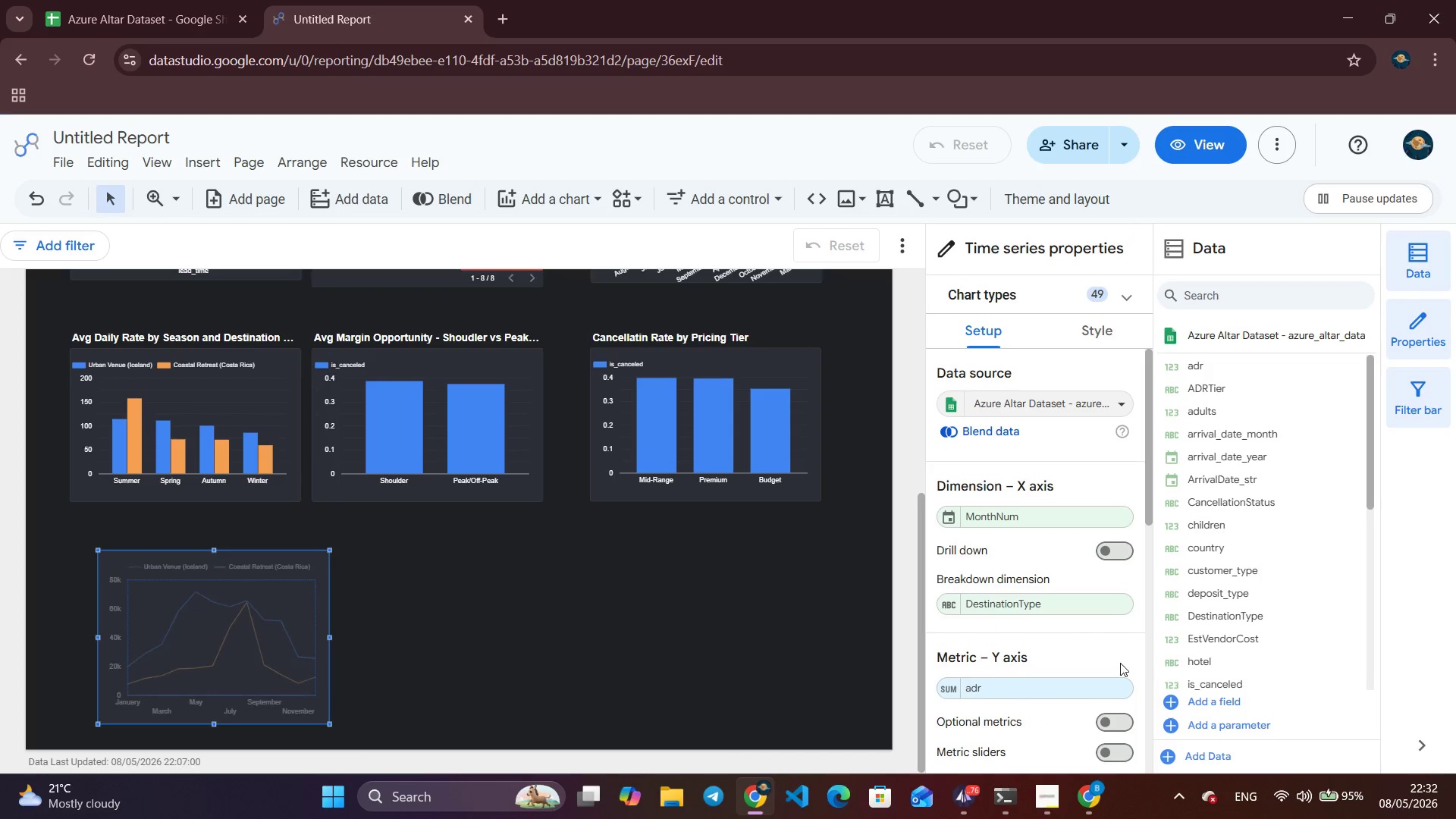 
left_click([952, 691])
 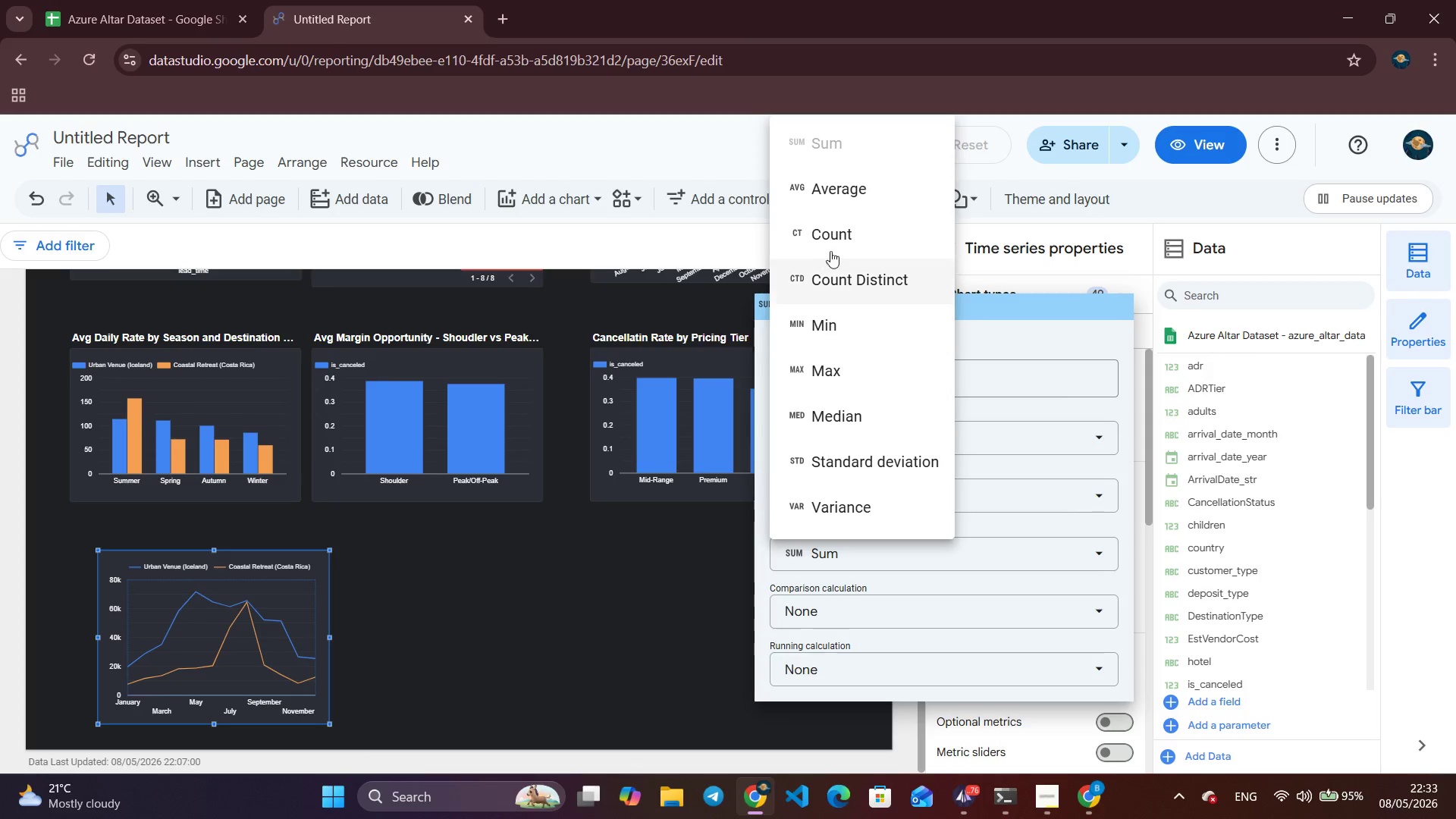 
left_click([635, 588])
 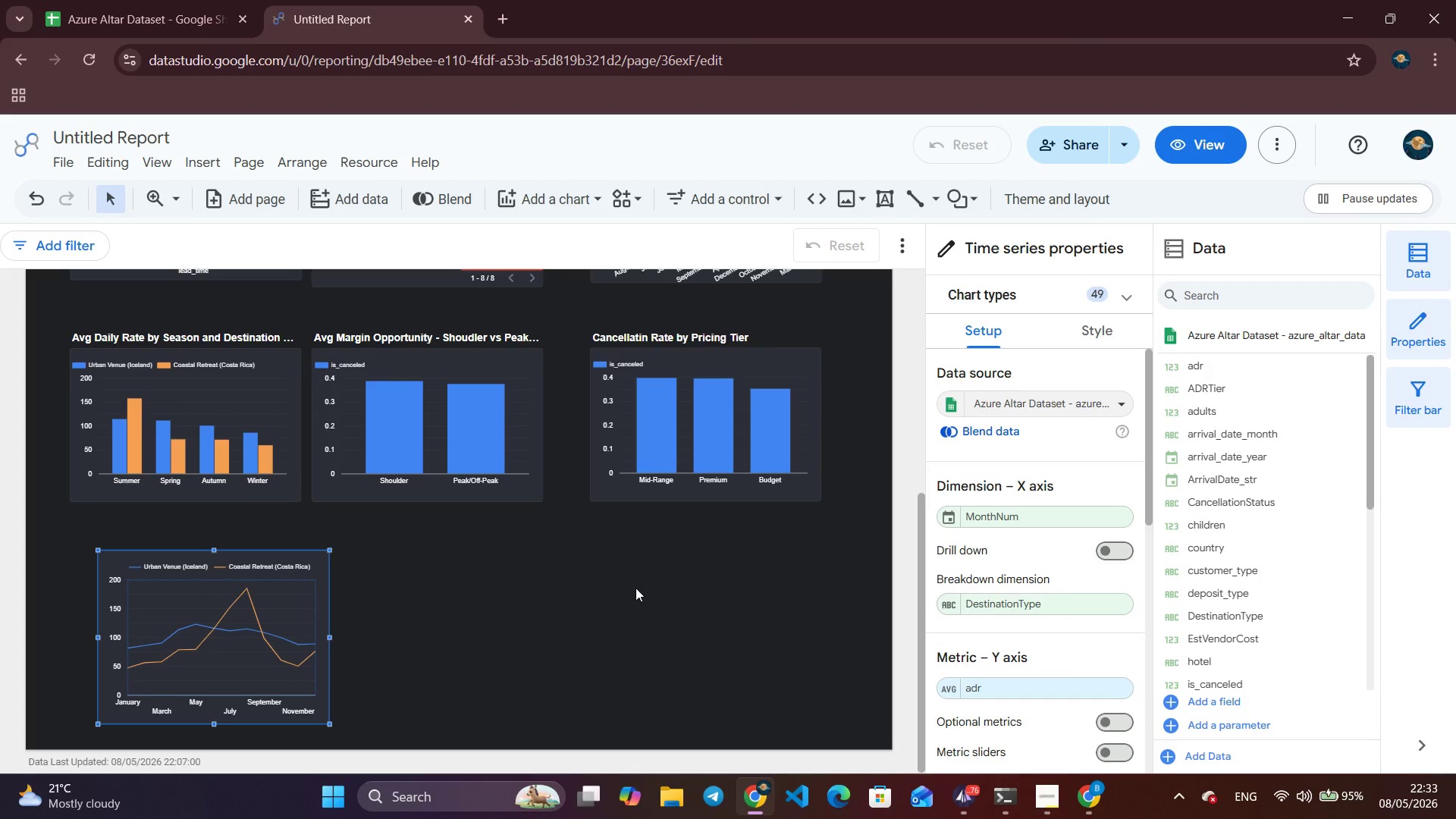 
wait(6.64)
 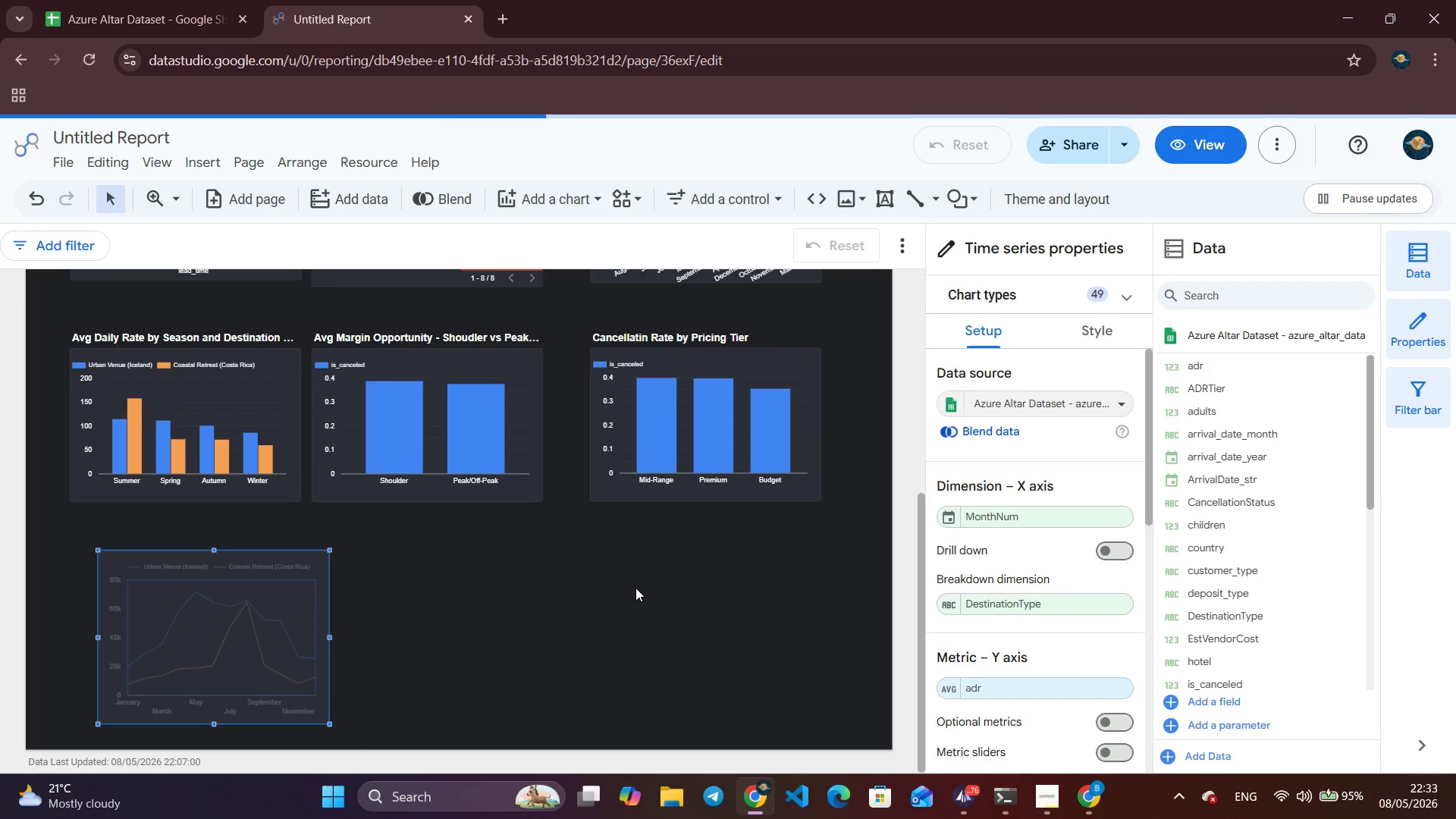 
left_click_drag(start_coordinate=[328, 635], to_coordinate=[633, 624])
 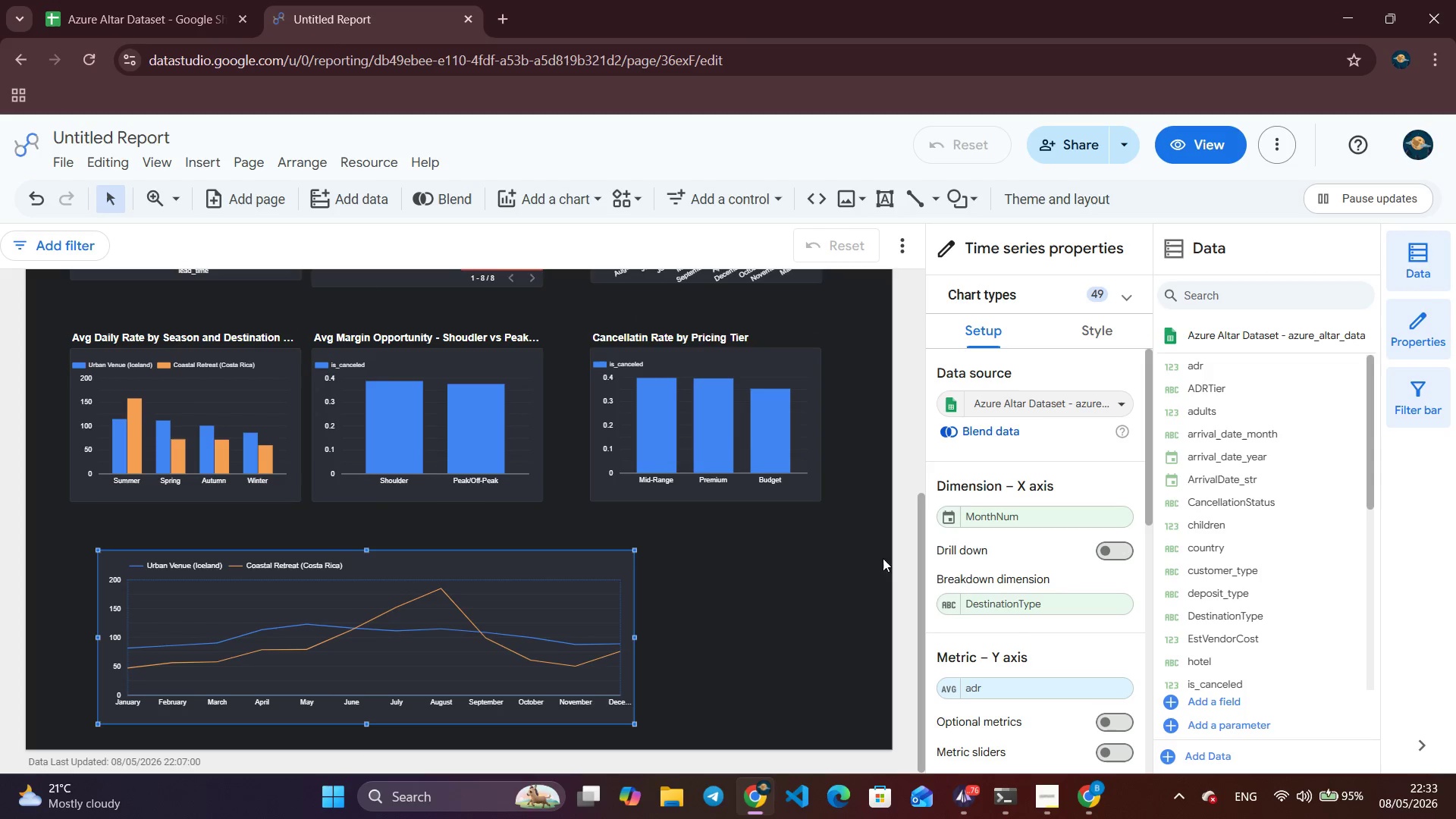 
left_click([1122, 327])
 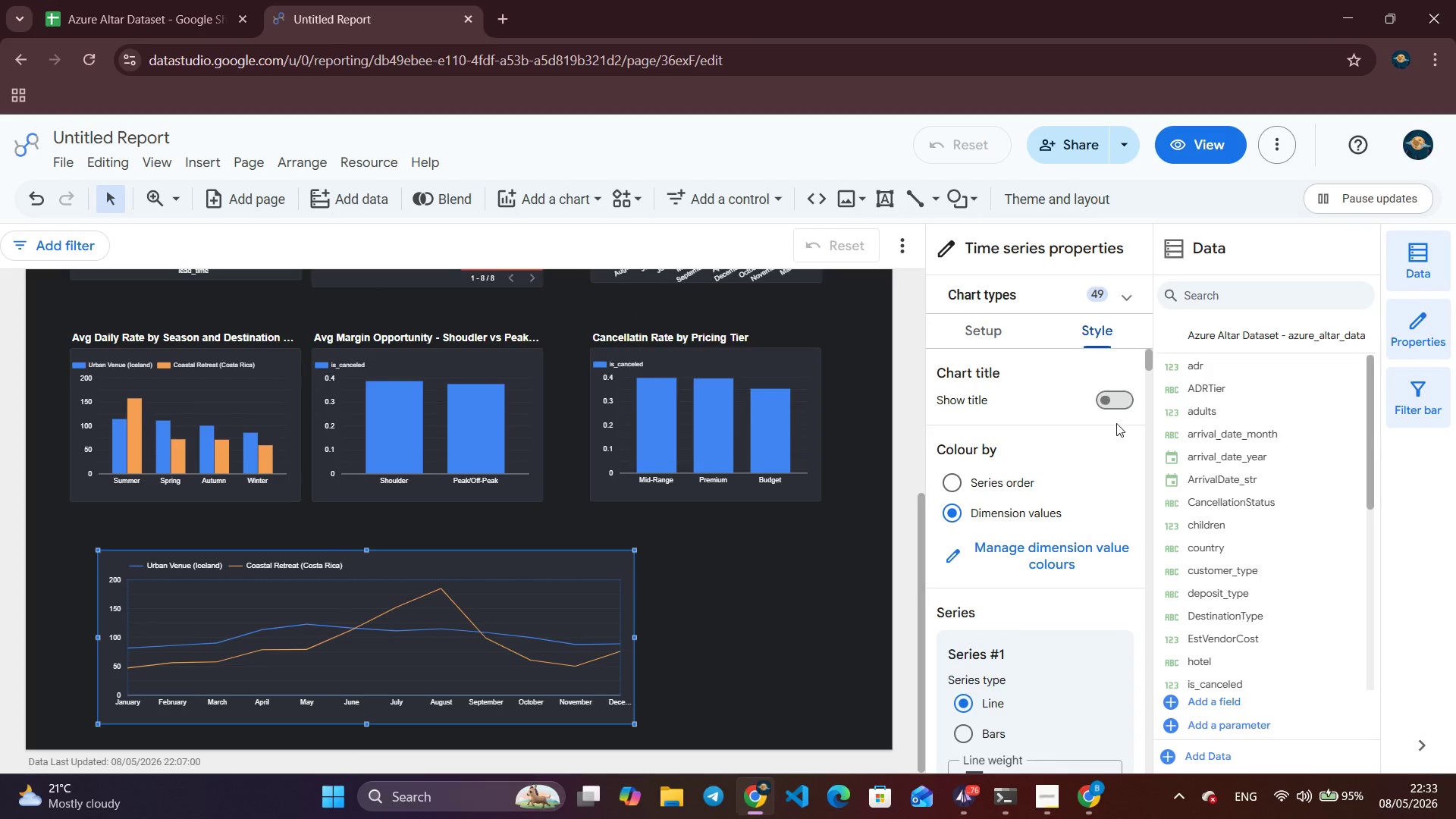 
left_click([1120, 398])
 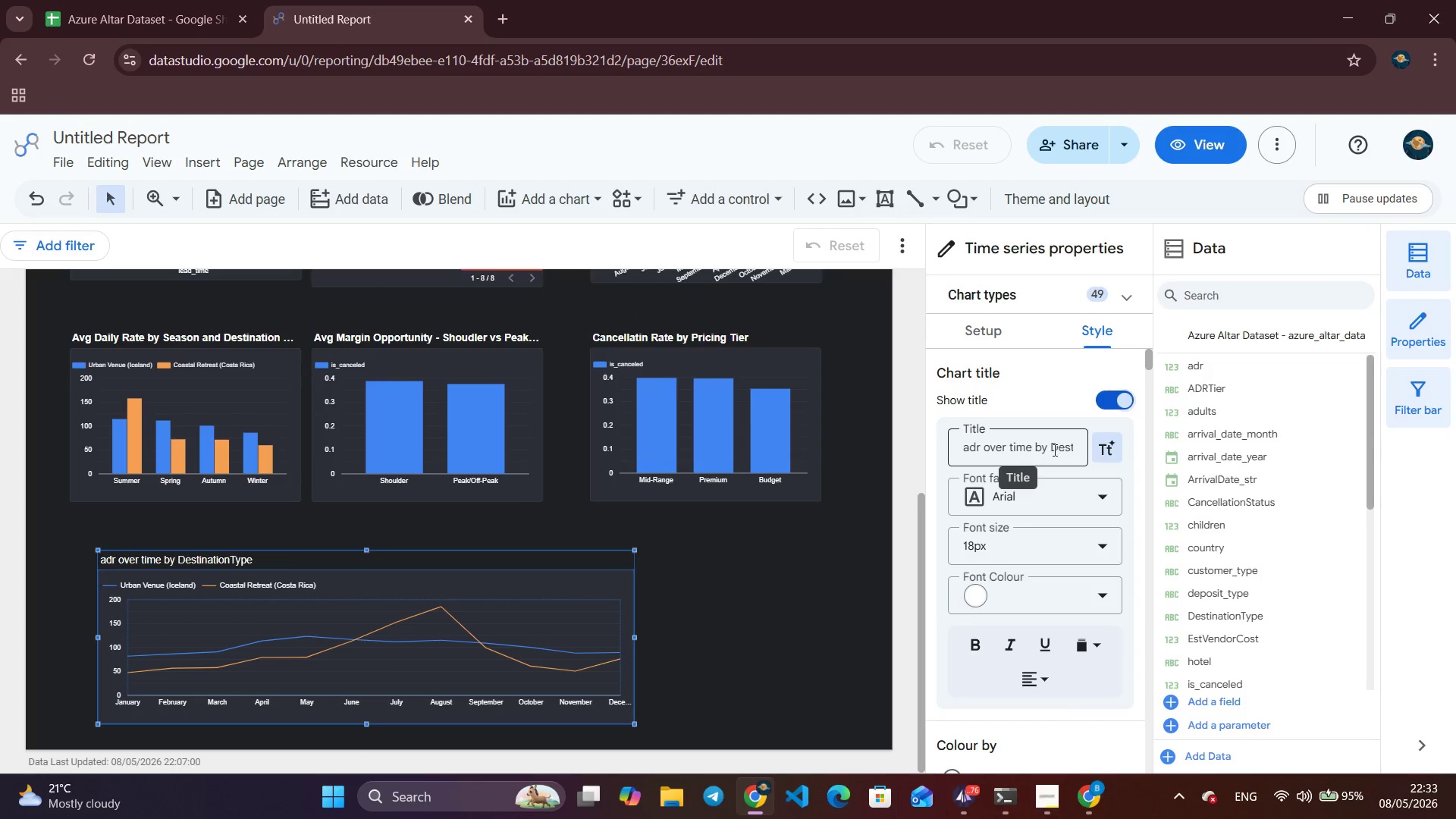 
double_click([1053, 450])
 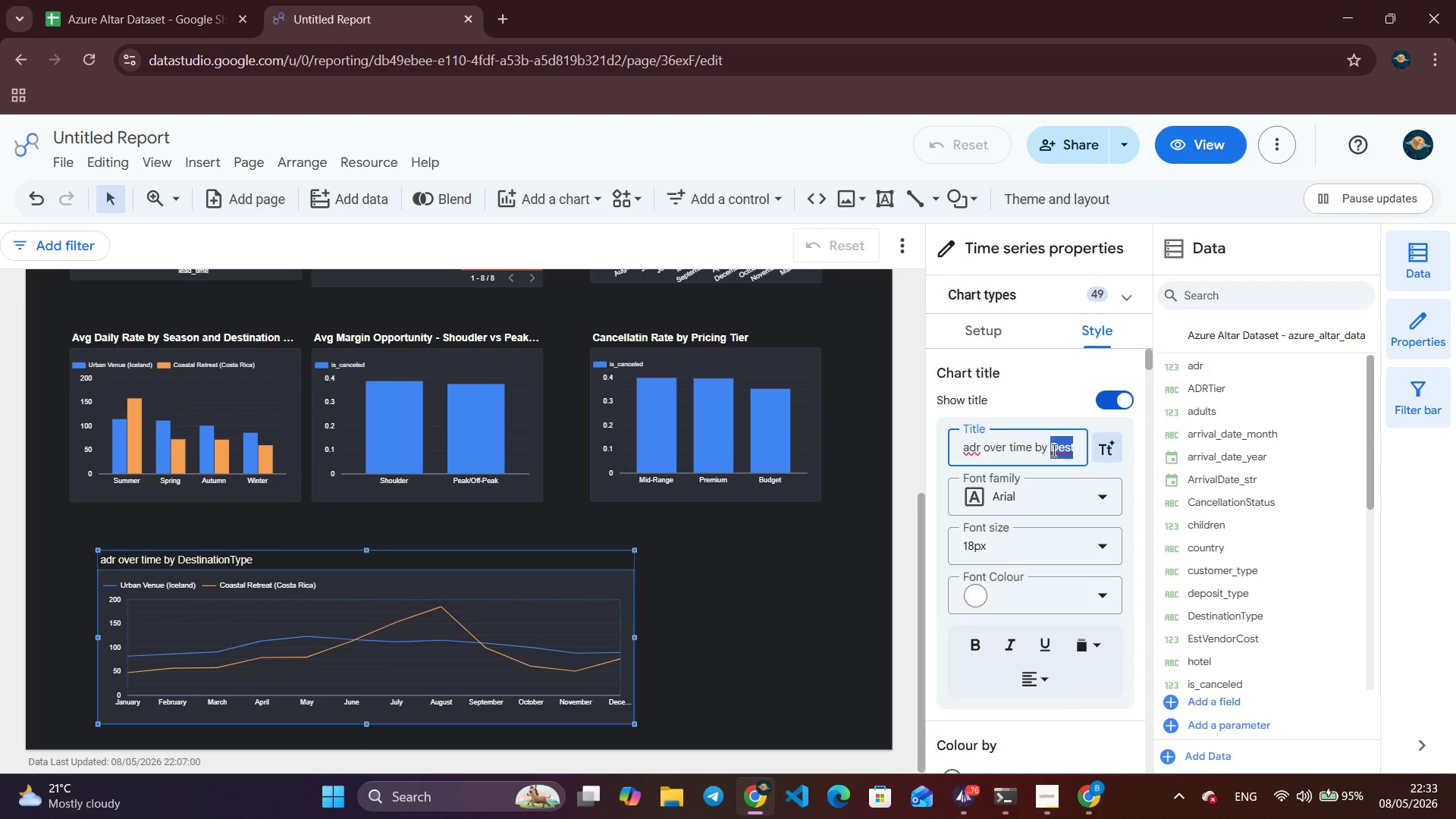 
triple_click([1053, 450])
 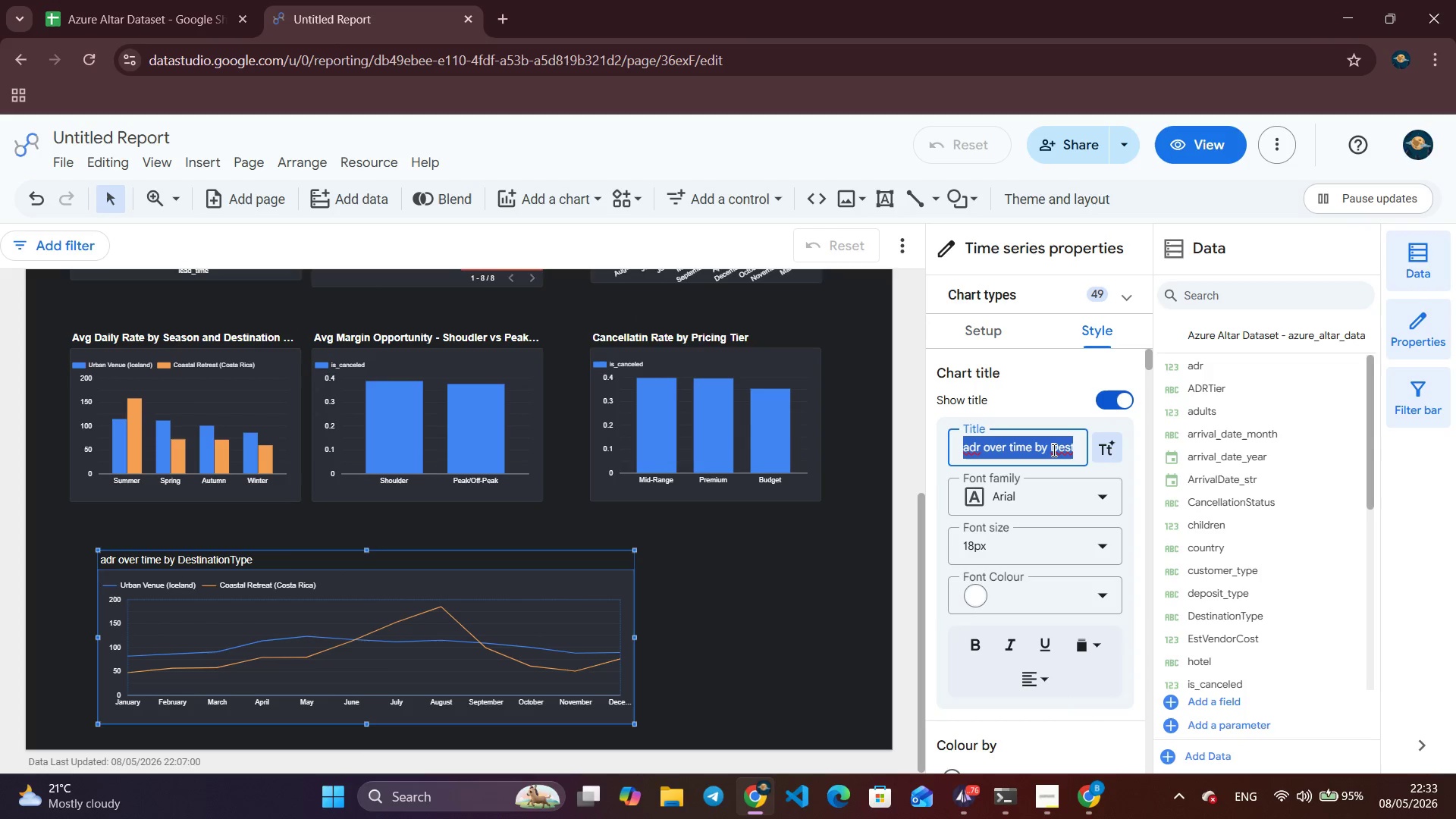 
type(Monthly ADR Trend by Destination Type)
 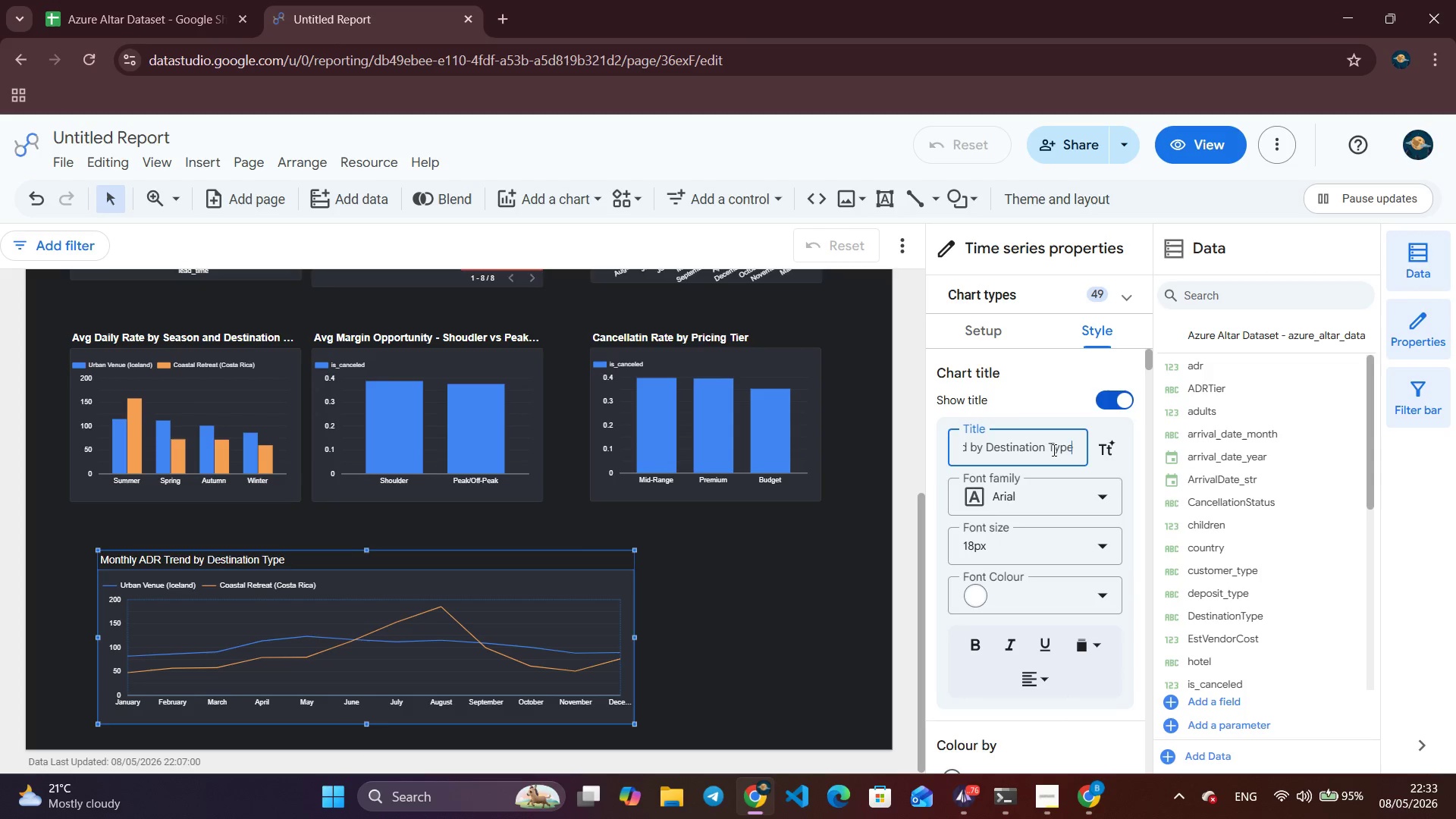 
left_click([968, 782])
 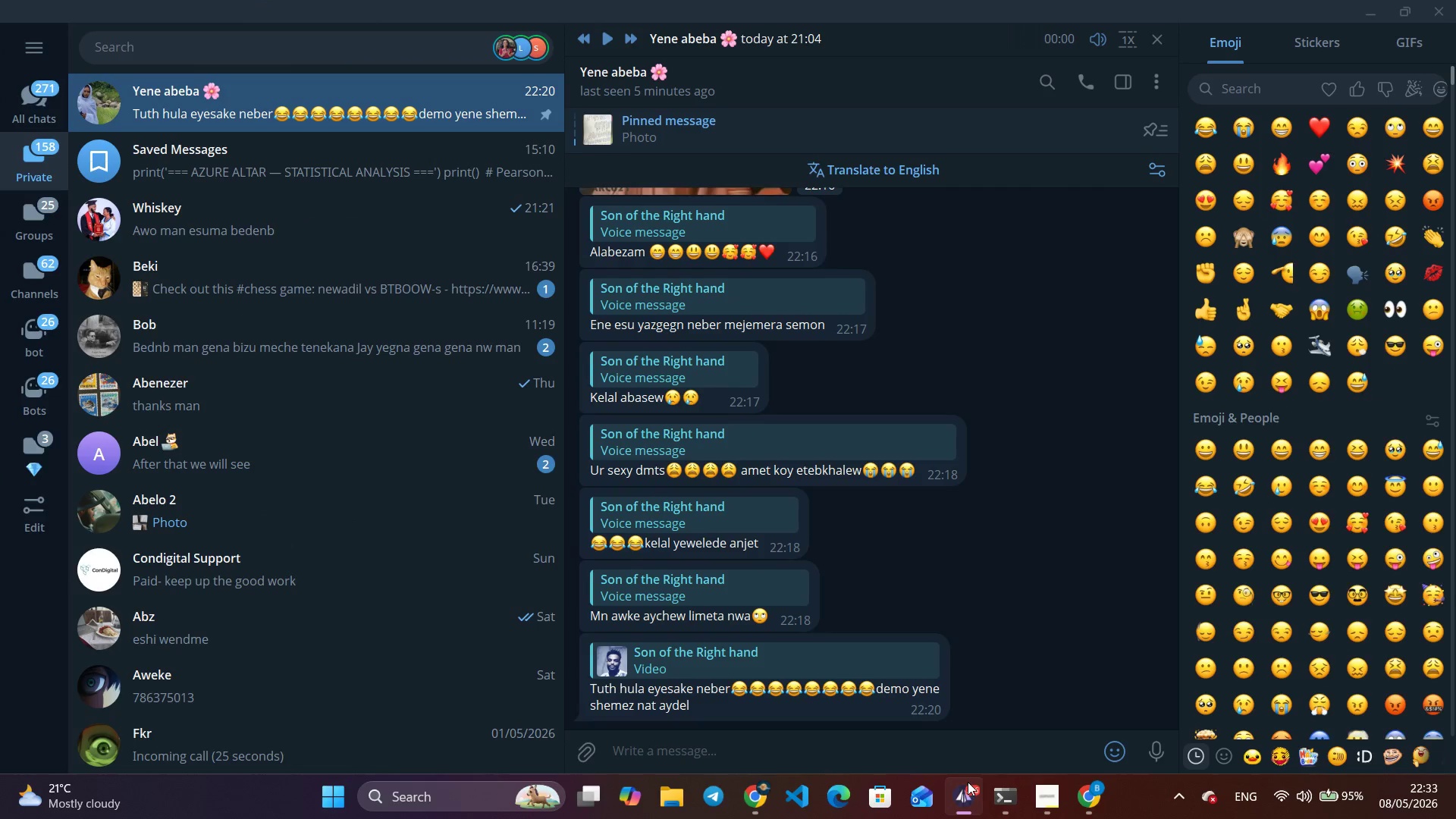 
left_click([968, 782])
 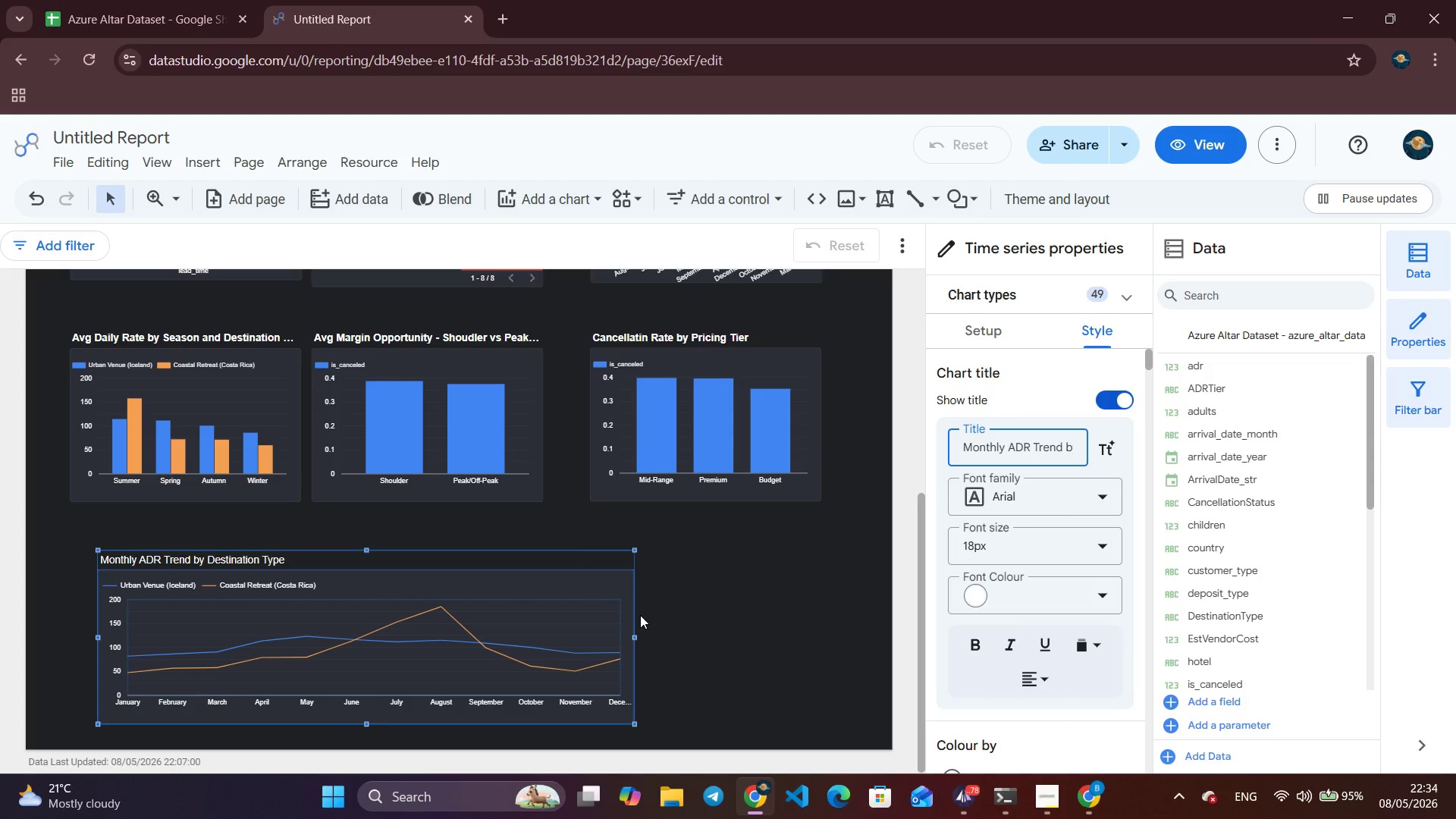 
wait(33.47)
 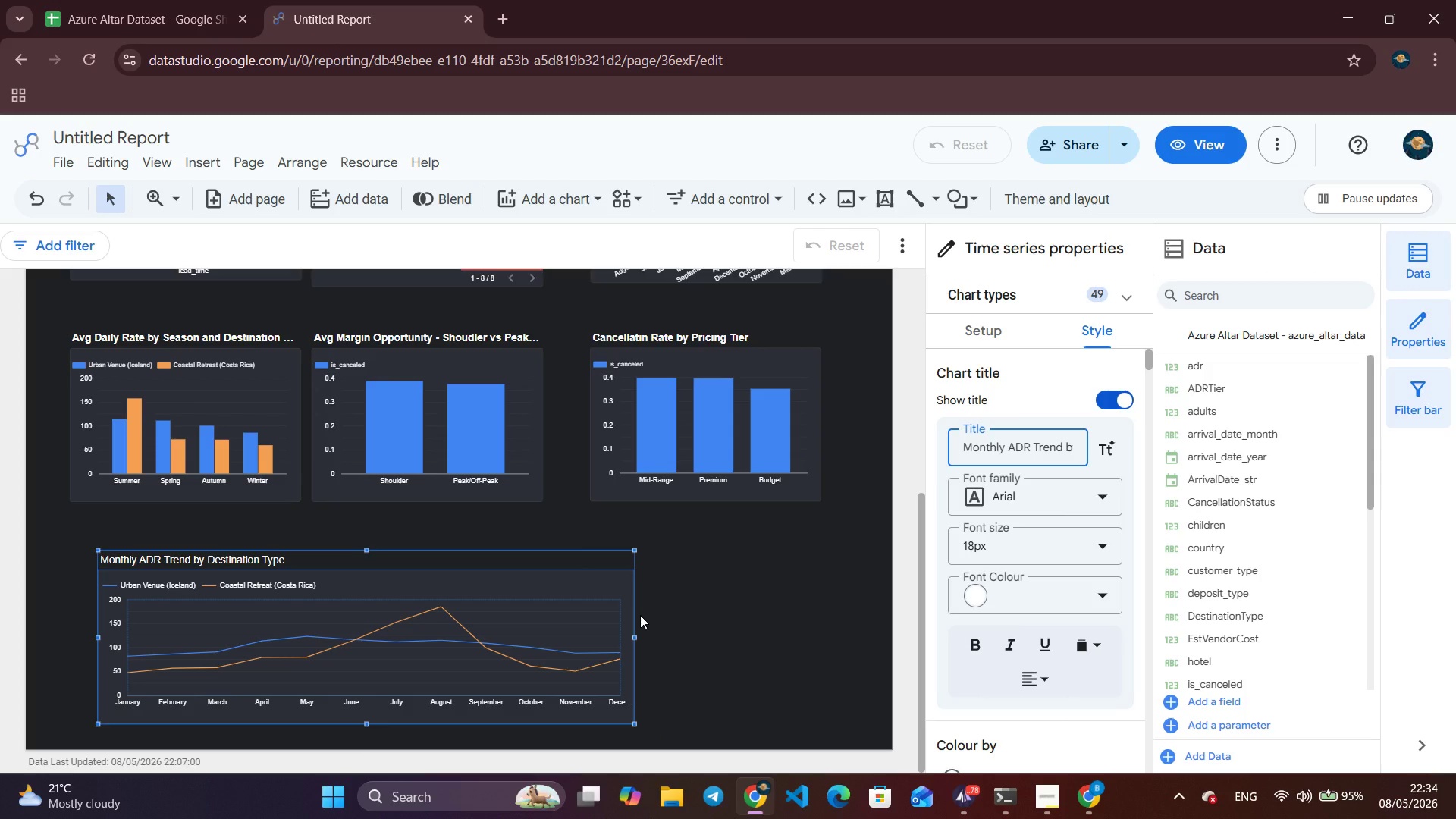 
left_click([973, 646])
 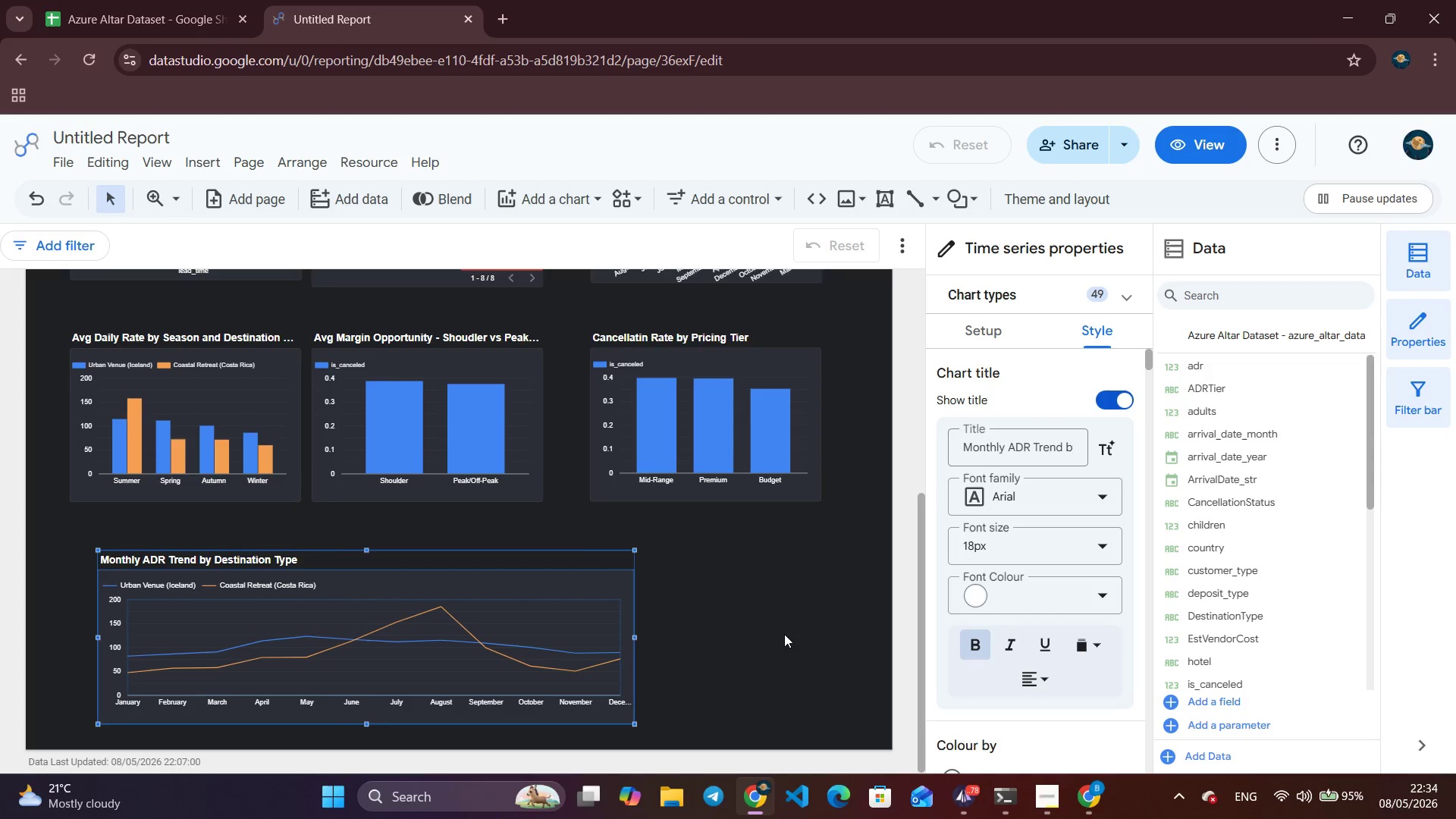 
scroll: coordinate [780, 632], scroll_direction: up, amount: 7.0
 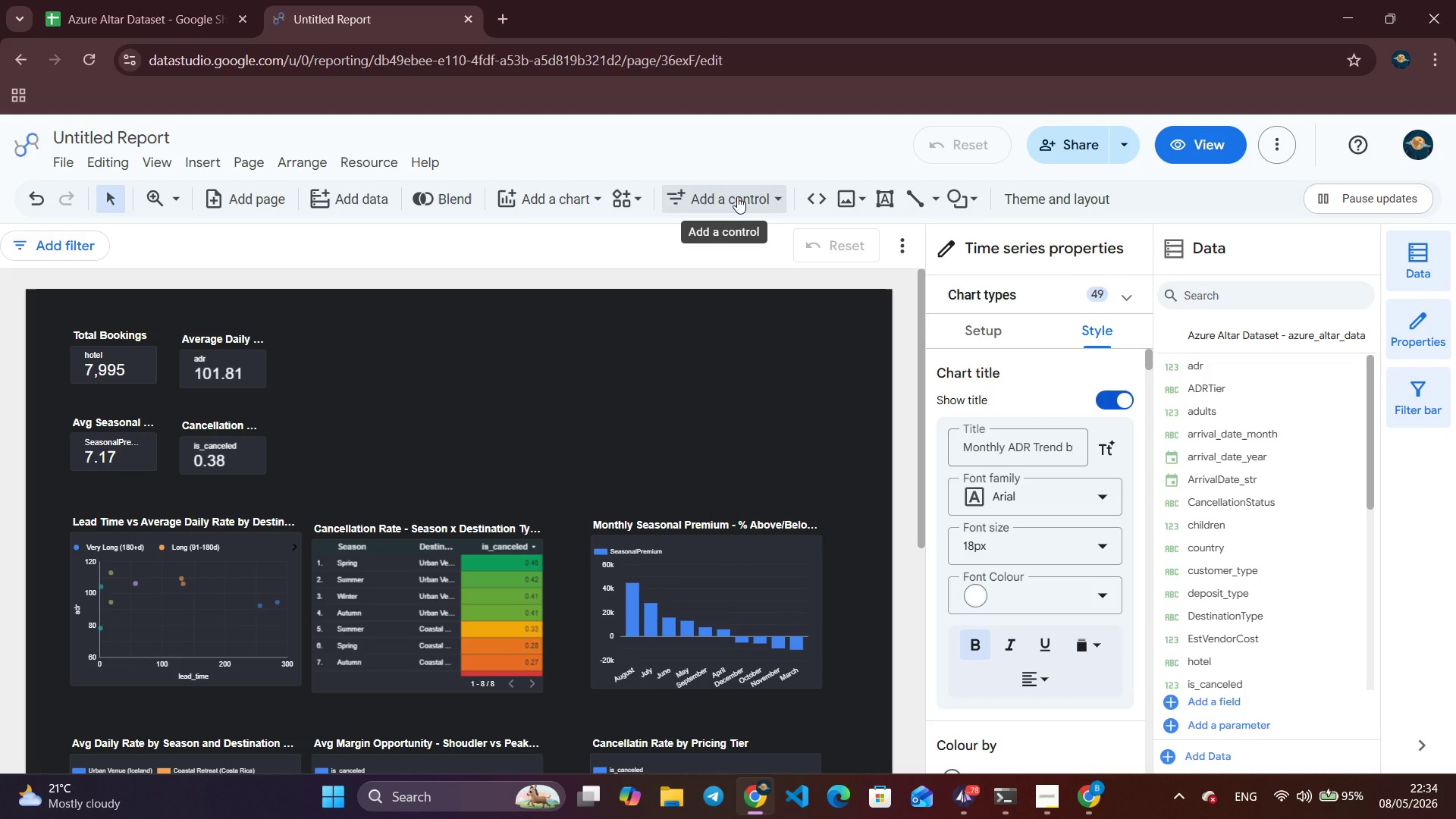 
left_click([737, 196])
 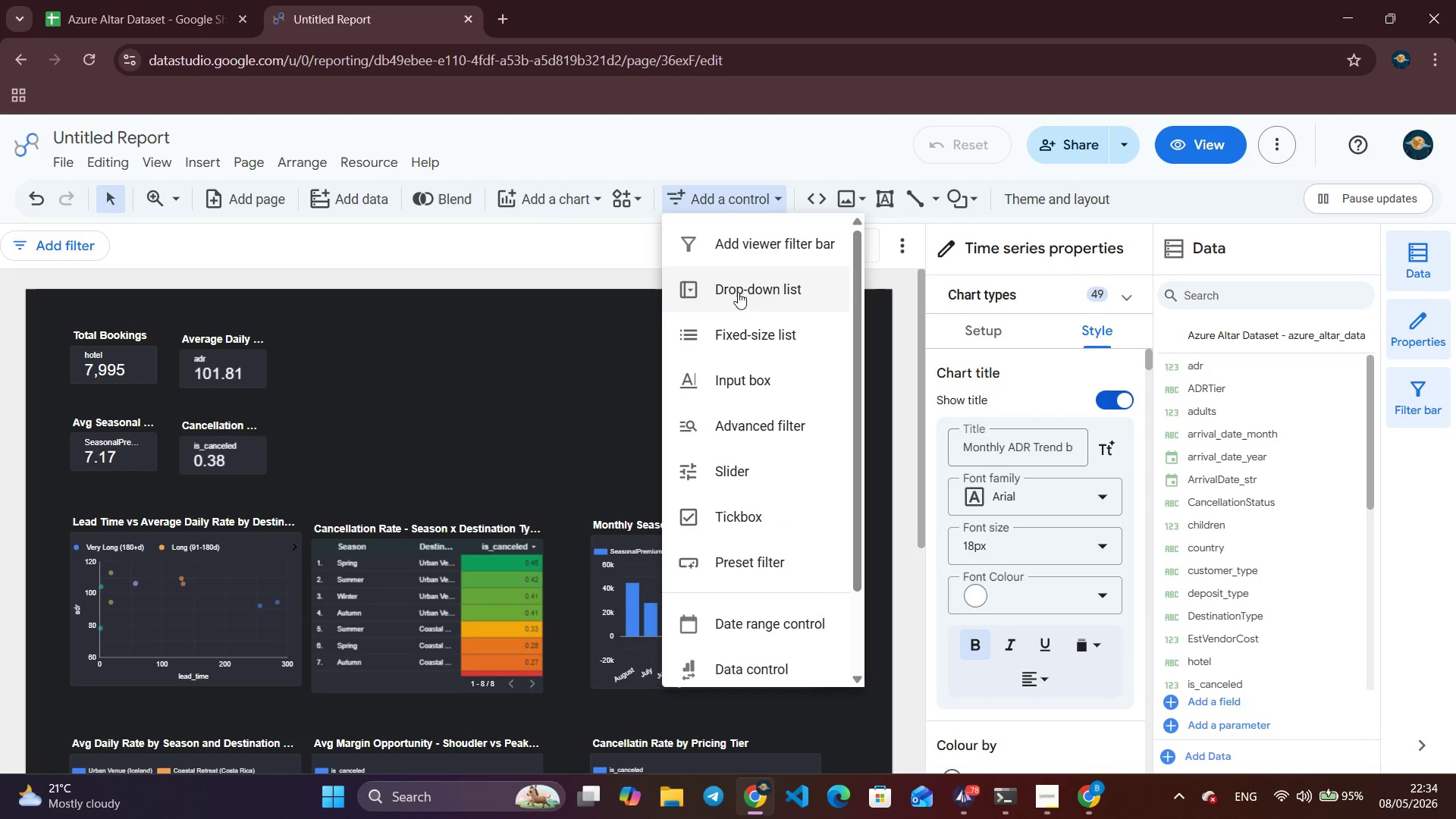 
left_click([737, 284])
 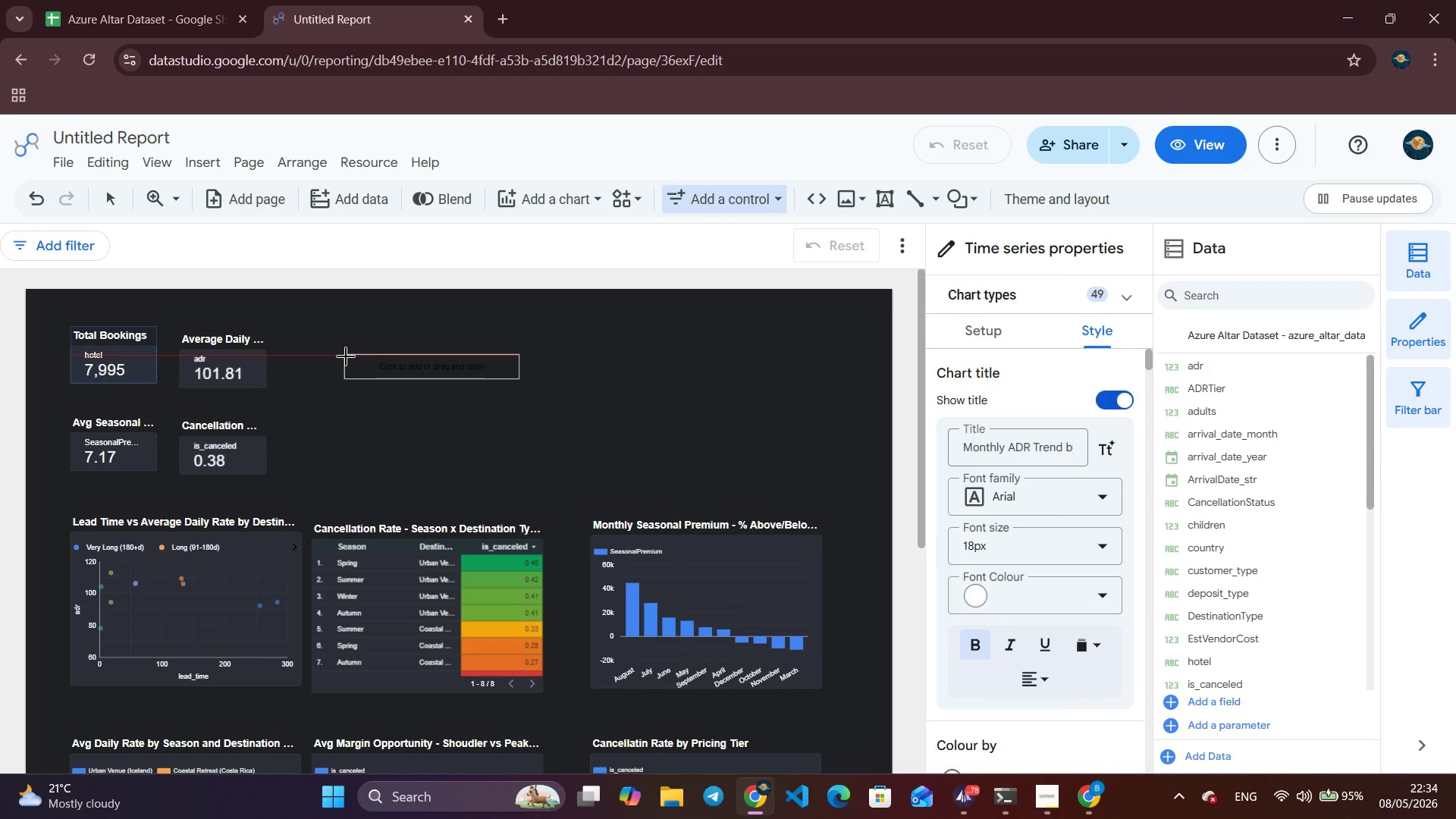 
left_click([344, 354])
 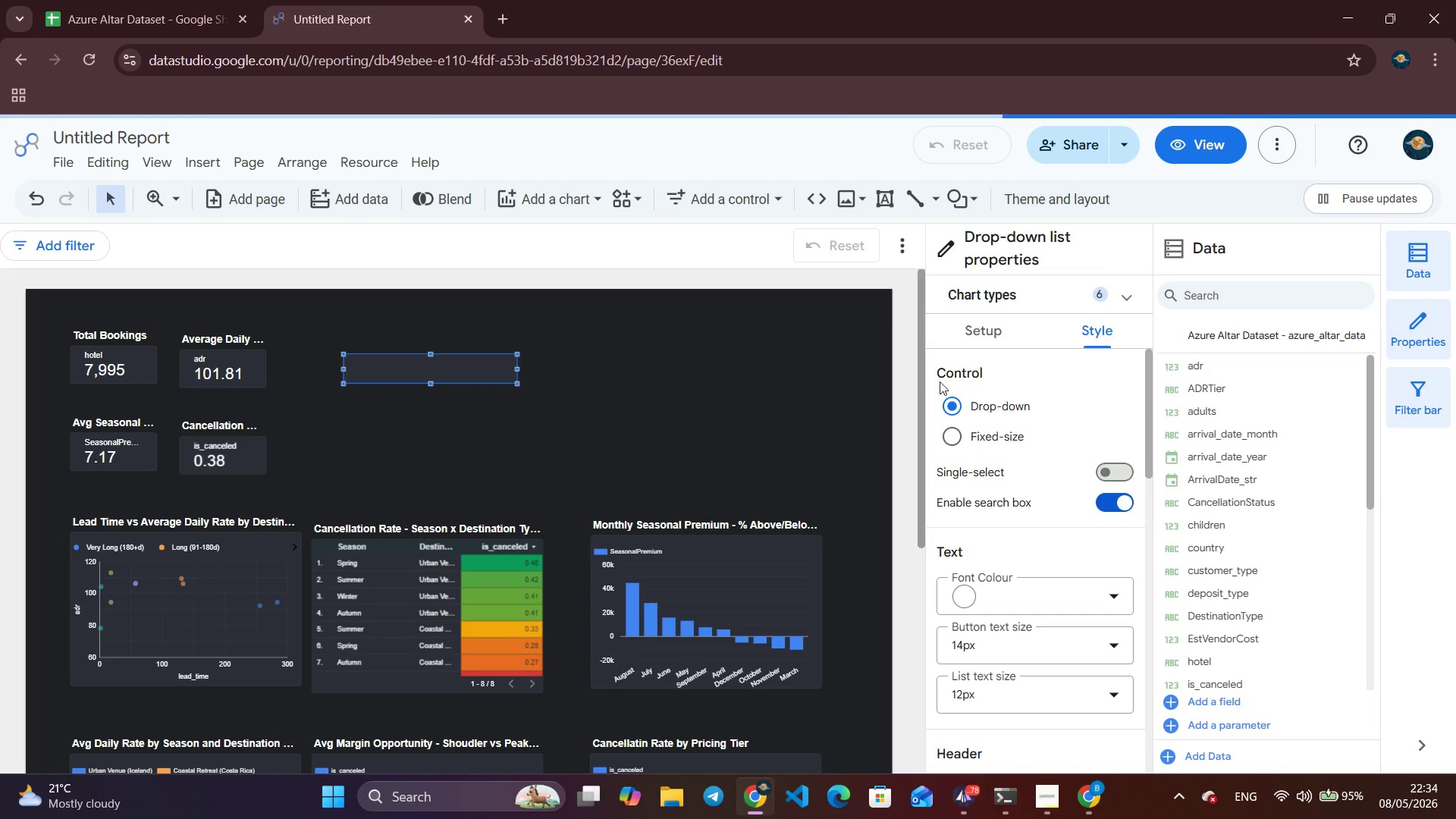 
left_click([994, 326])
 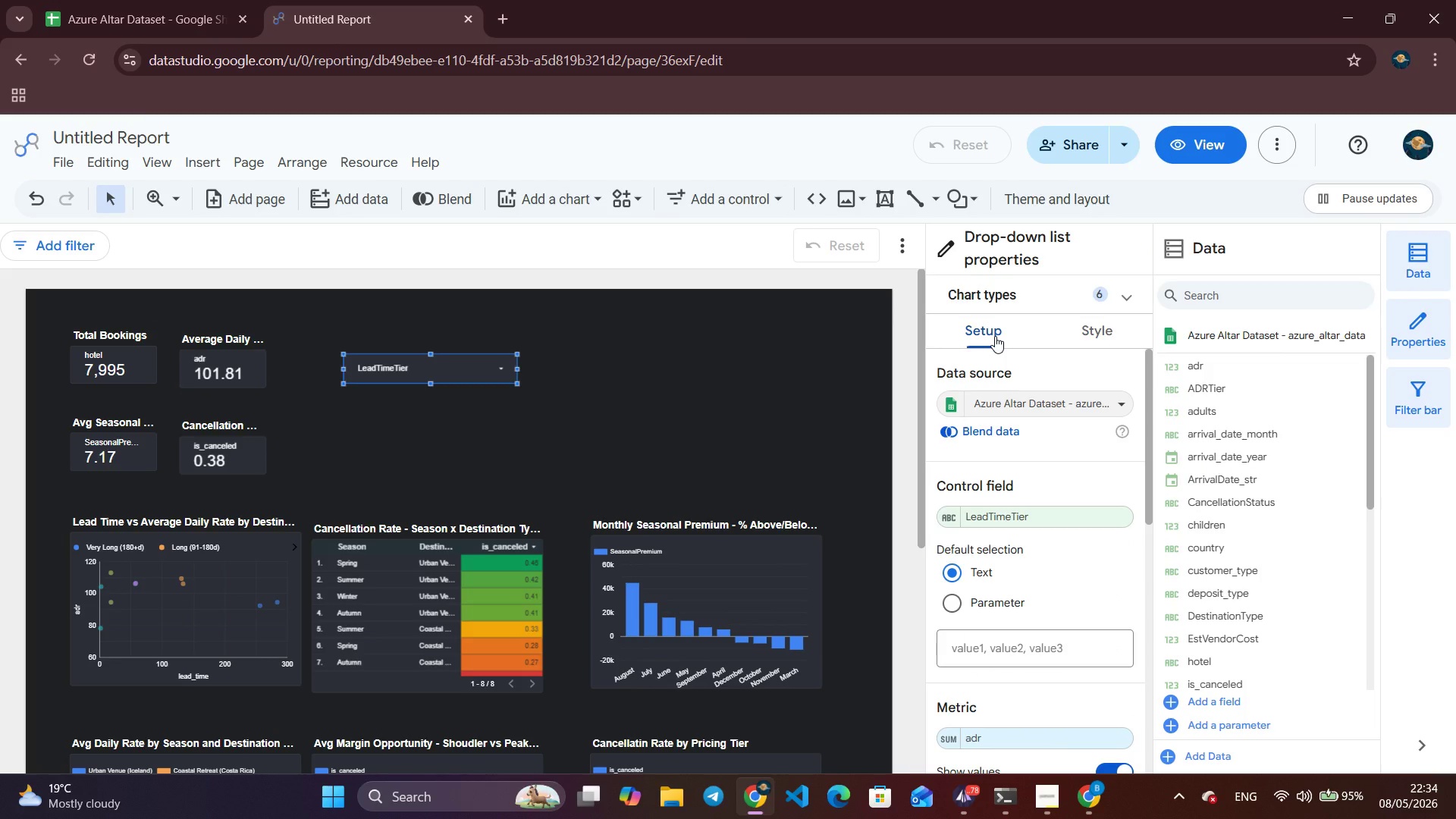 
wait(13.61)
 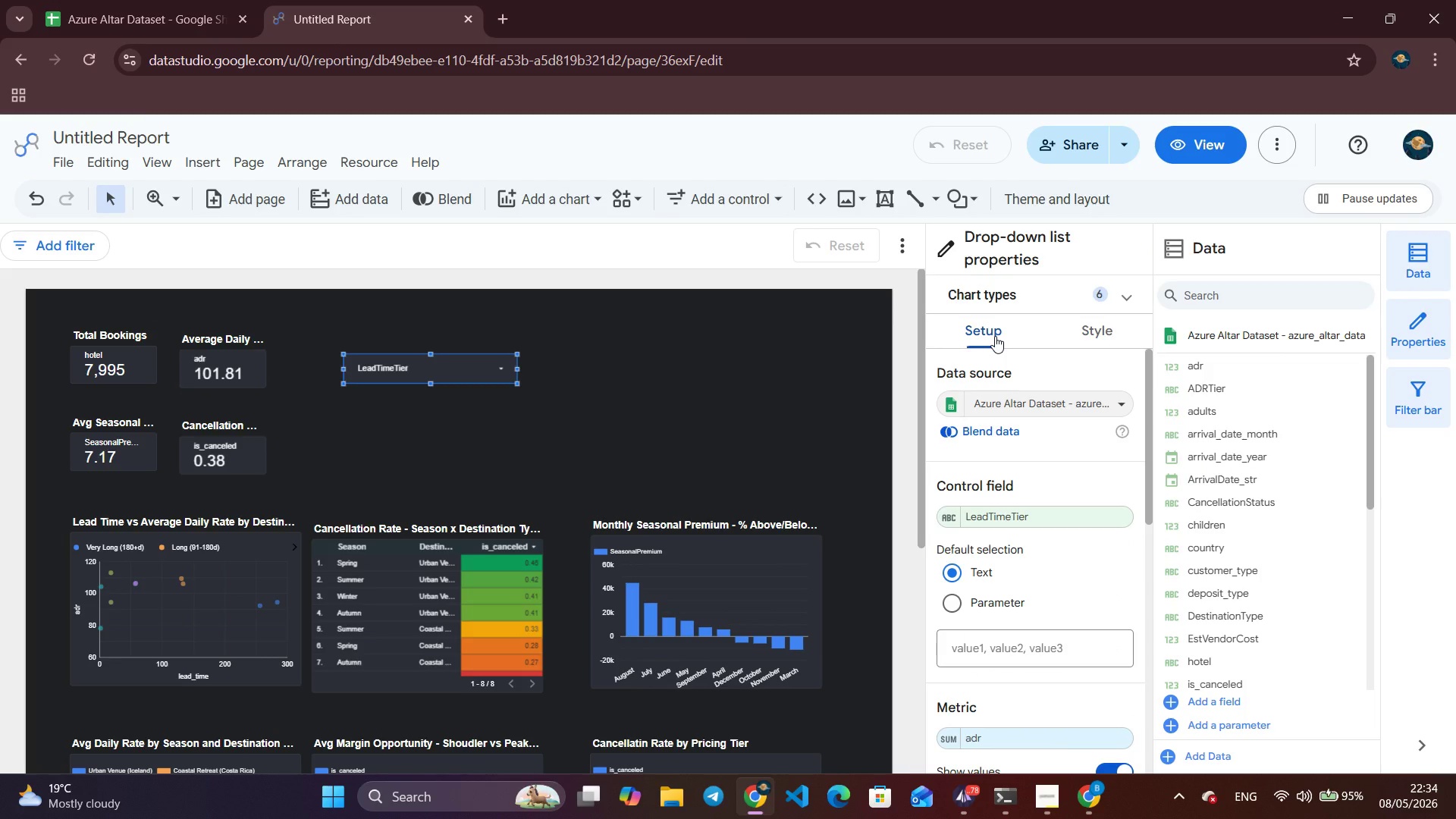 
left_click([1030, 520])
 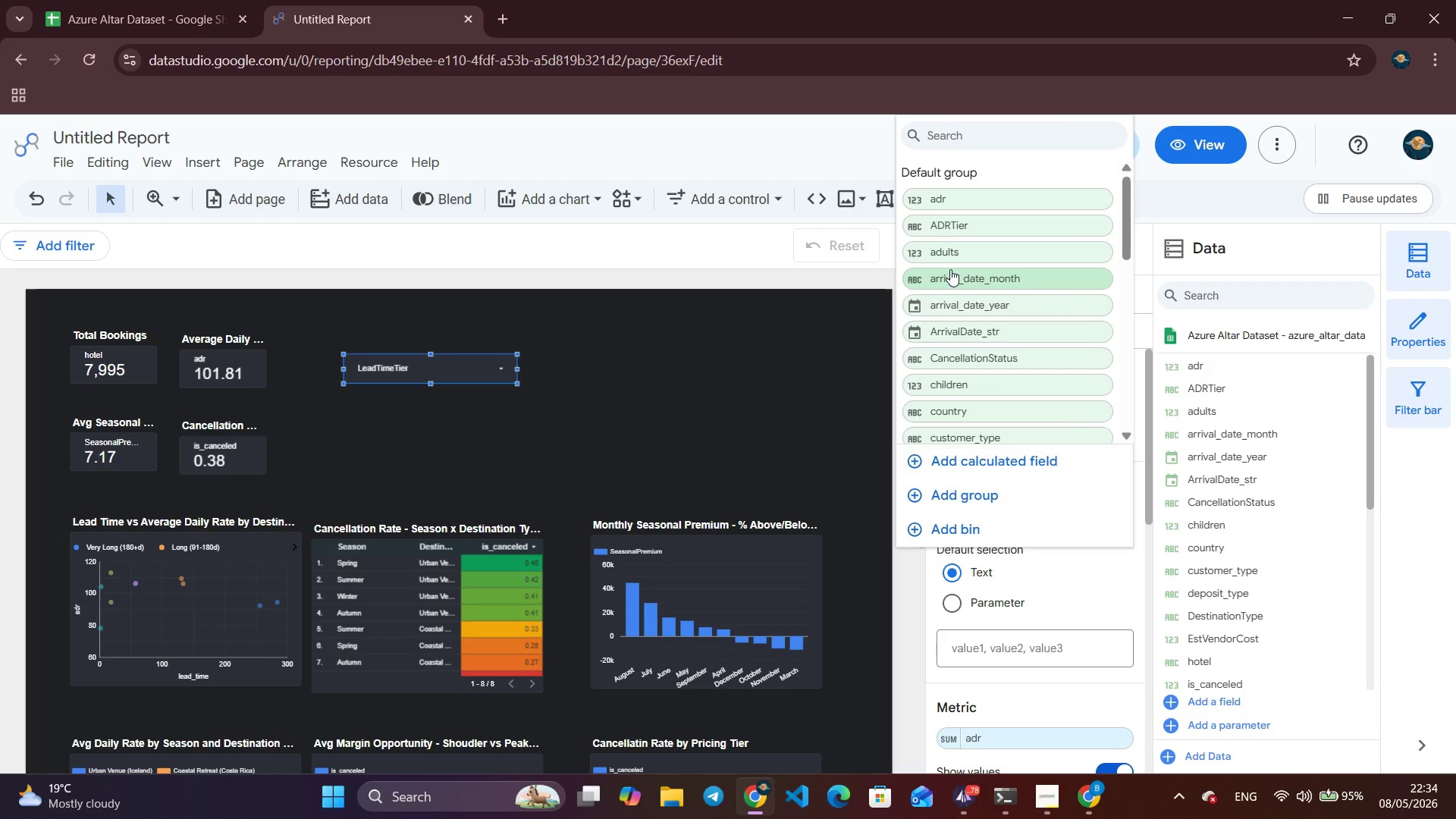 
left_click([950, 269])
 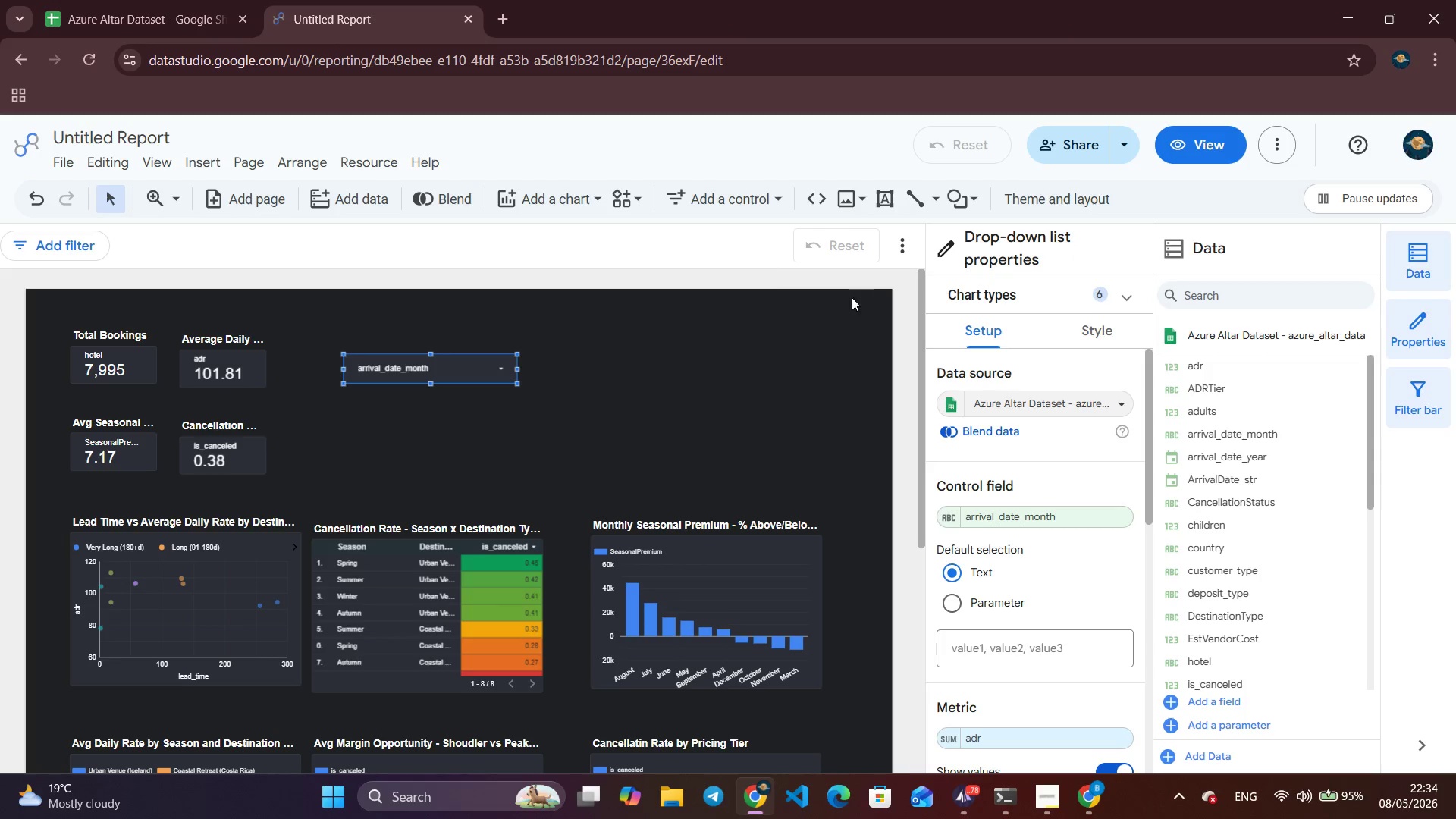 
left_click([774, 210])
 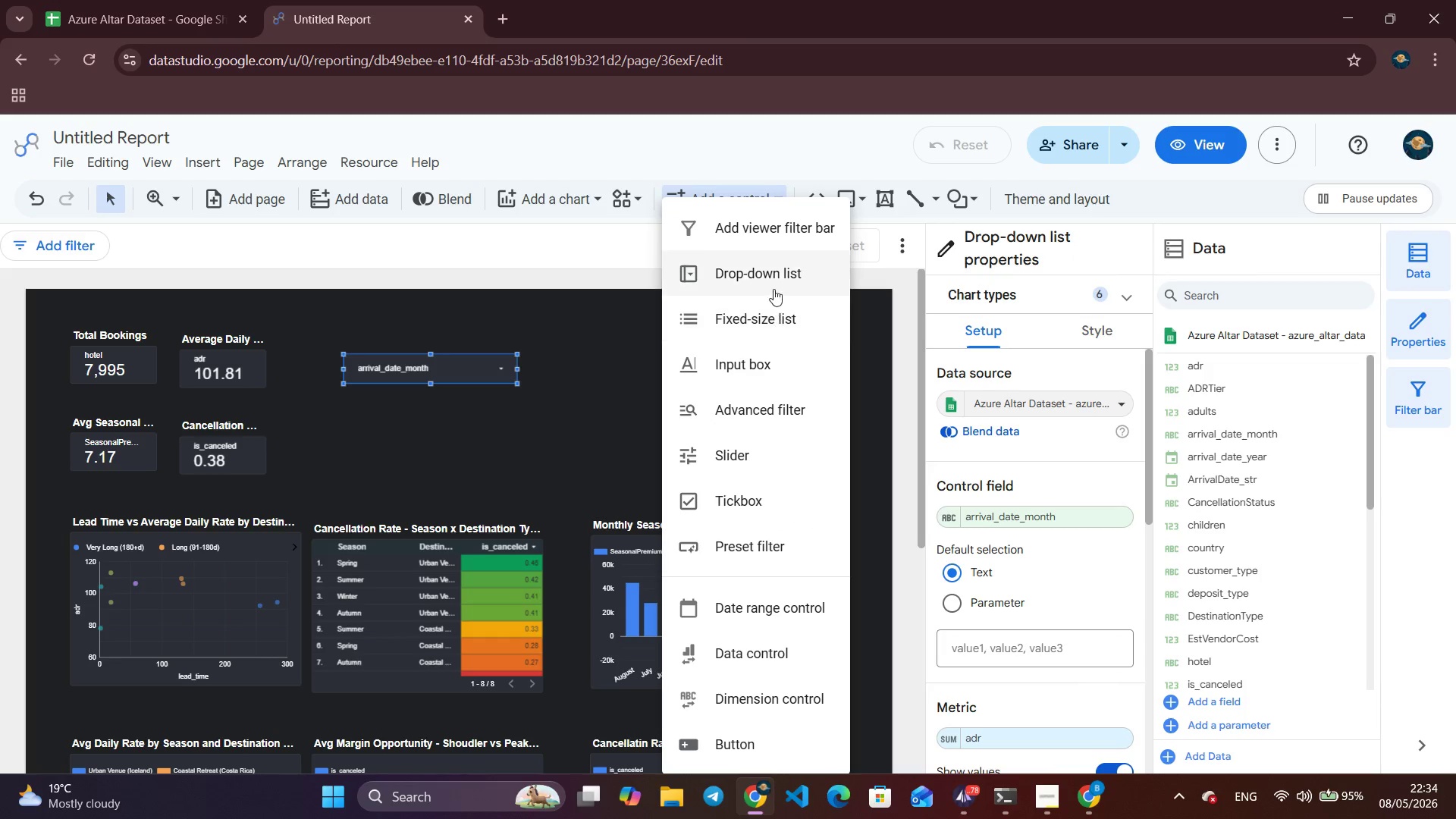 
left_click([771, 279])
 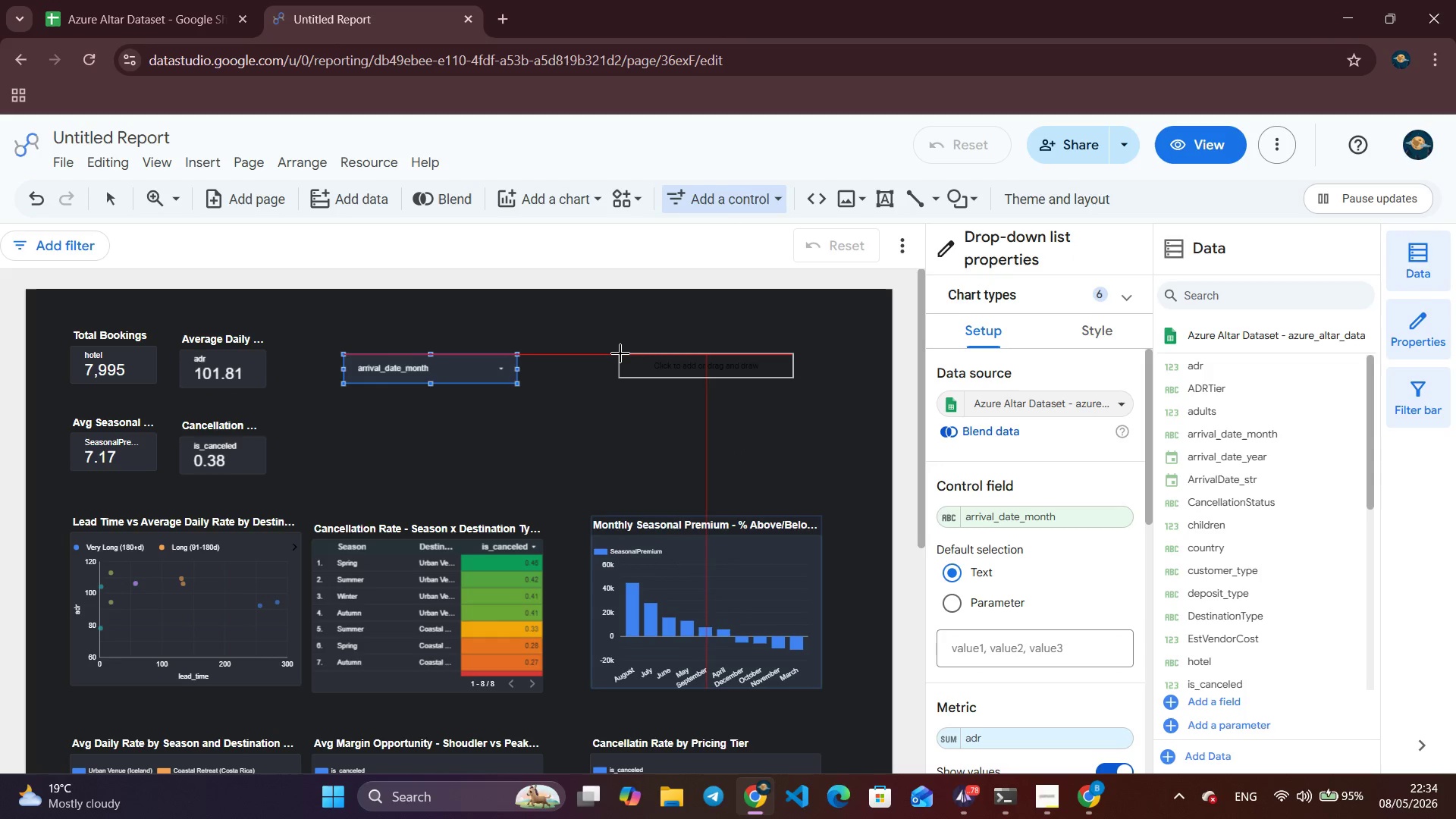 
left_click([620, 354])
 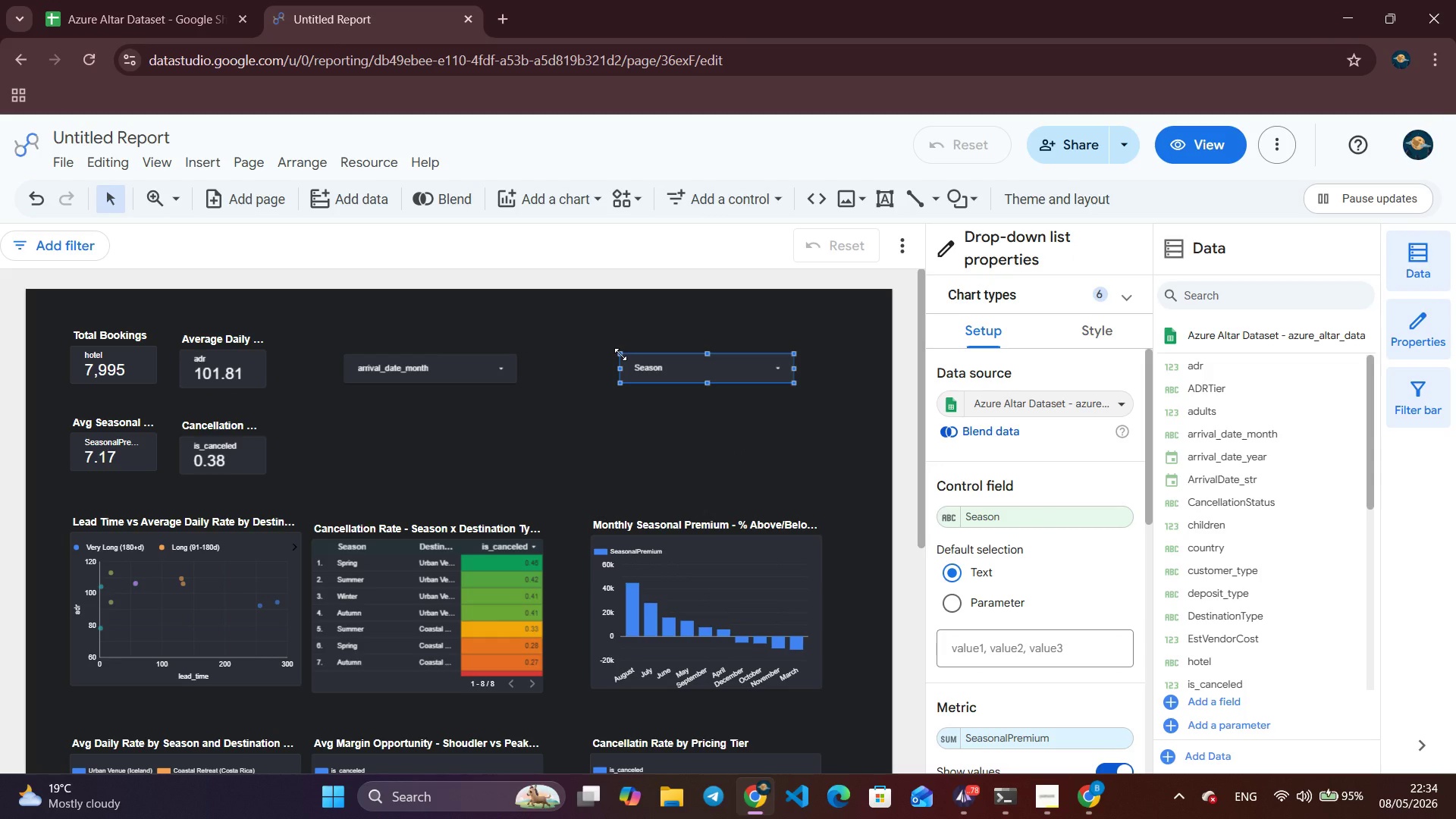 
wait(11.95)
 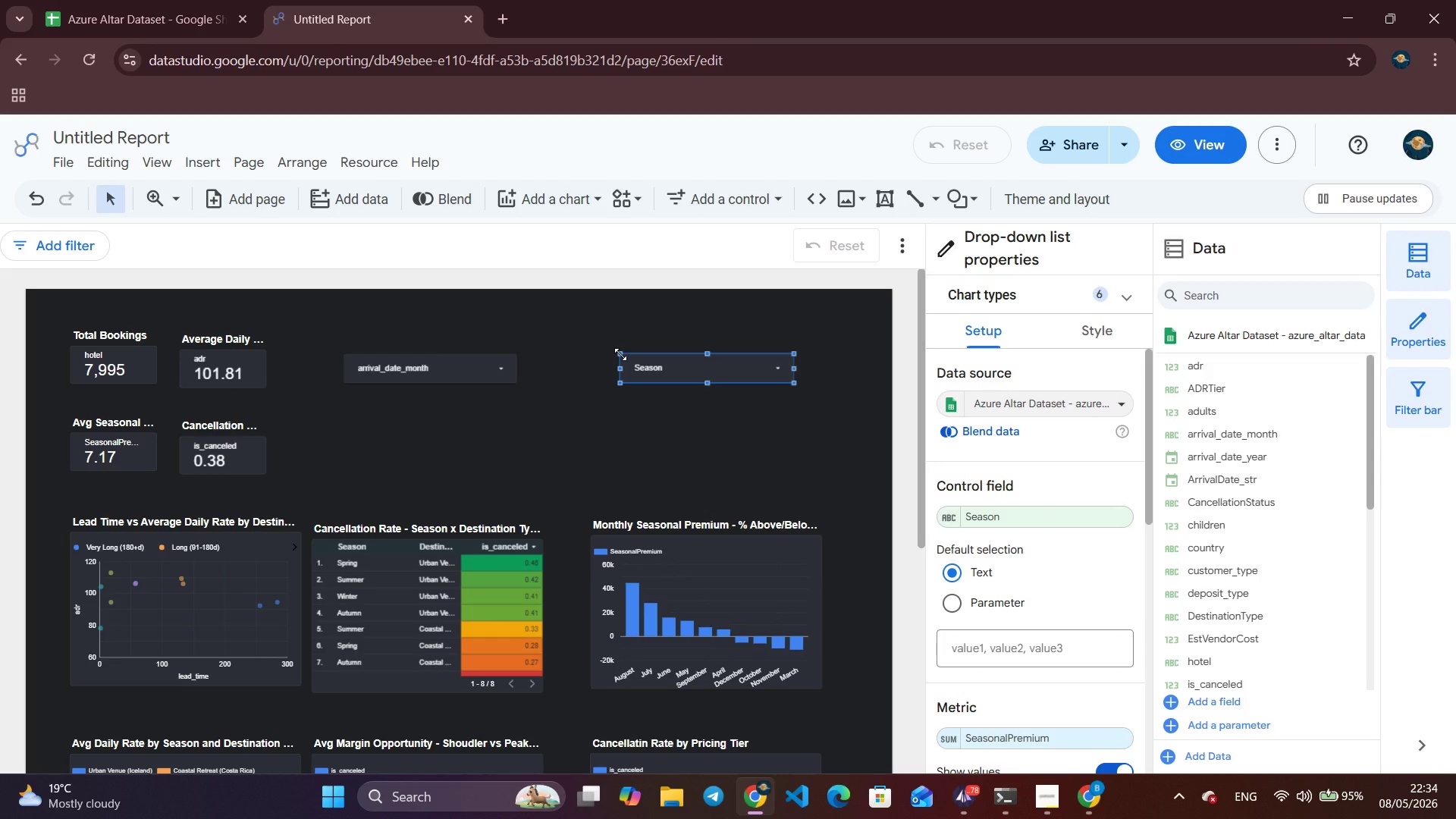 
left_click([983, 510])
 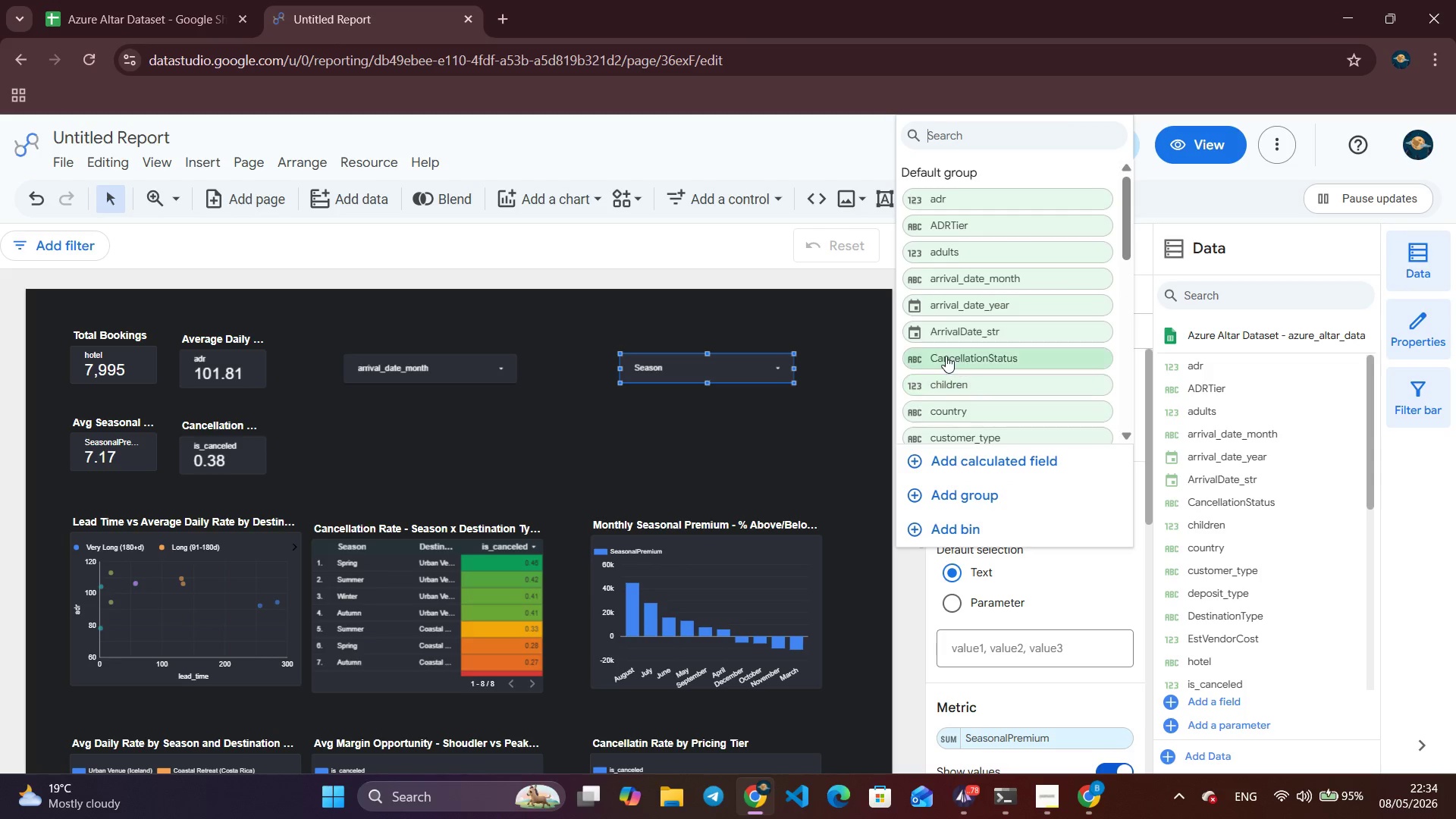 
type(dest)
 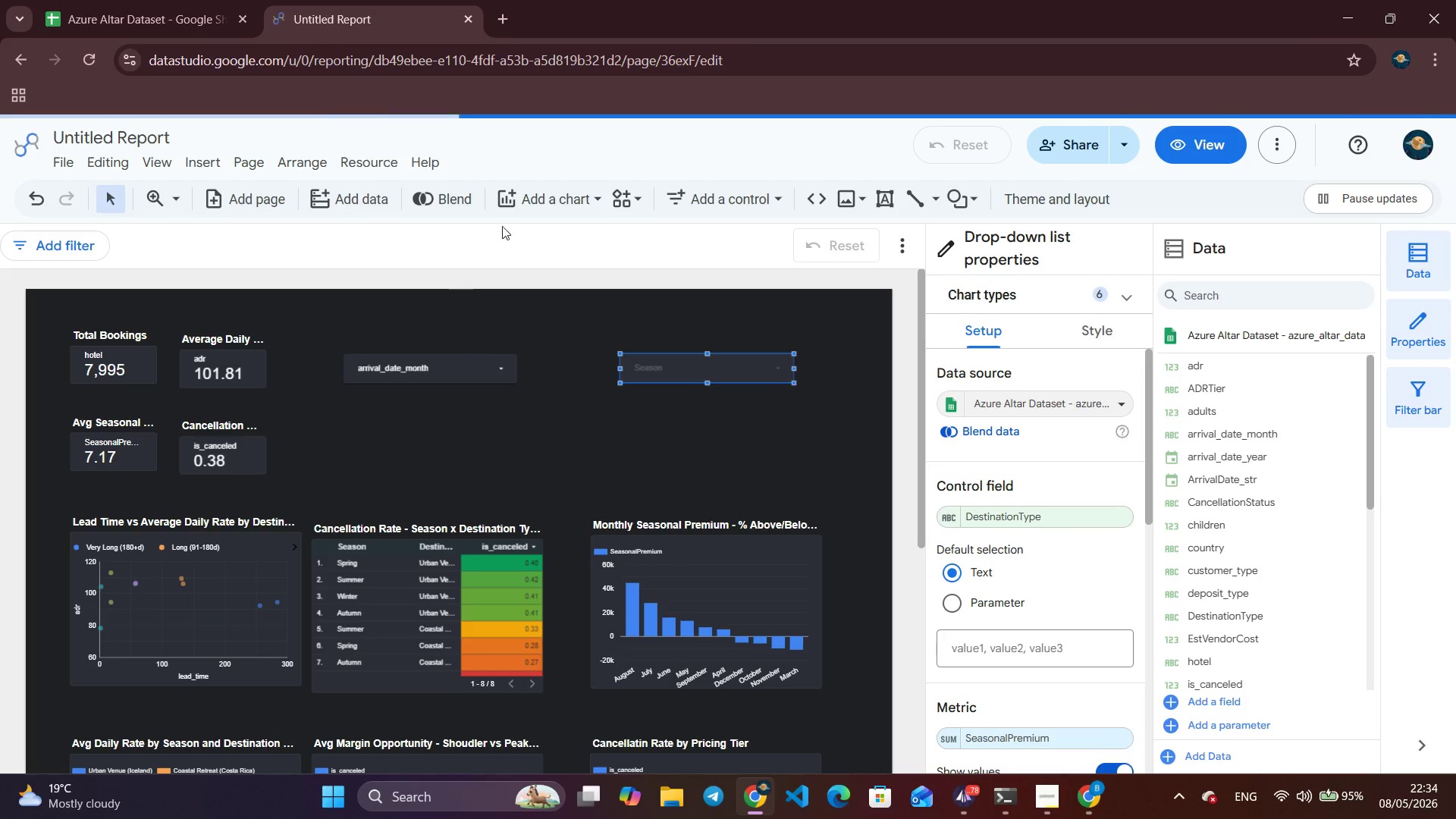 
mouse_move([721, 229])
 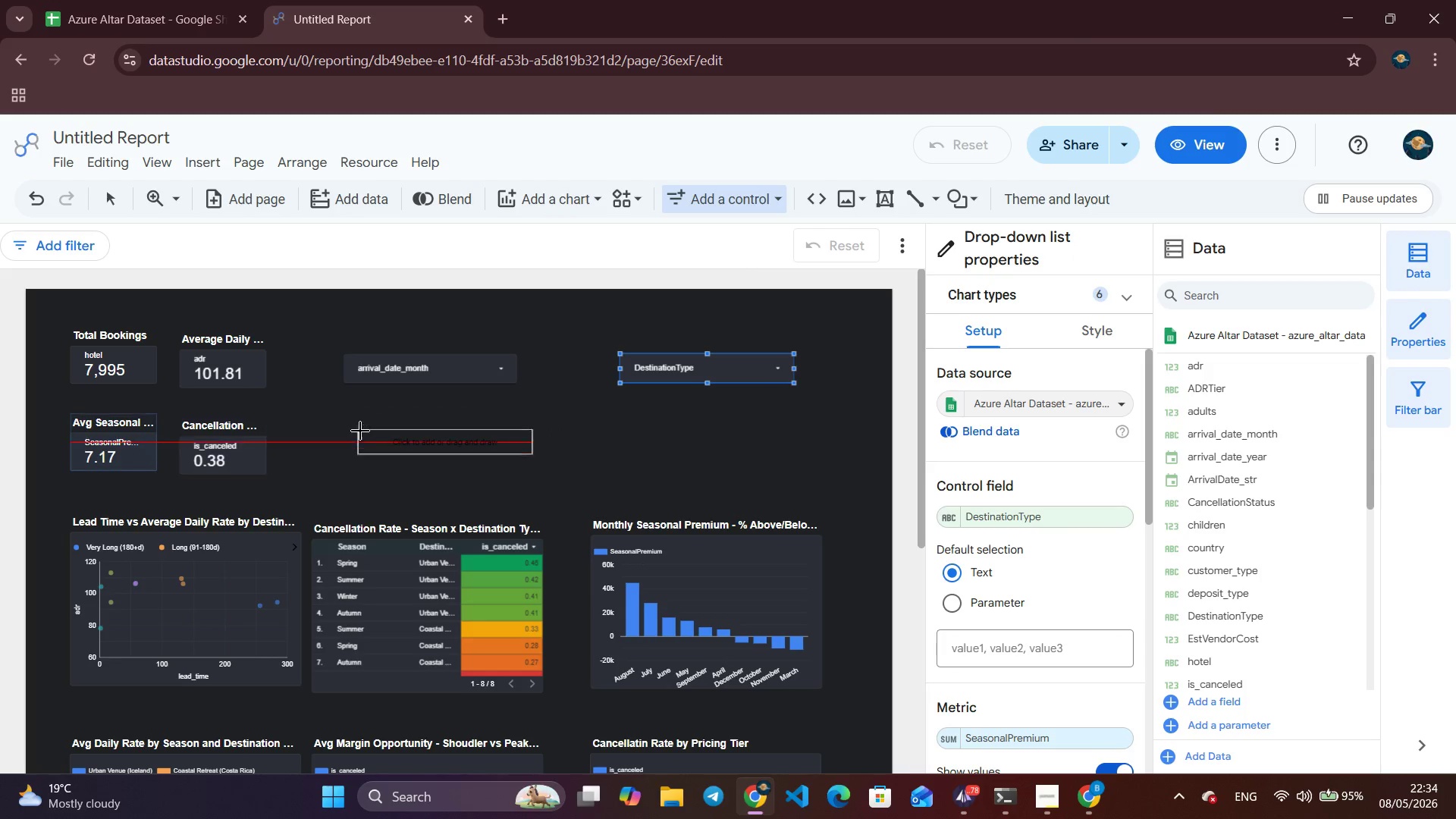 
left_click([361, 431])
 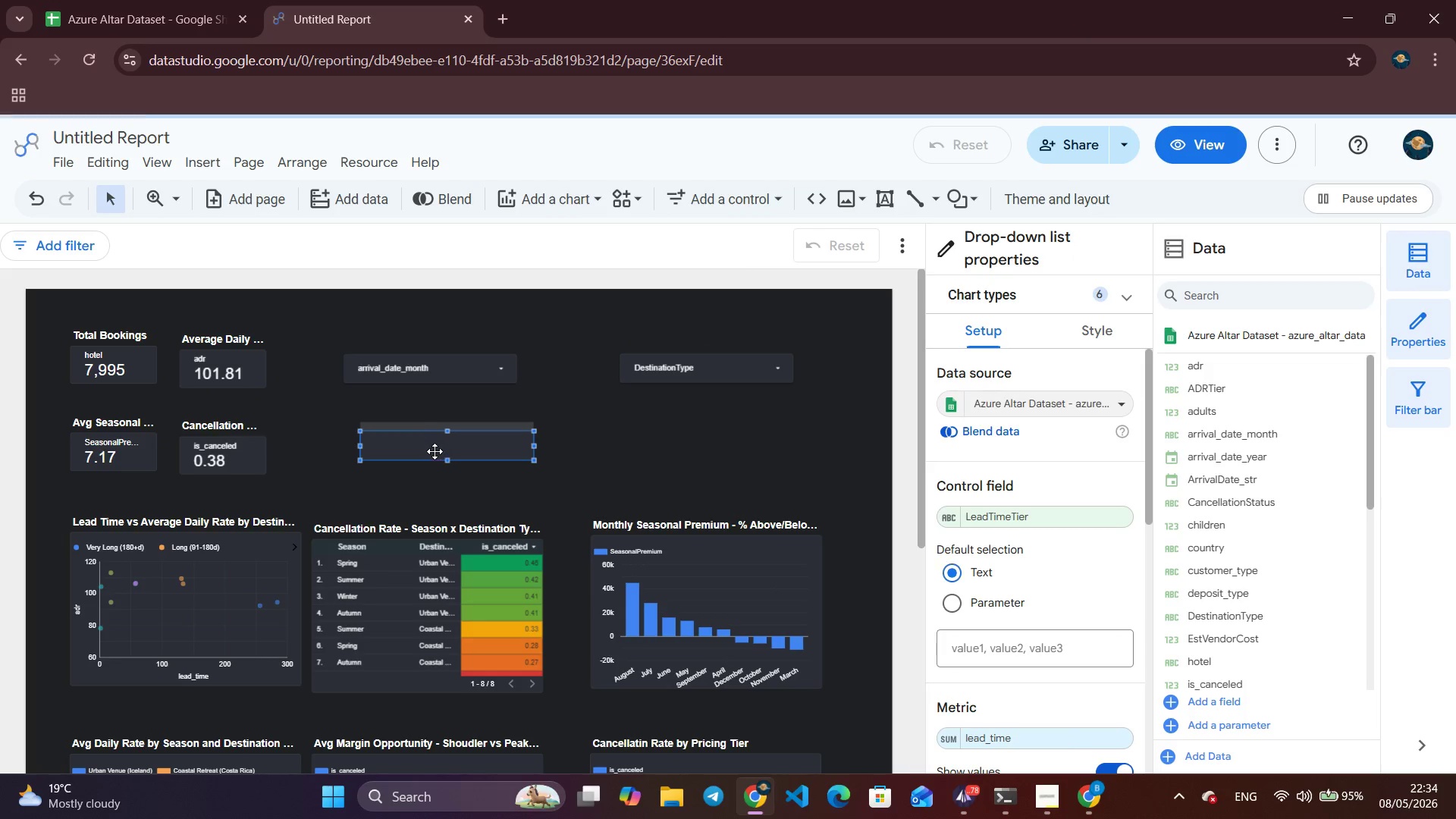 
left_click_drag(start_coordinate=[433, 451], to_coordinate=[414, 449])
 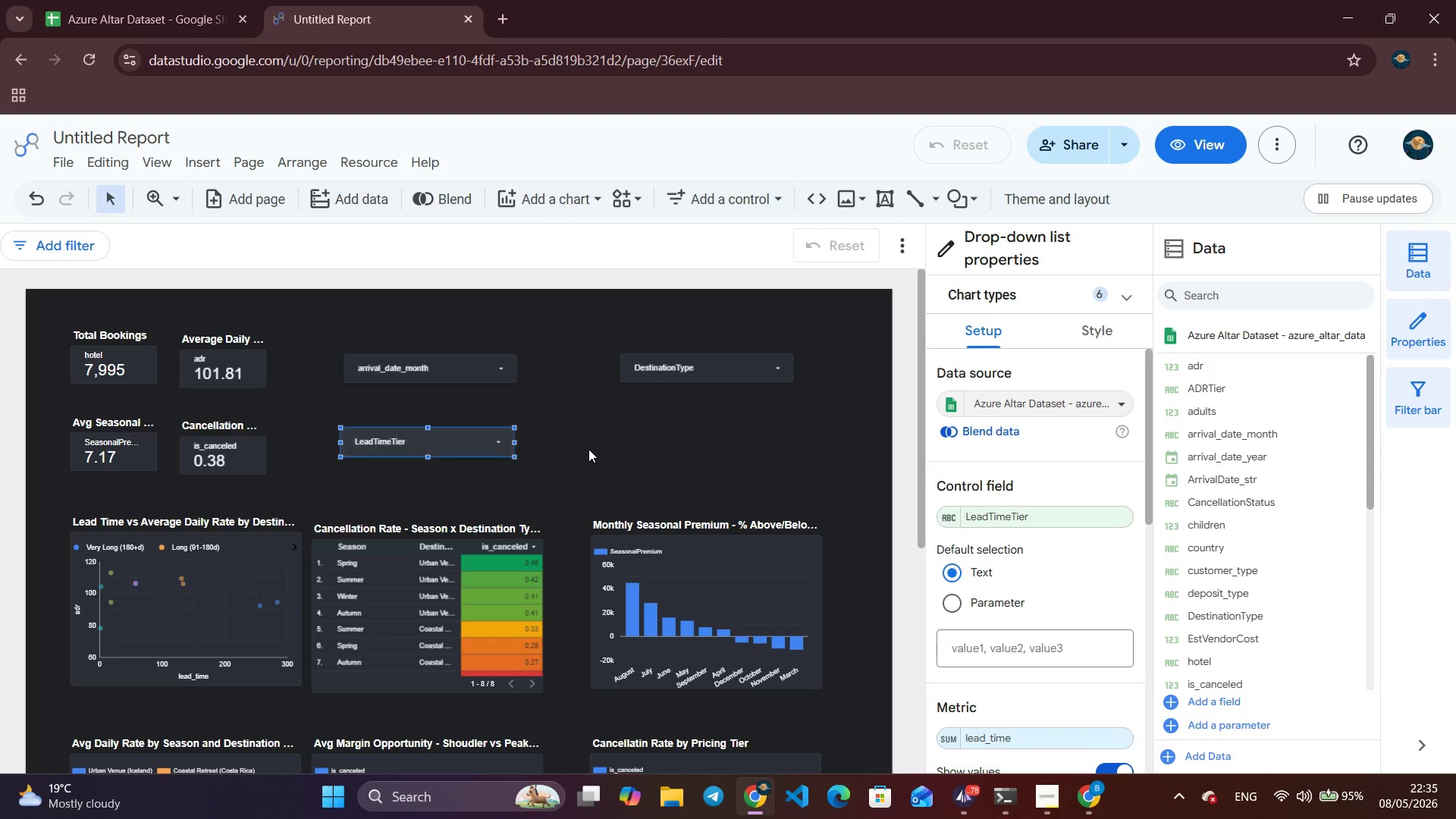 
left_click([588, 449])
 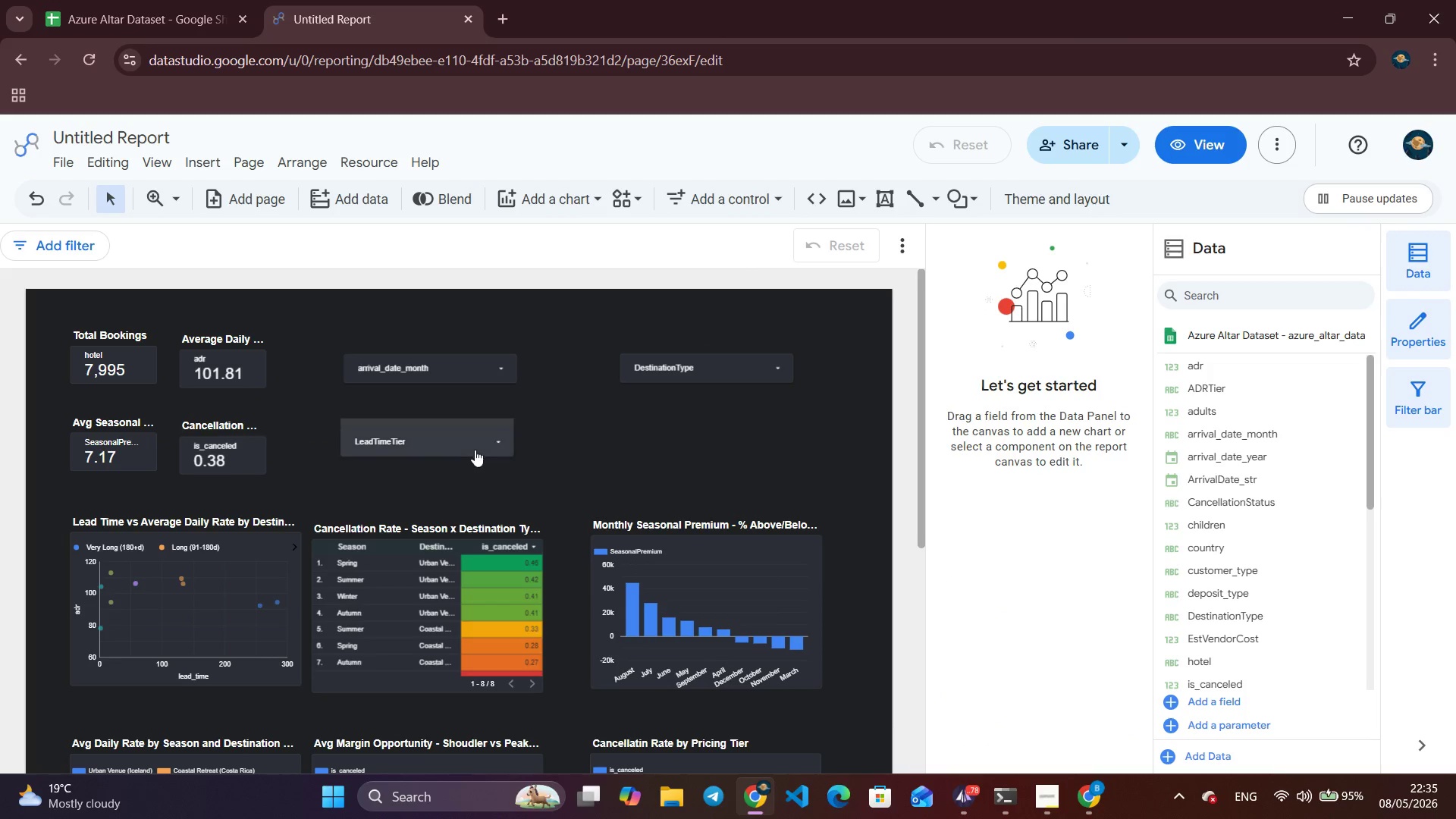 
left_click_drag(start_coordinate=[475, 450], to_coordinate=[484, 449])
 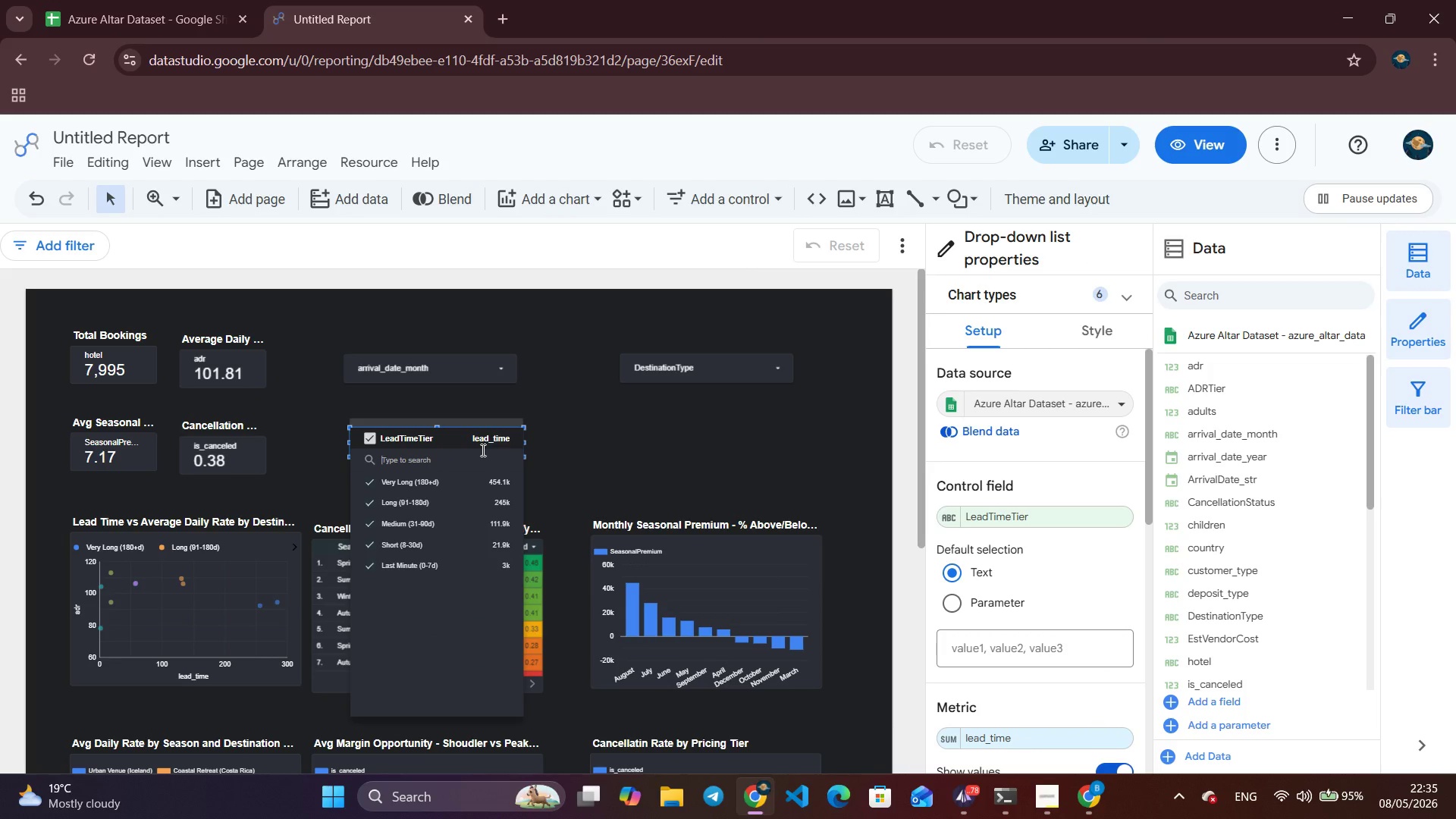 
left_click([648, 449])
 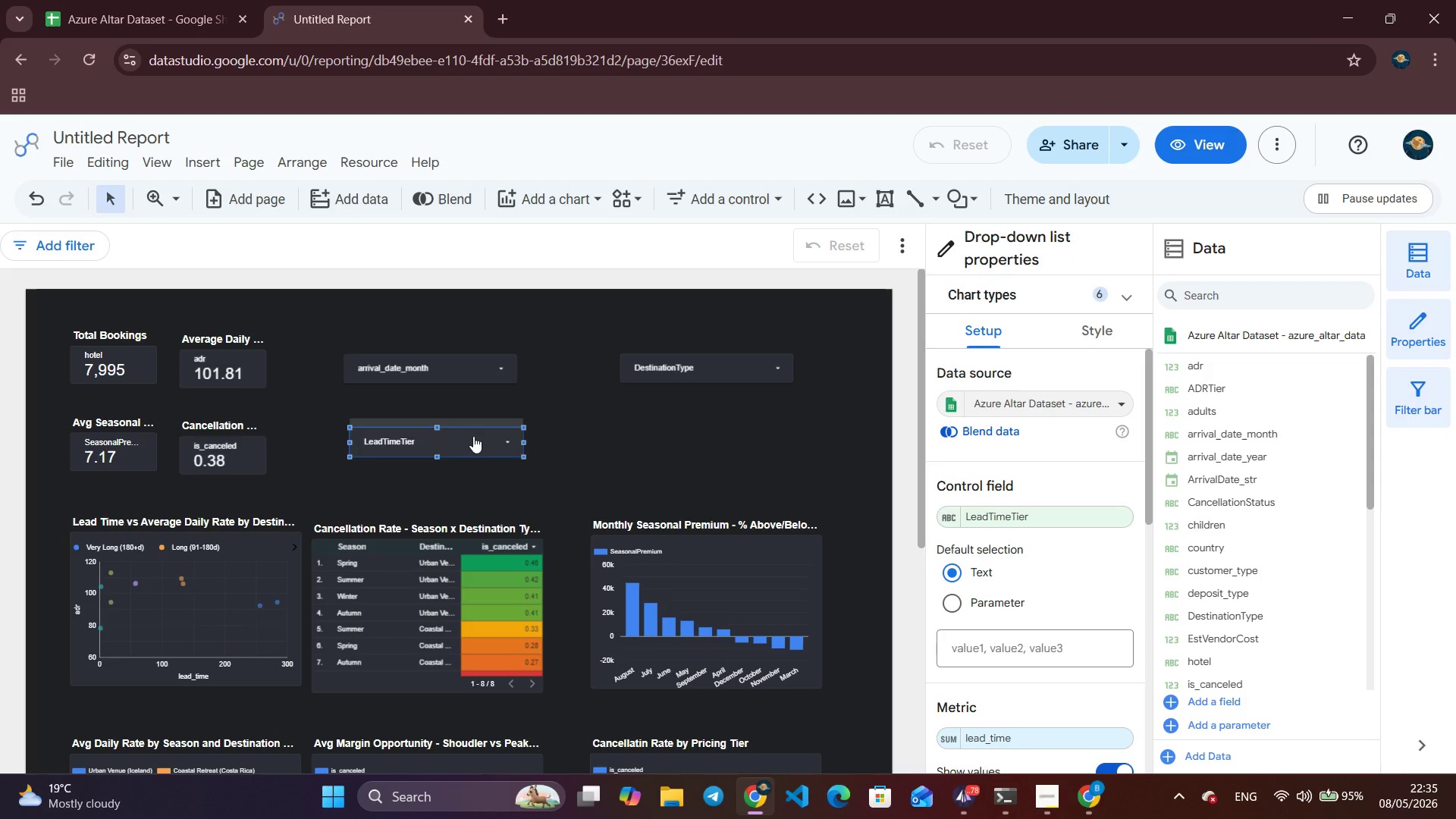 
left_click_drag(start_coordinate=[475, 436], to_coordinate=[471, 435])
 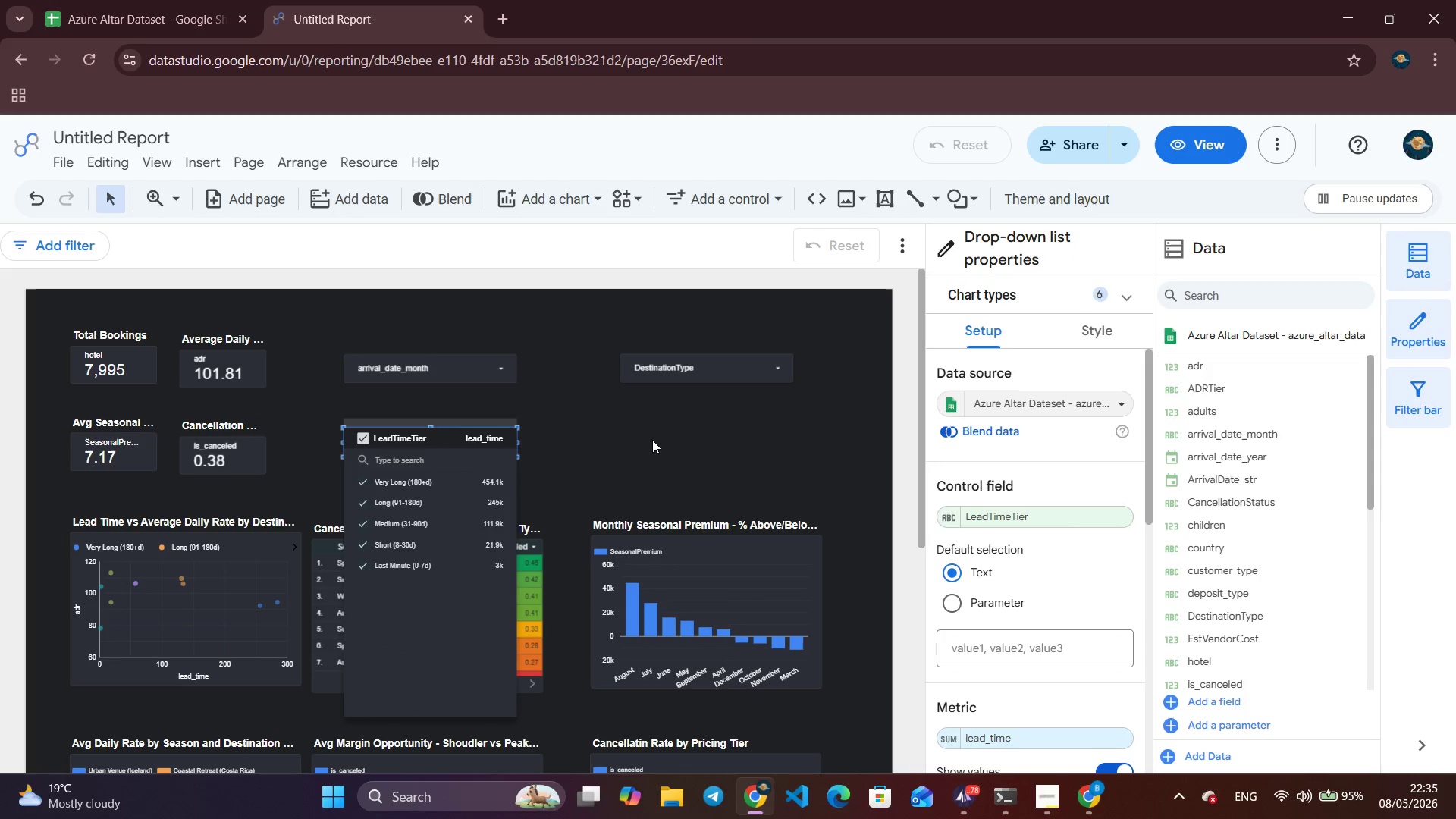 
left_click([651, 440])
 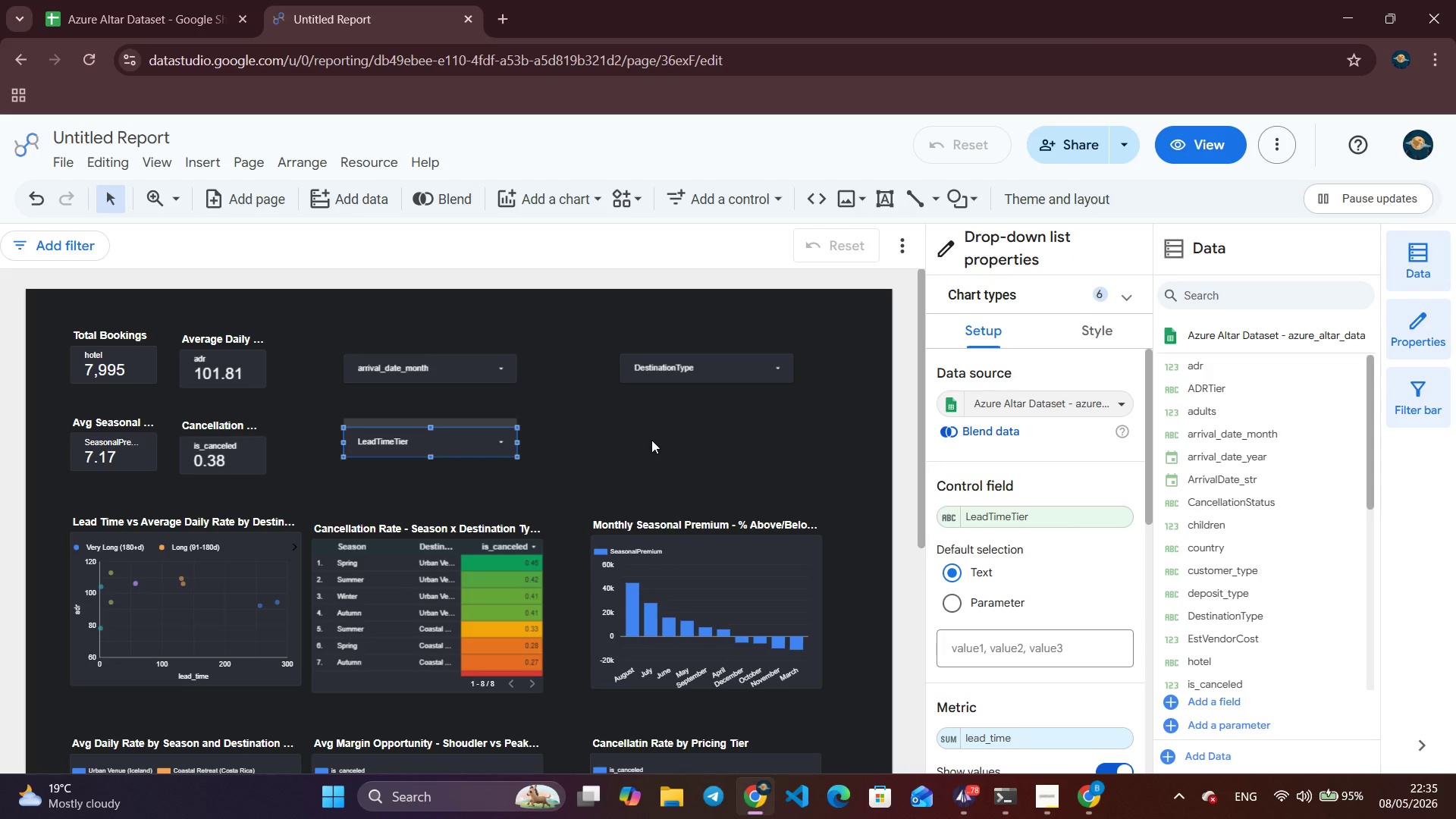 
wait(9.56)
 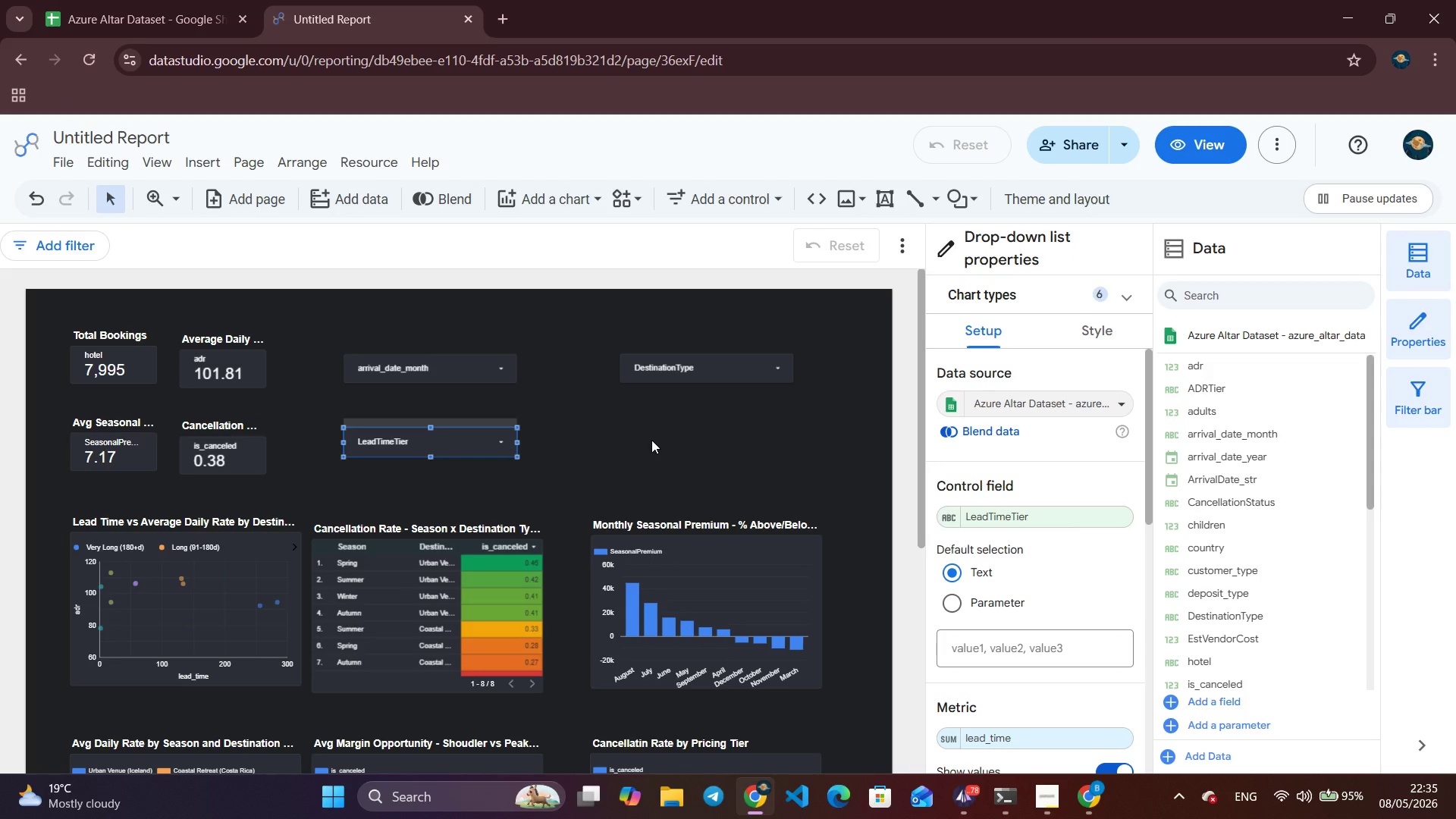 
left_click([713, 200])
 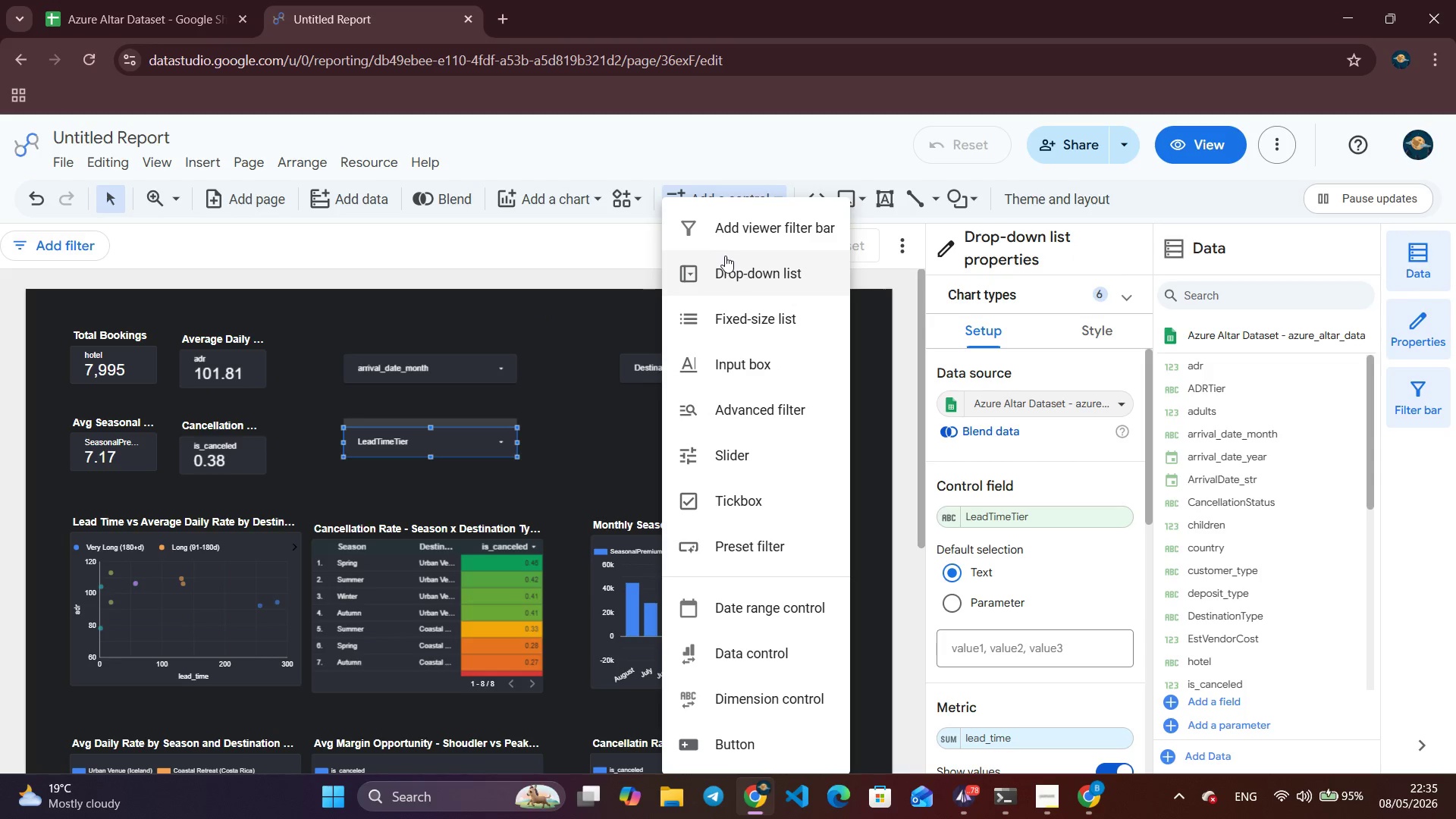 
left_click([726, 262])
 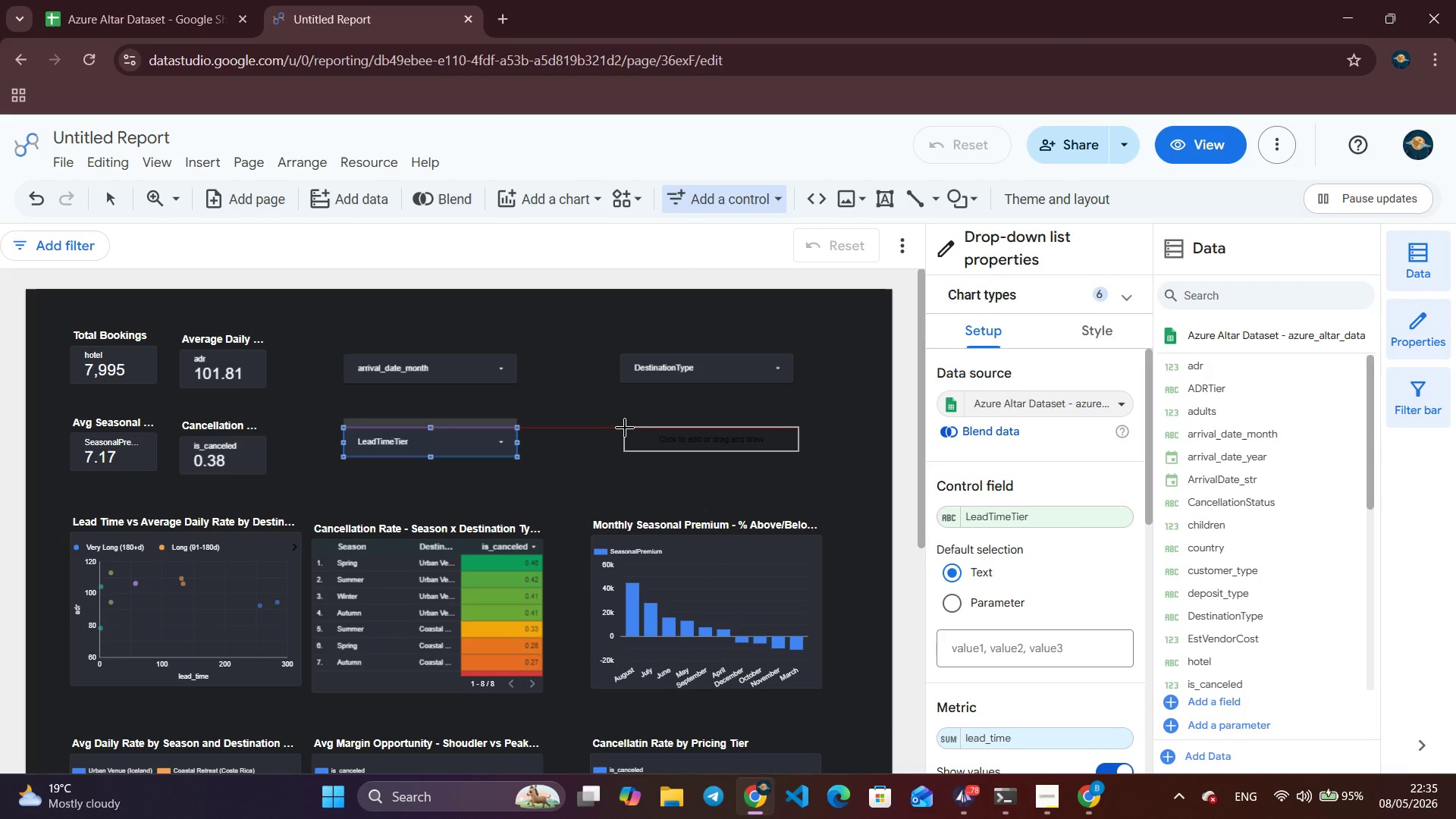 
left_click([626, 425])
 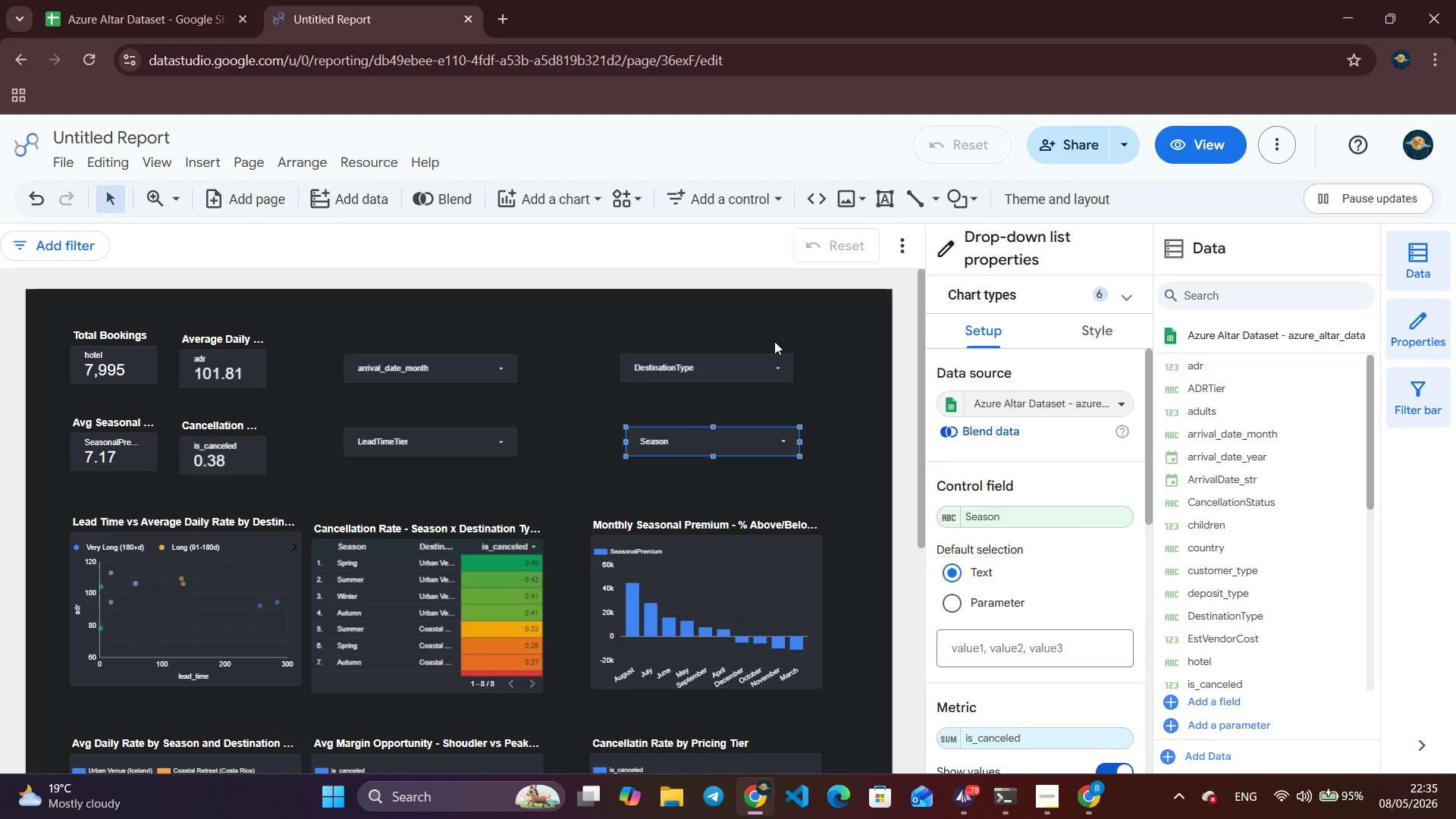 
wait(12.03)
 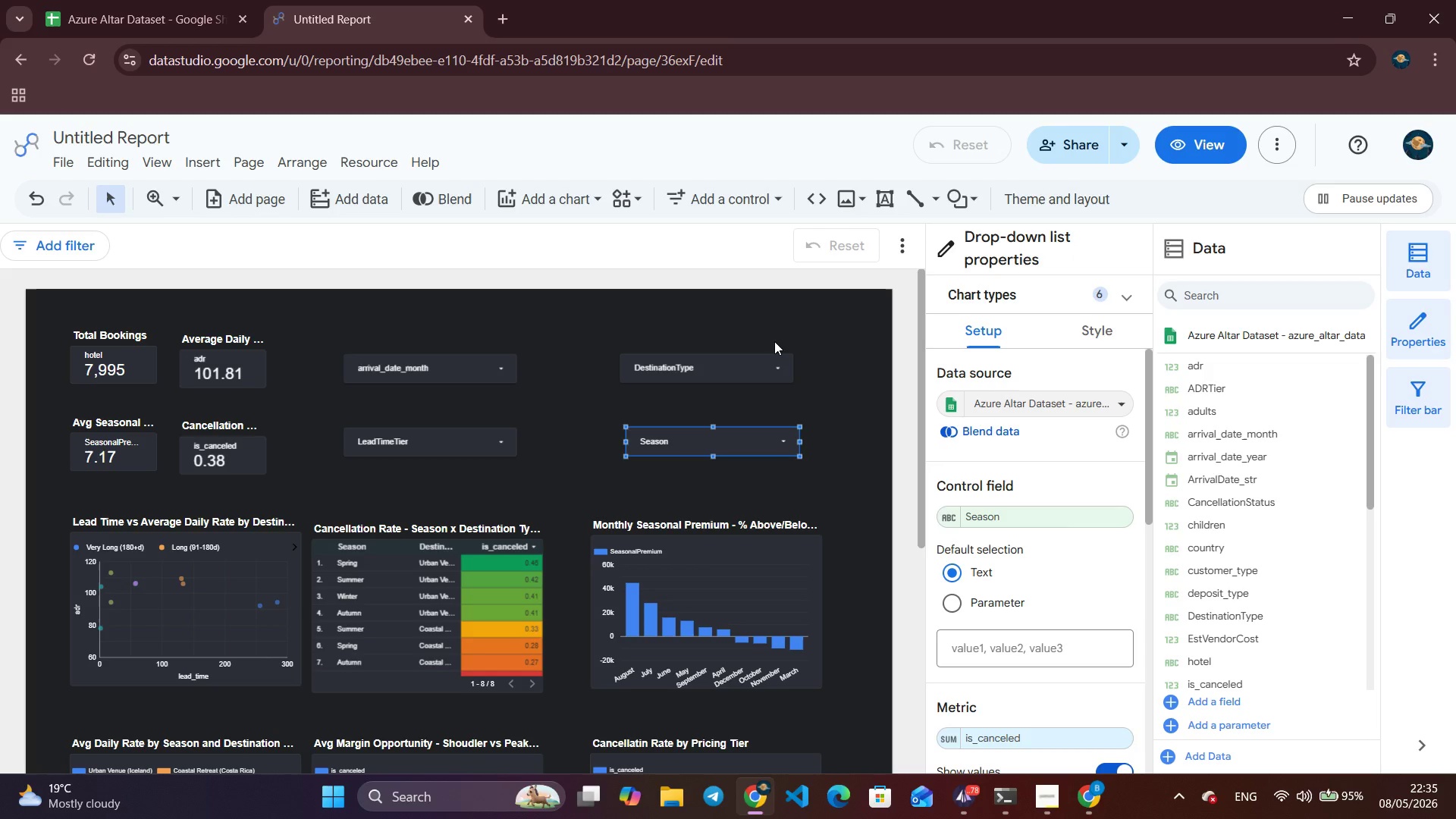 
type(ma)
 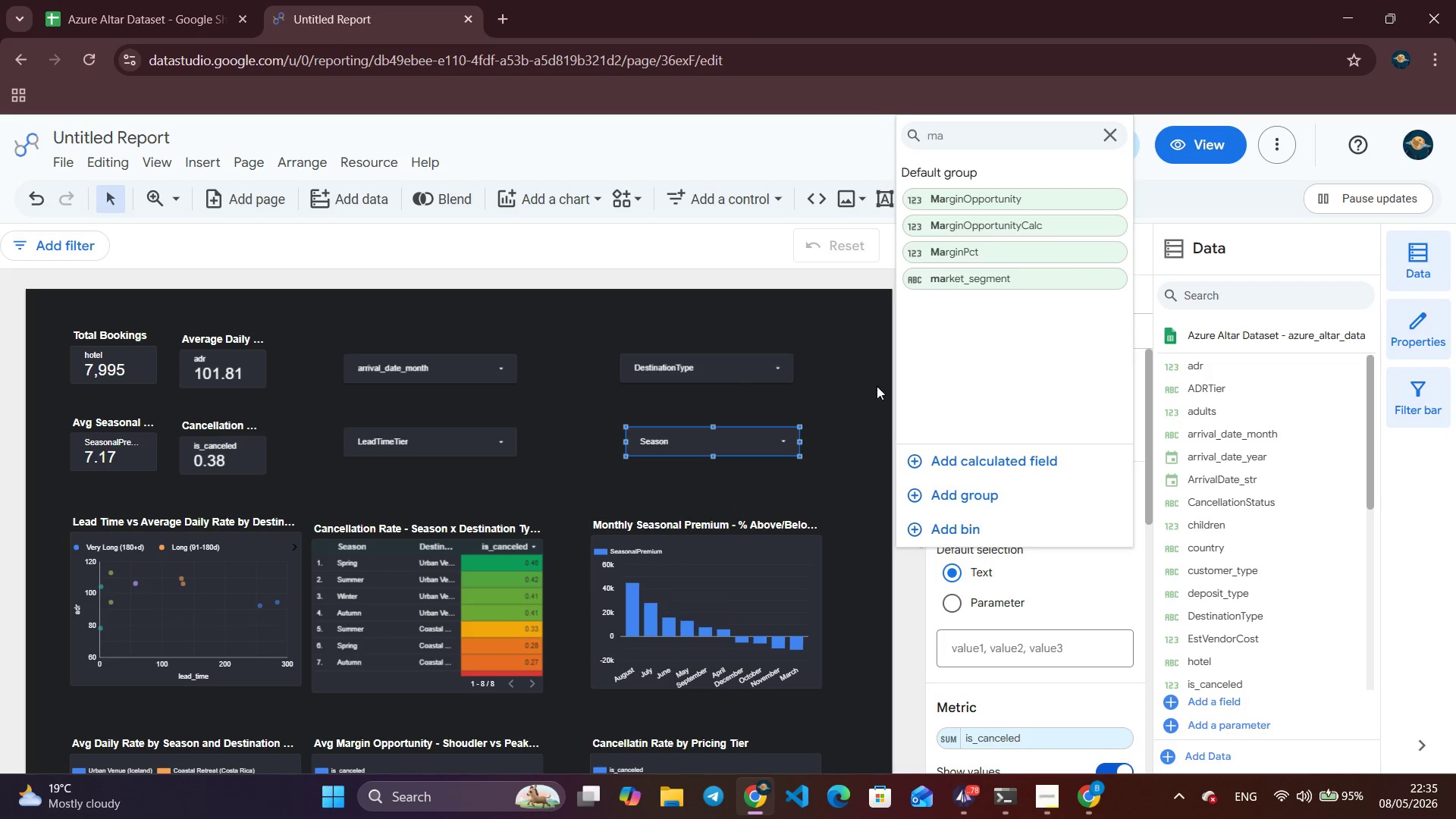 
left_click([995, 280])
 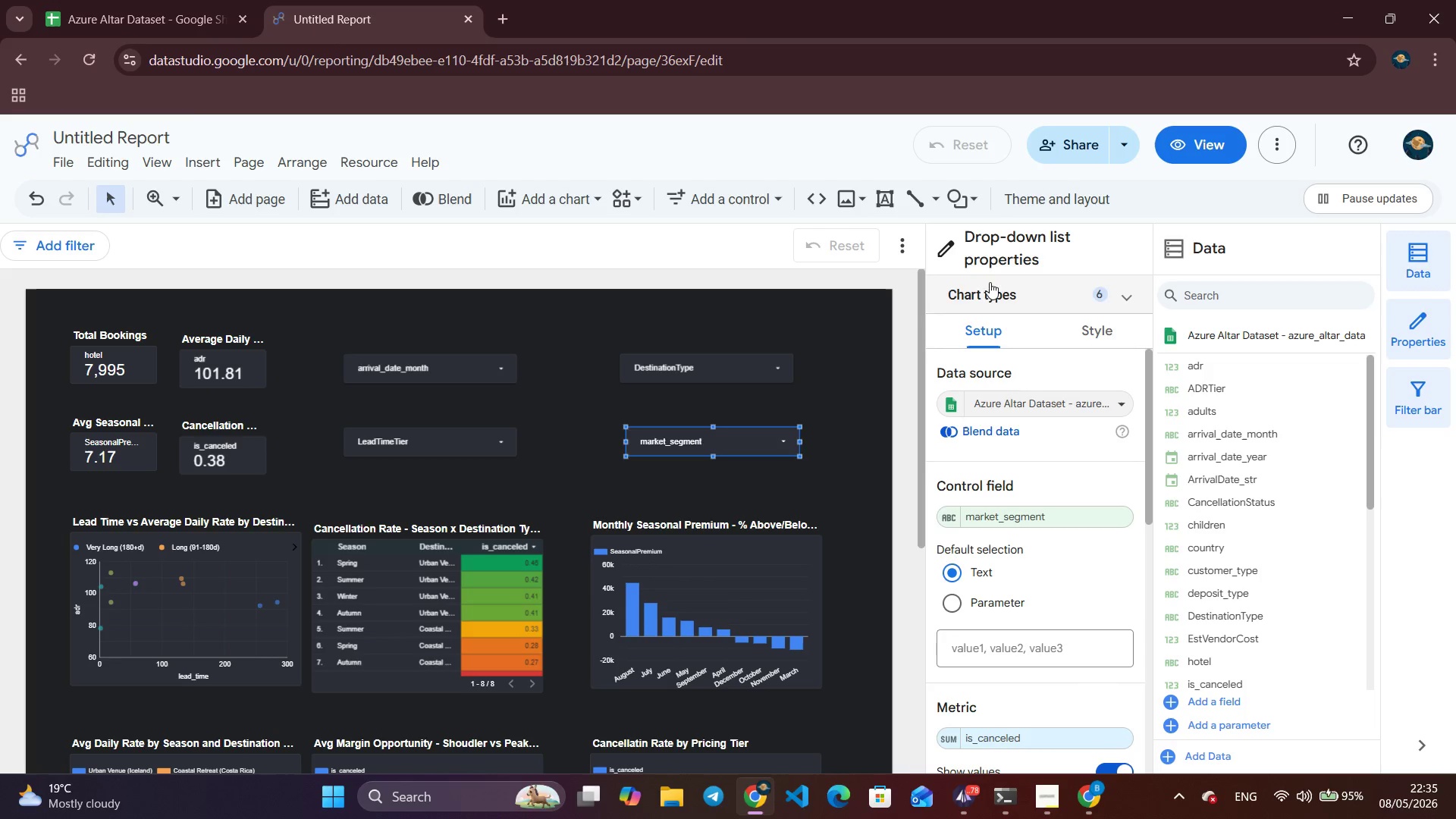 
wait(5.08)
 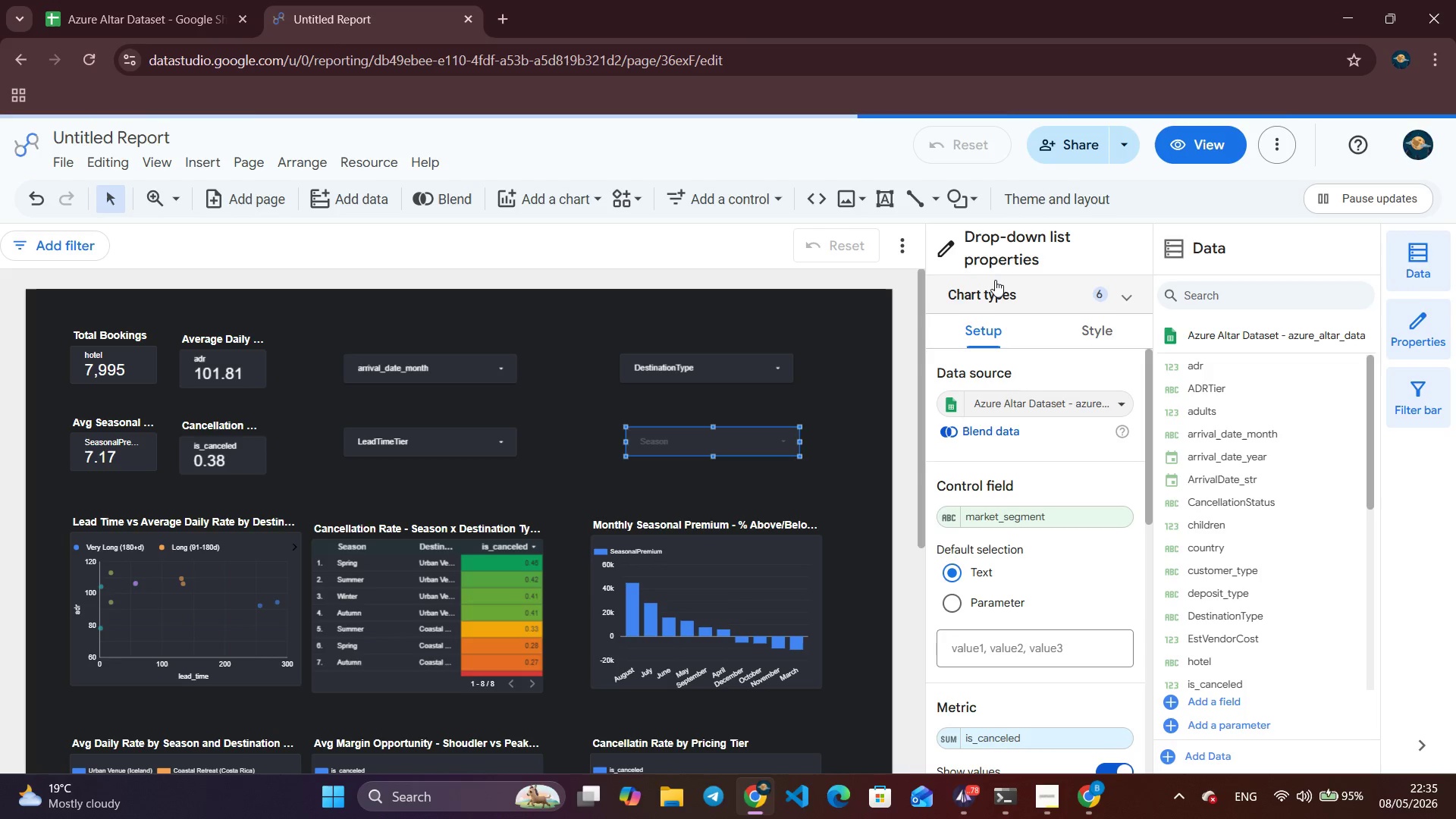 
mouse_move([424, 415])
 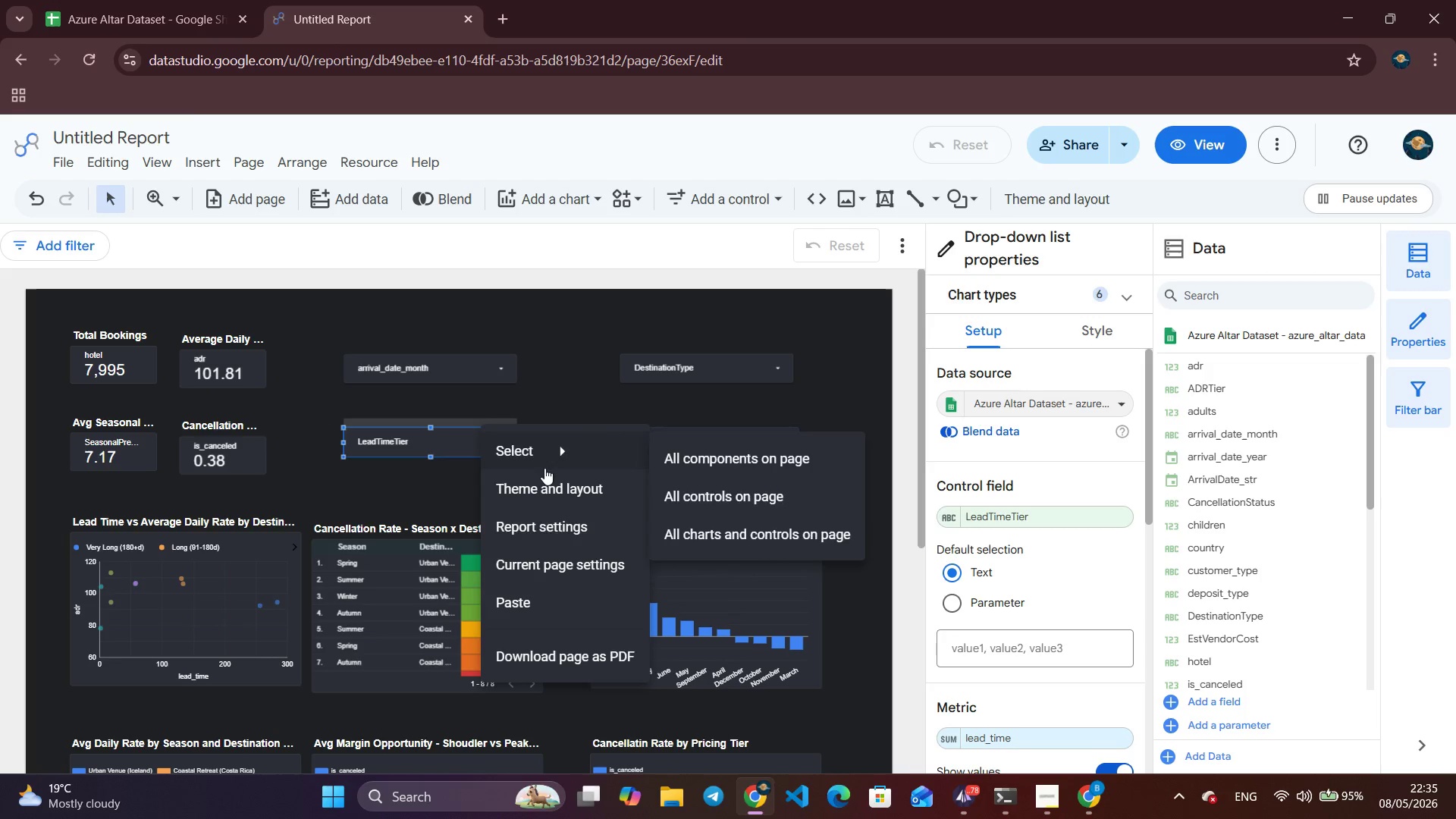 
left_click_drag(start_coordinate=[696, 492], to_coordinate=[702, 491])
 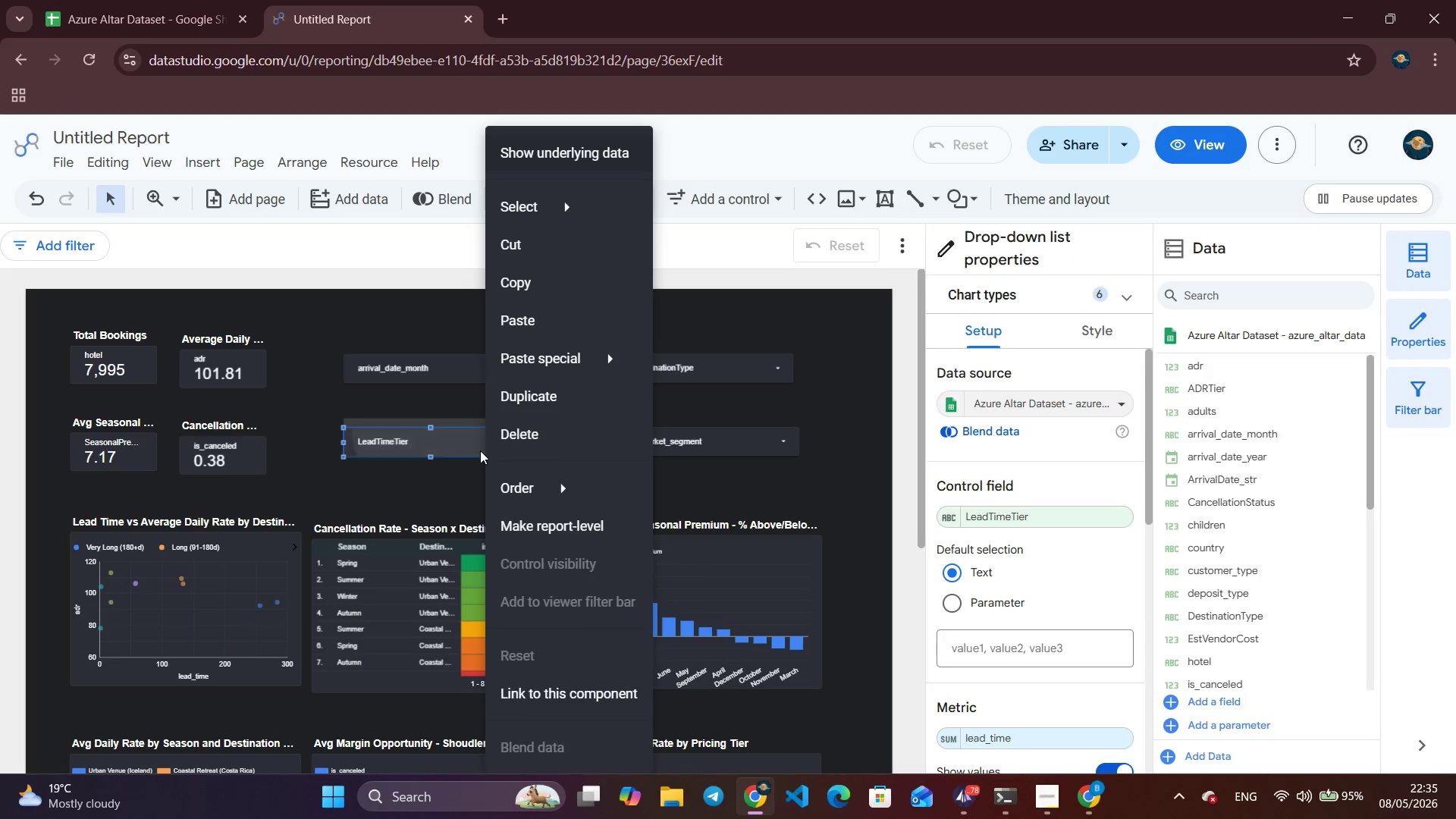 
left_click([502, 443])
 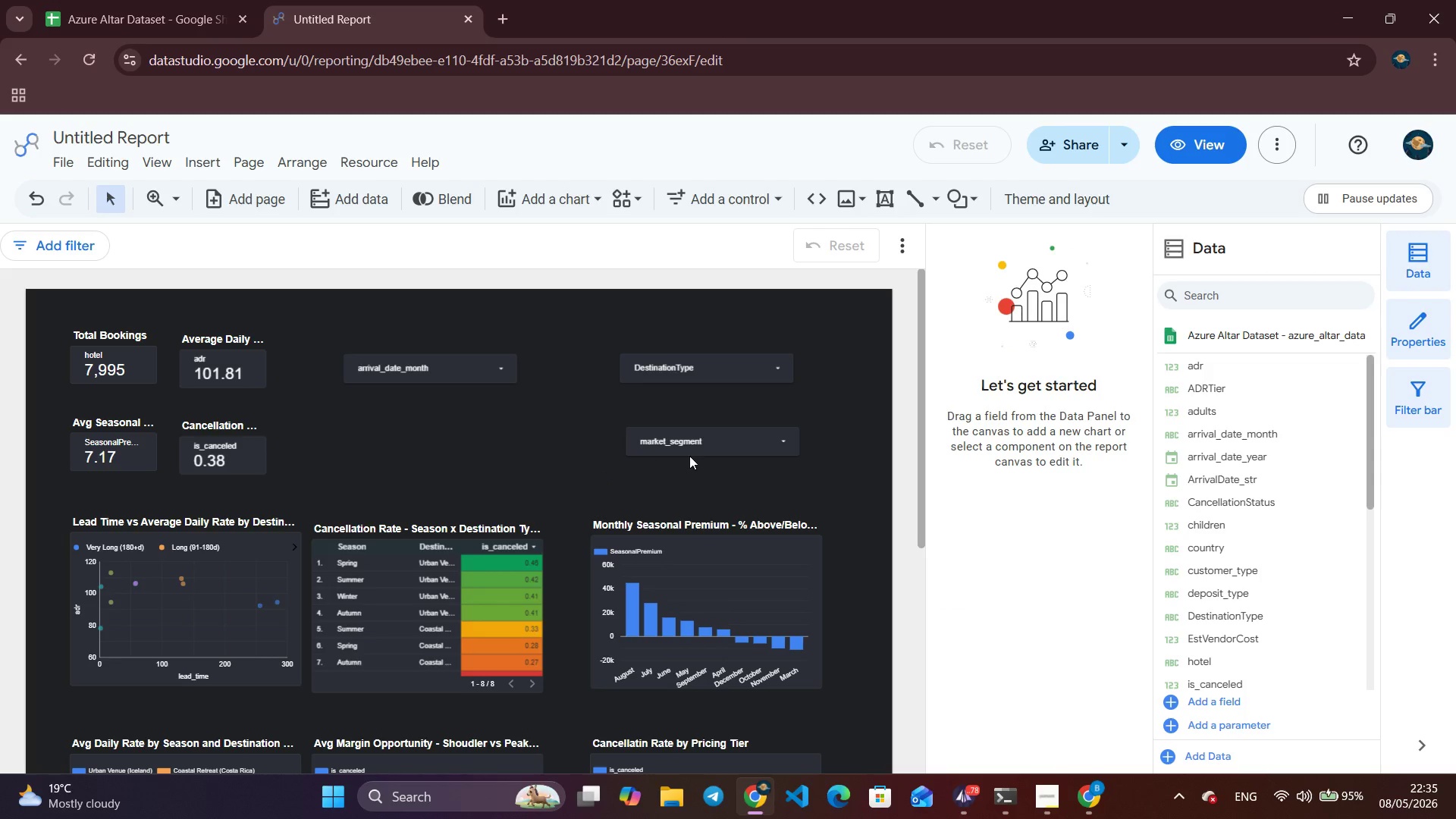 
left_click_drag(start_coordinate=[696, 441], to_coordinate=[418, 448])
 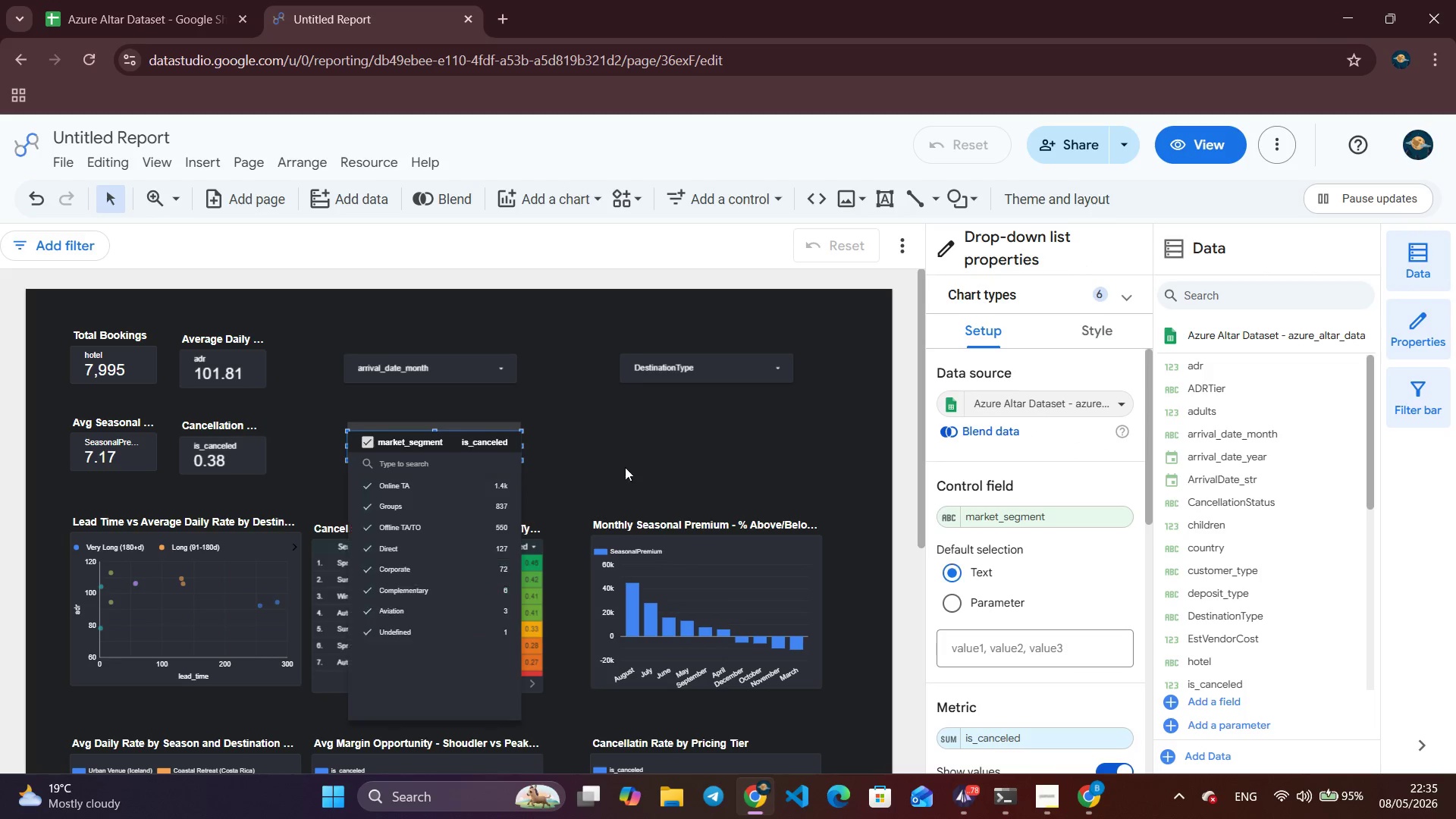 
left_click_drag(start_coordinate=[720, 472], to_coordinate=[727, 479])
 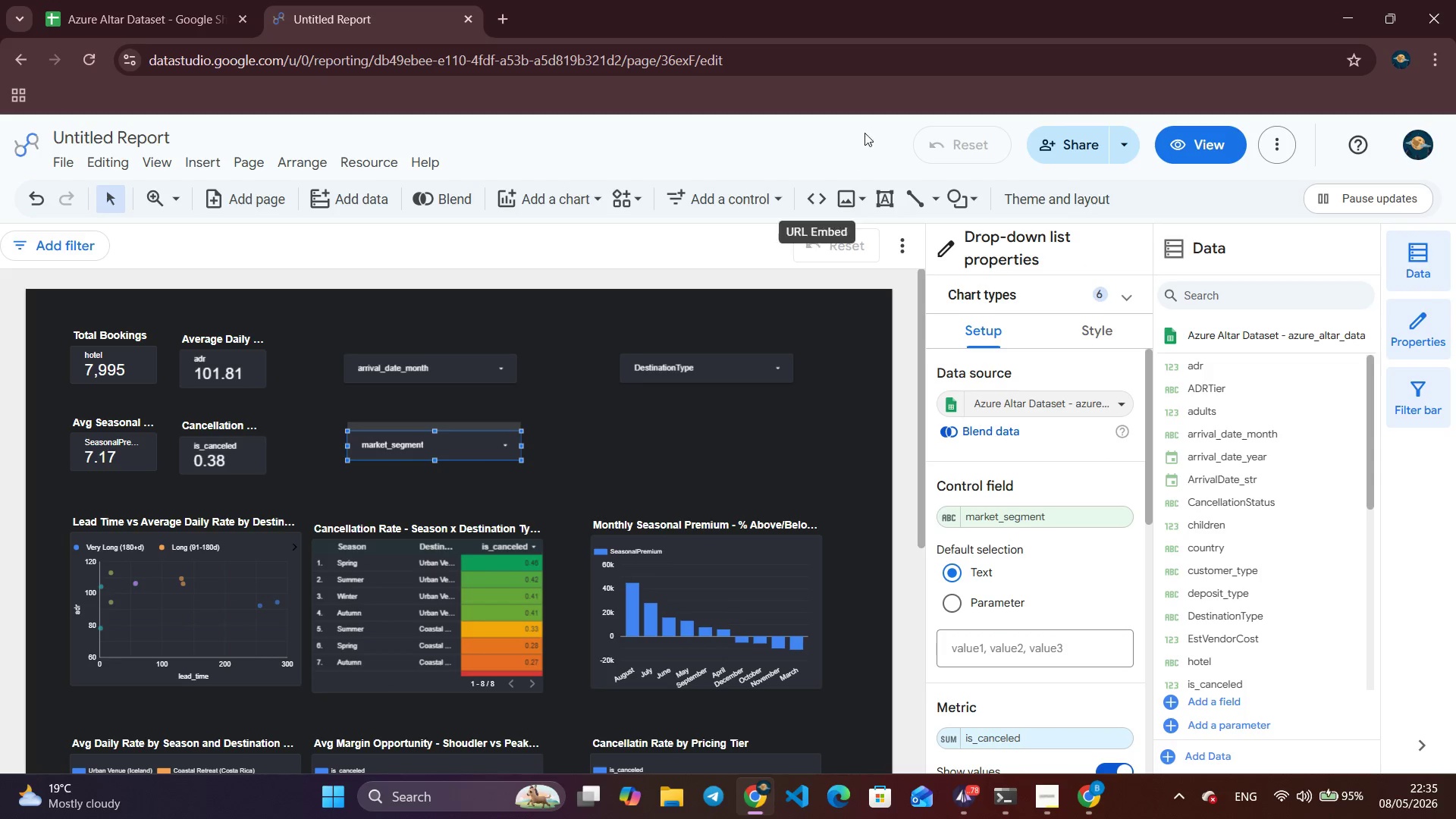 
left_click([776, 187])
 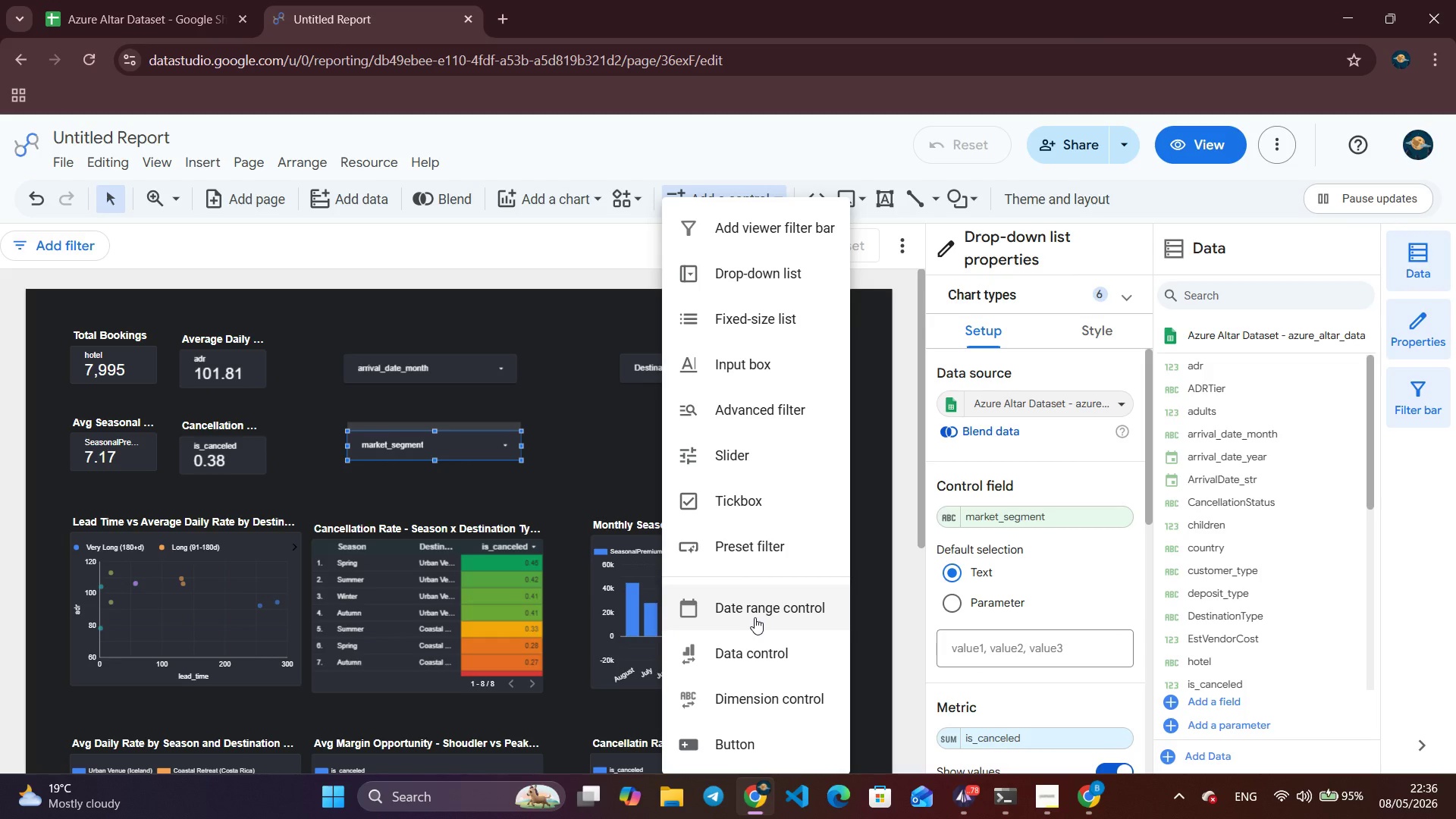 
left_click([747, 648])
 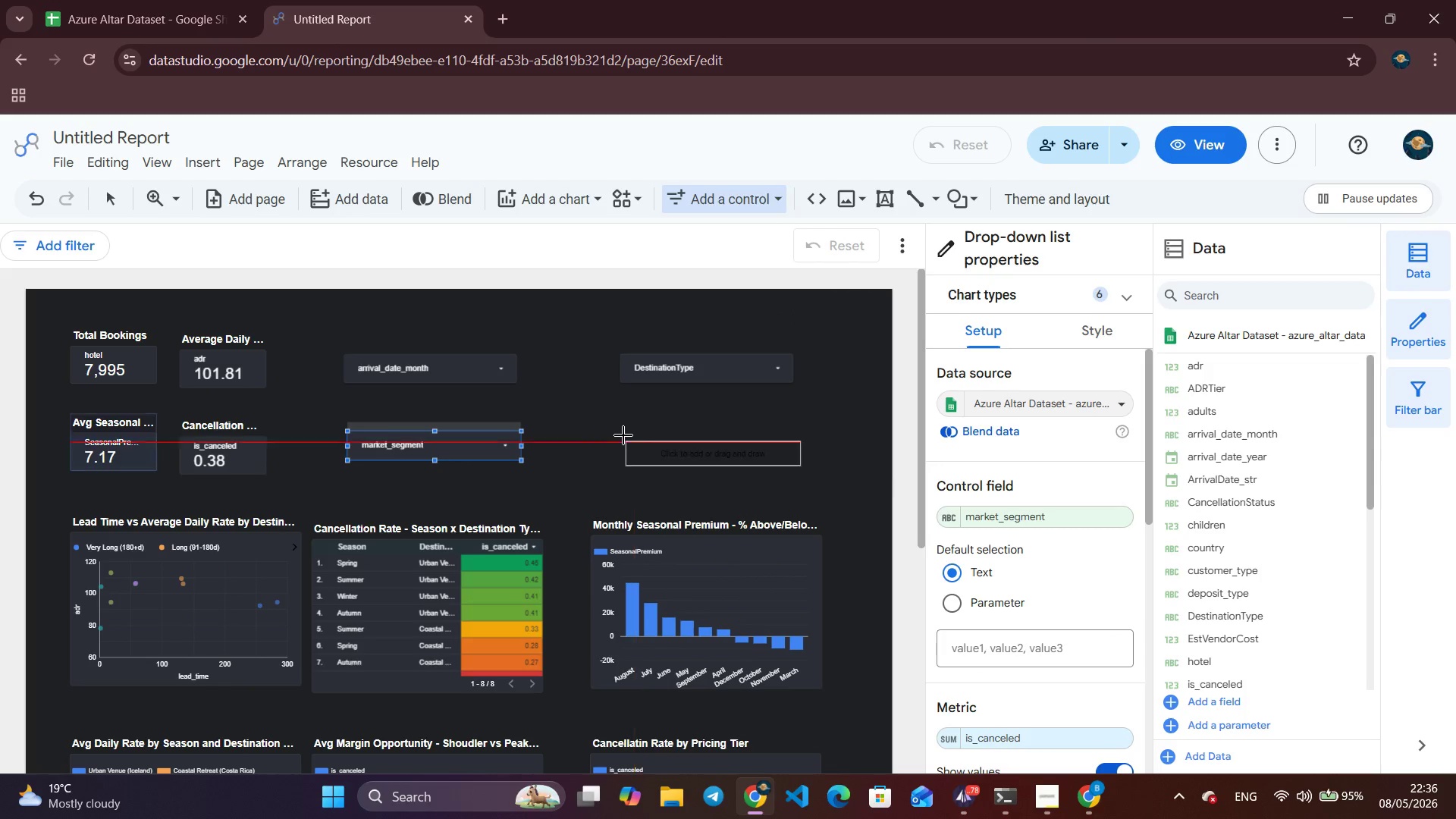 
left_click([622, 431])
 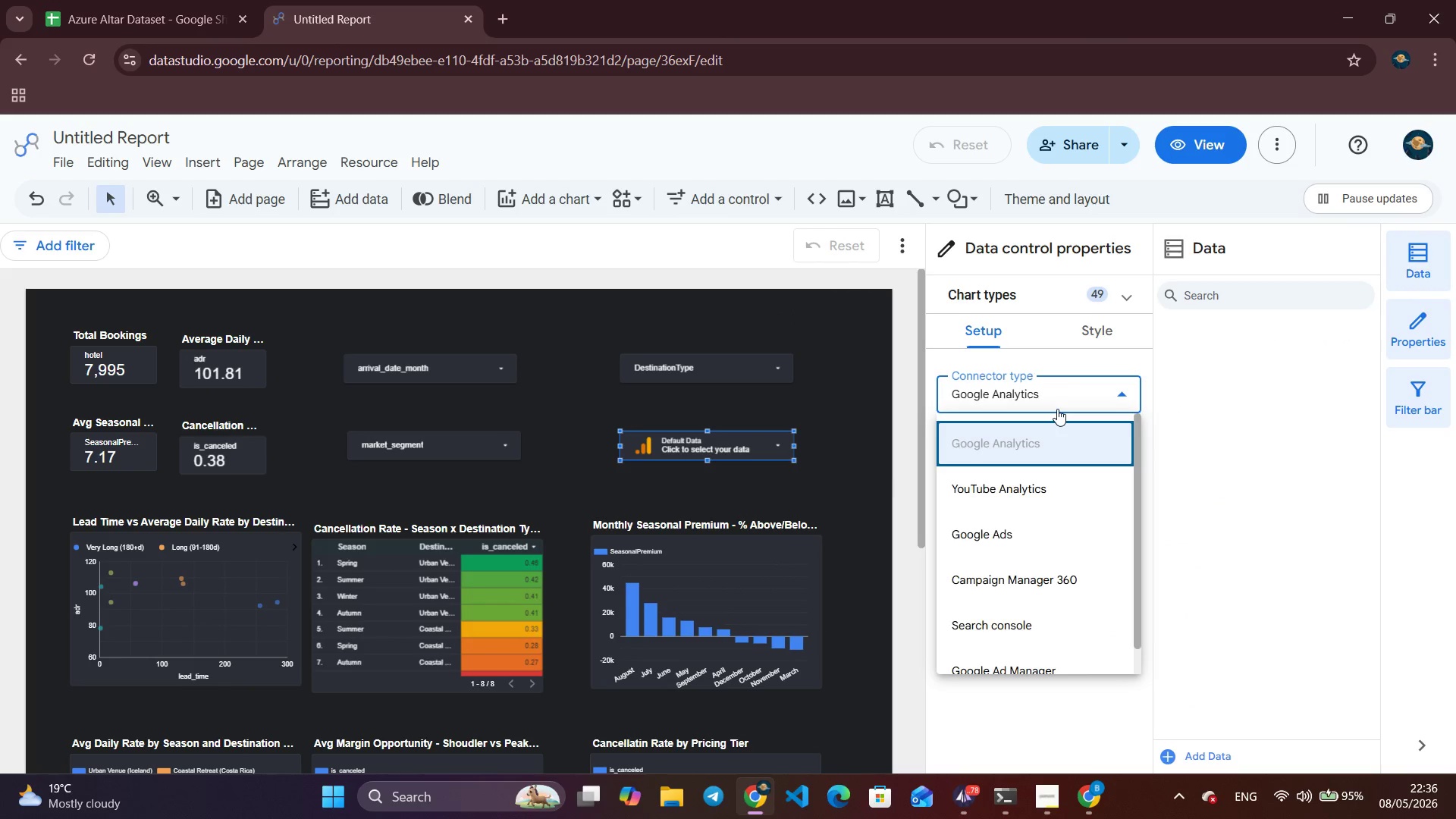 
scroll: coordinate [1035, 561], scroll_direction: down, amount: 7.0
 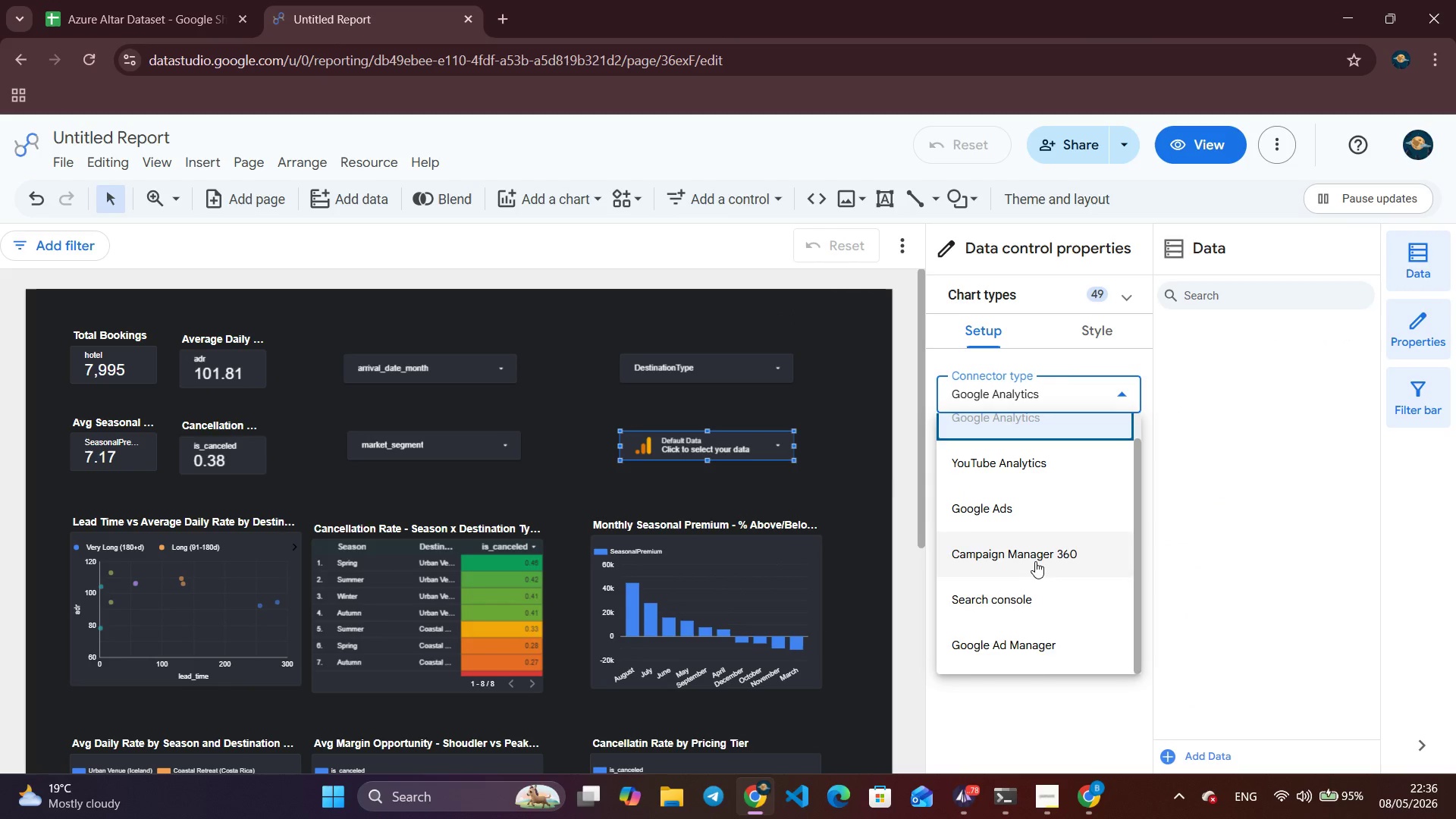 
scroll: coordinate [1035, 561], scroll_direction: up, amount: 1.0
 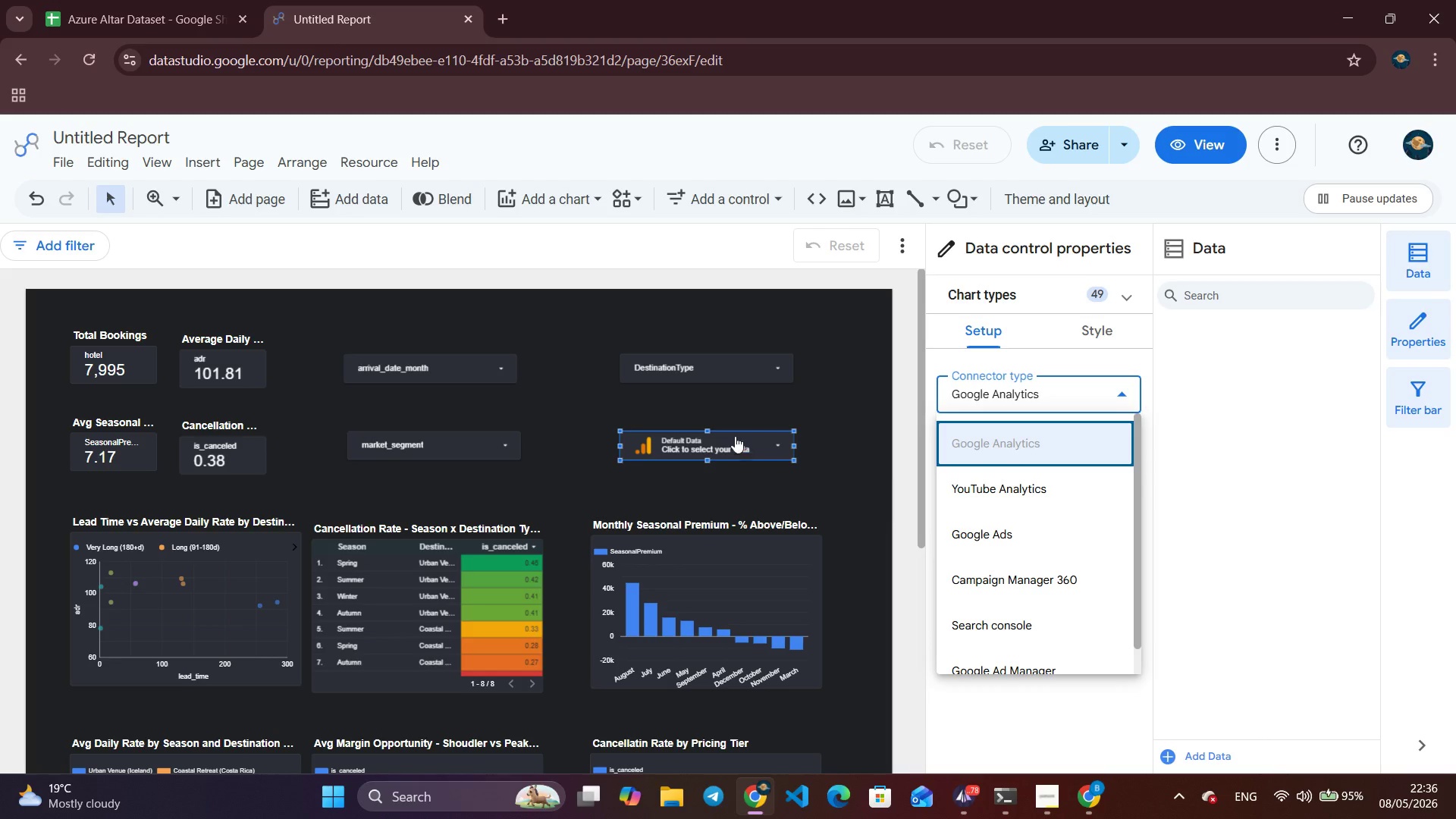 
right_click([733, 433])
 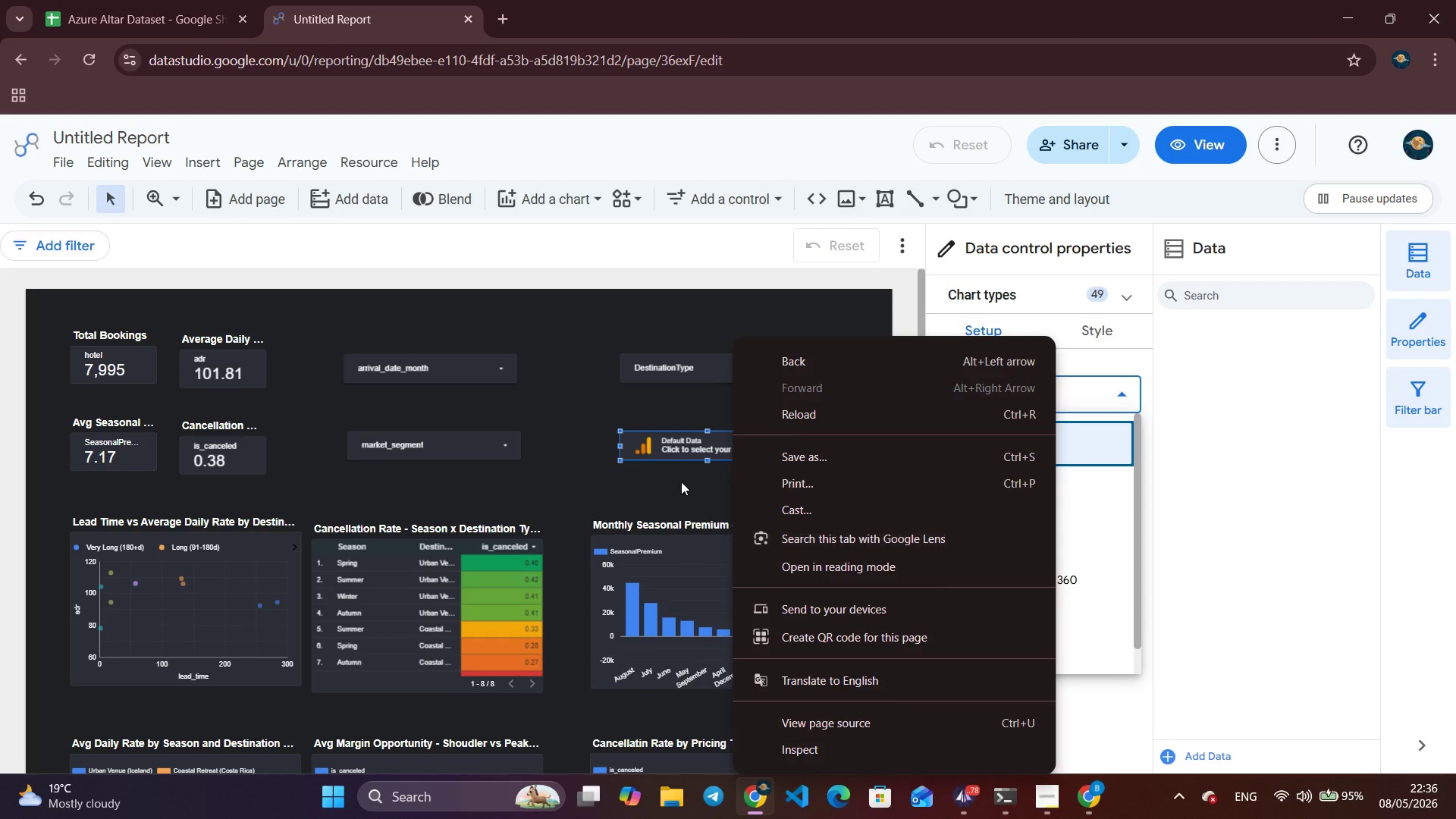 
right_click([683, 454])
 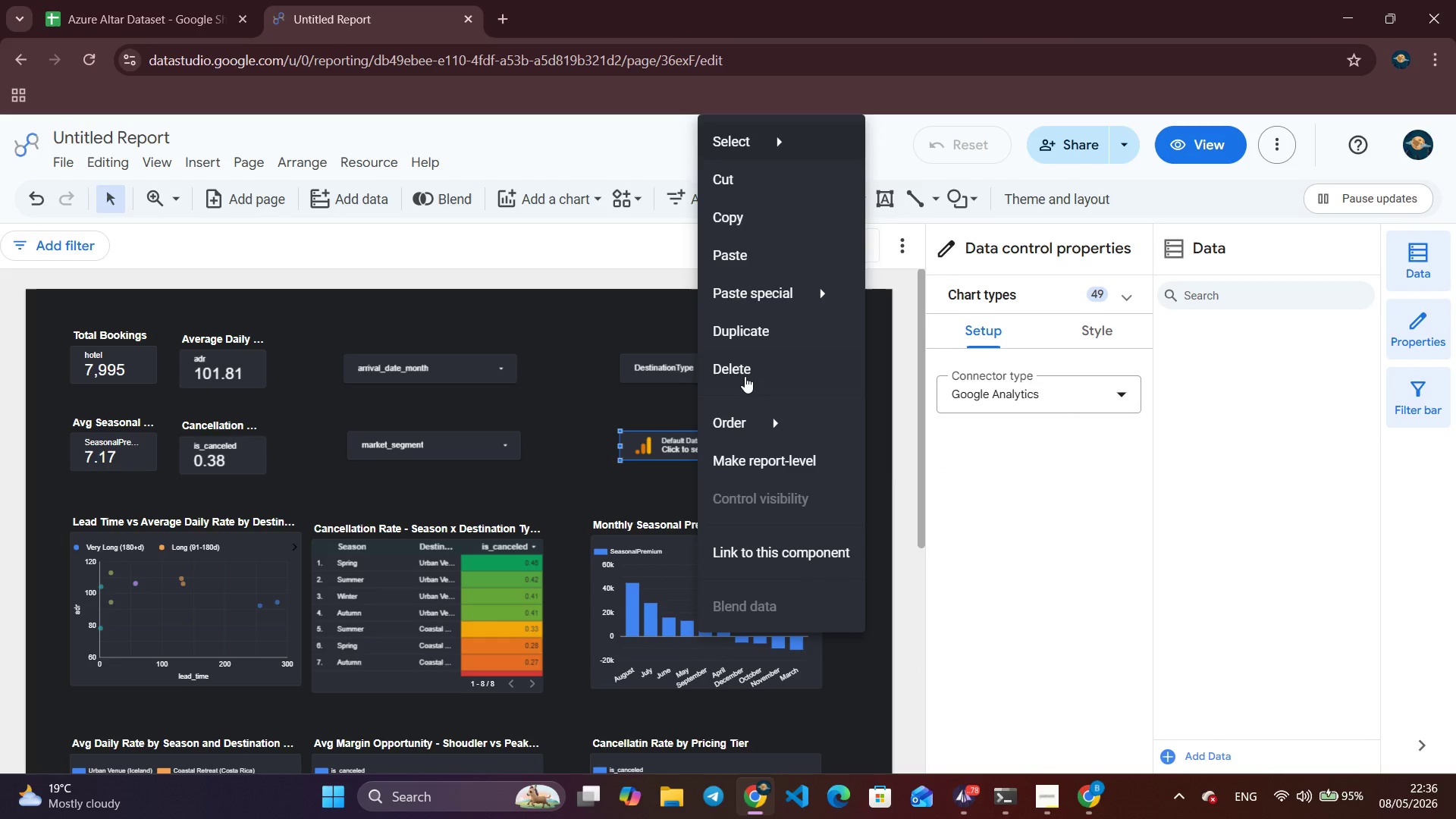 
left_click([755, 212])
 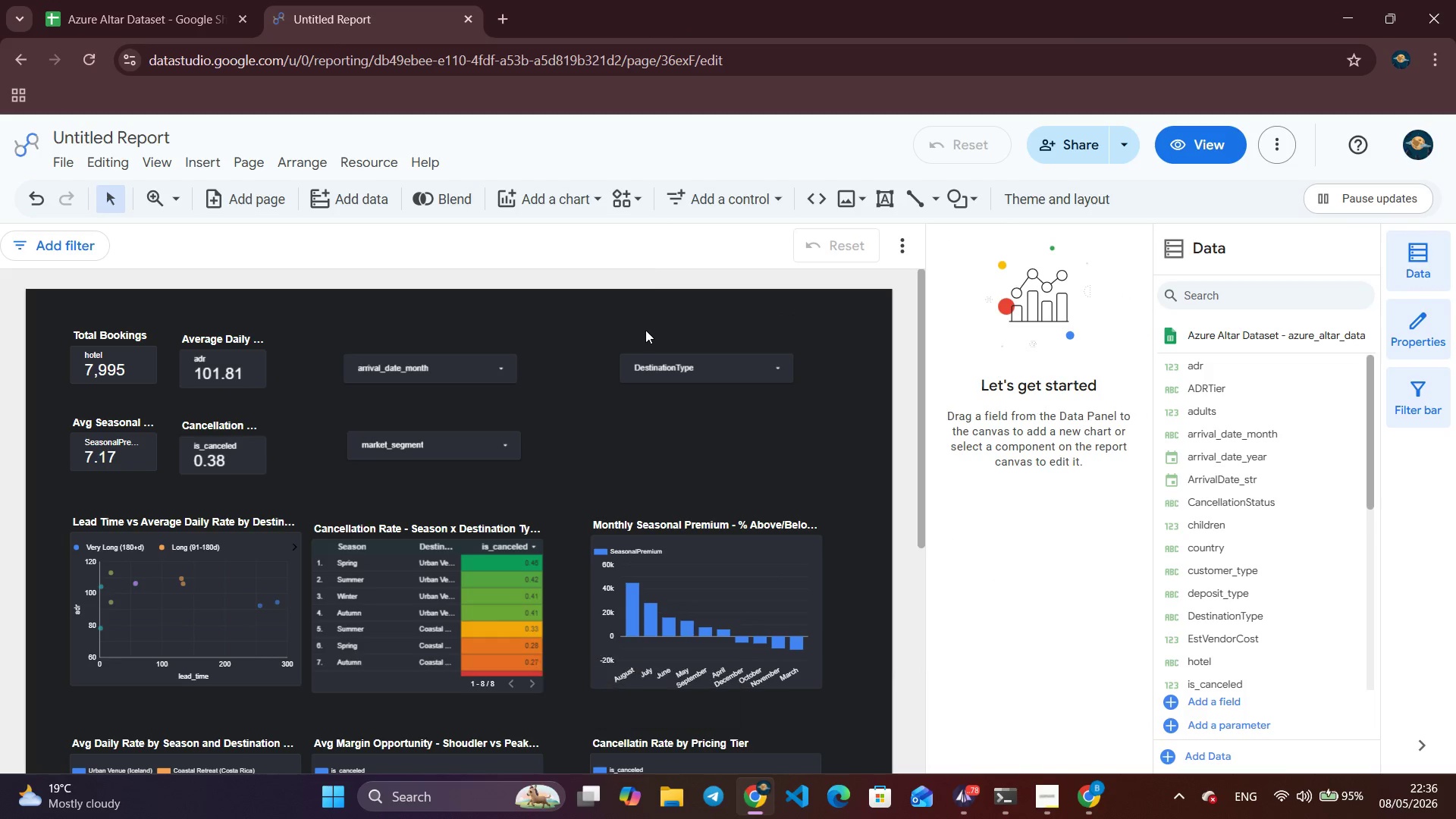 
left_click([700, 212])
 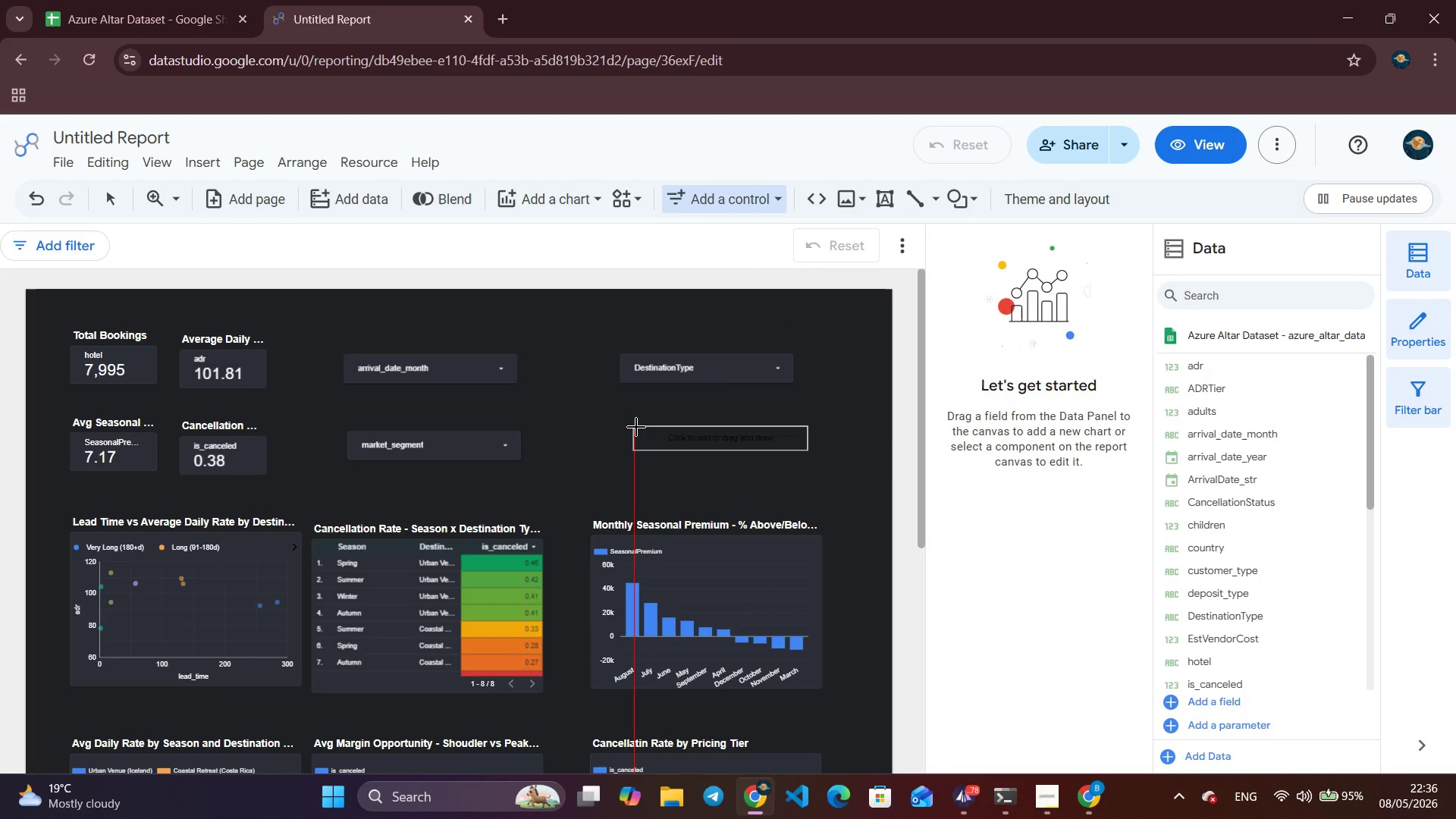 
left_click([624, 431])
 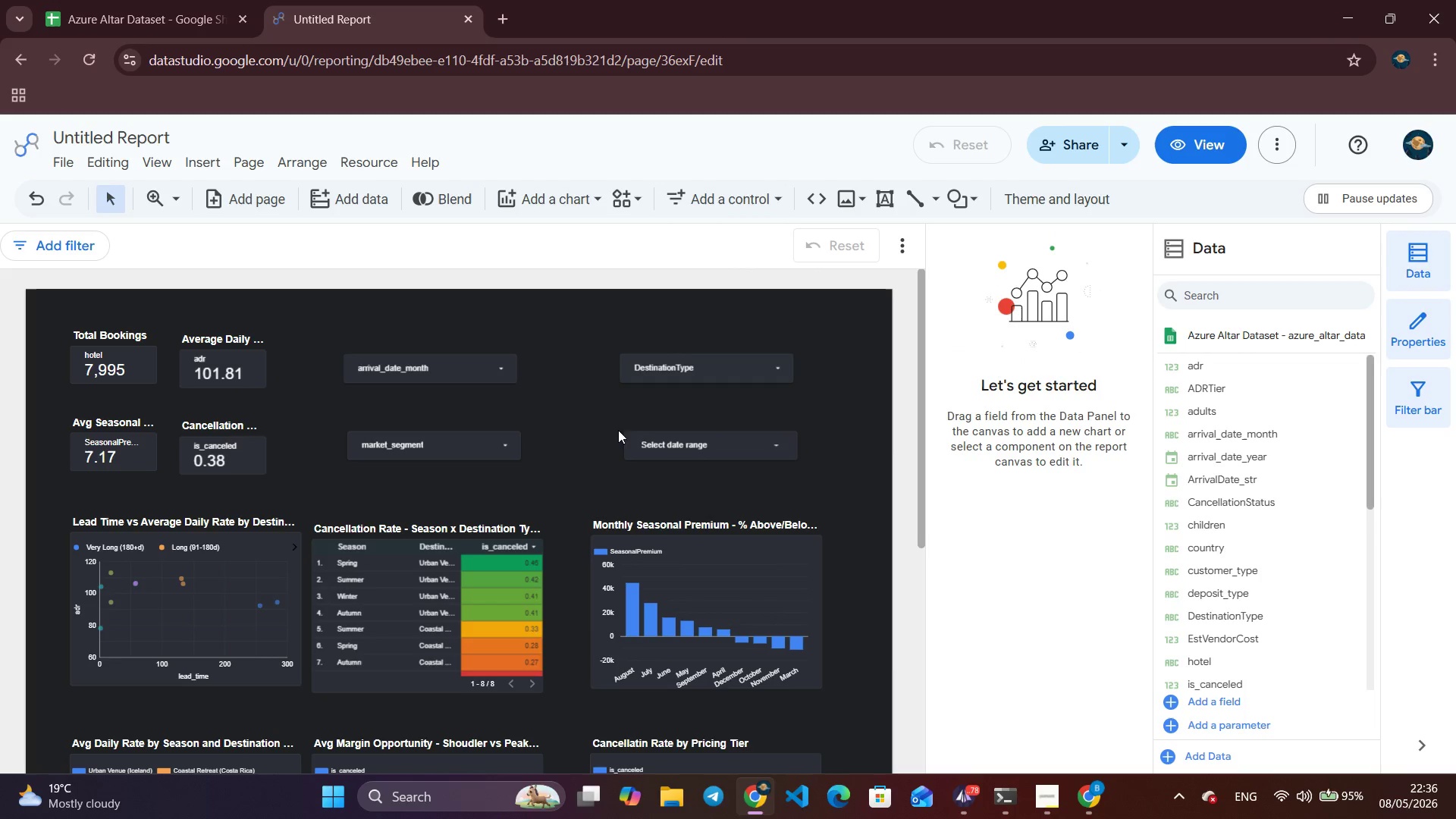 
left_click_drag(start_coordinate=[751, 442], to_coordinate=[747, 442])
 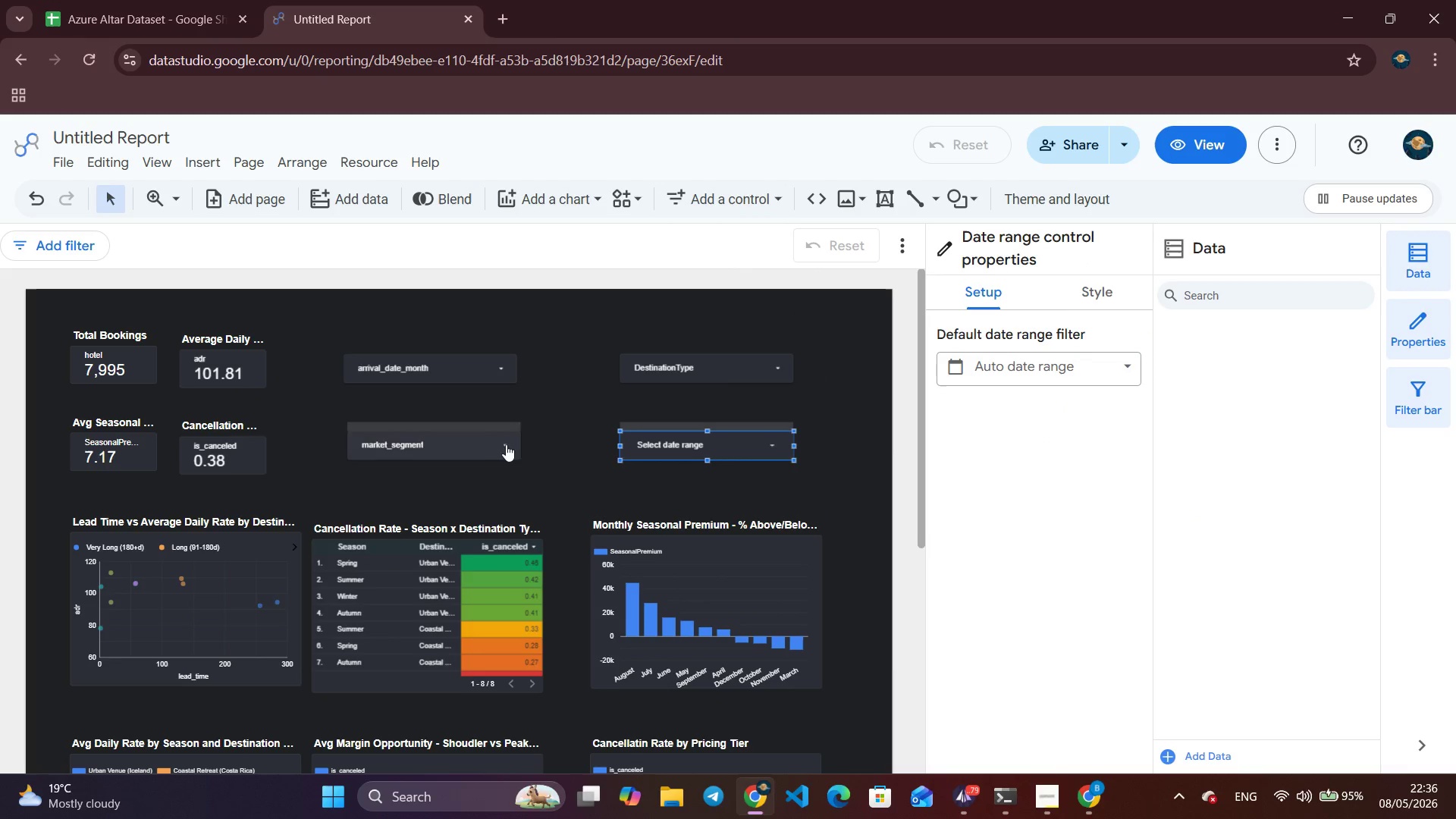 
left_click_drag(start_coordinate=[460, 439], to_coordinate=[450, 438])
 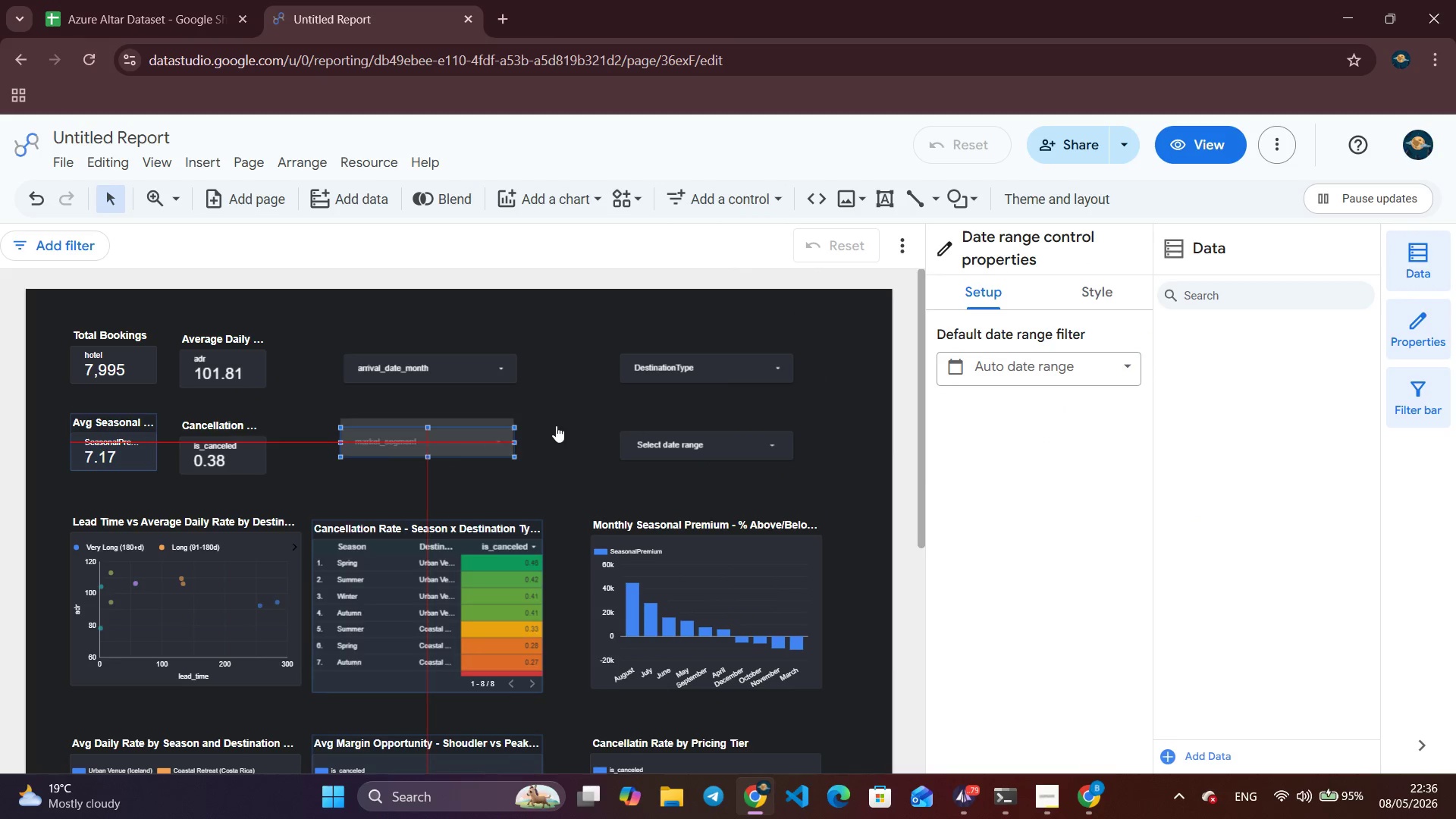 
left_click([558, 425])
 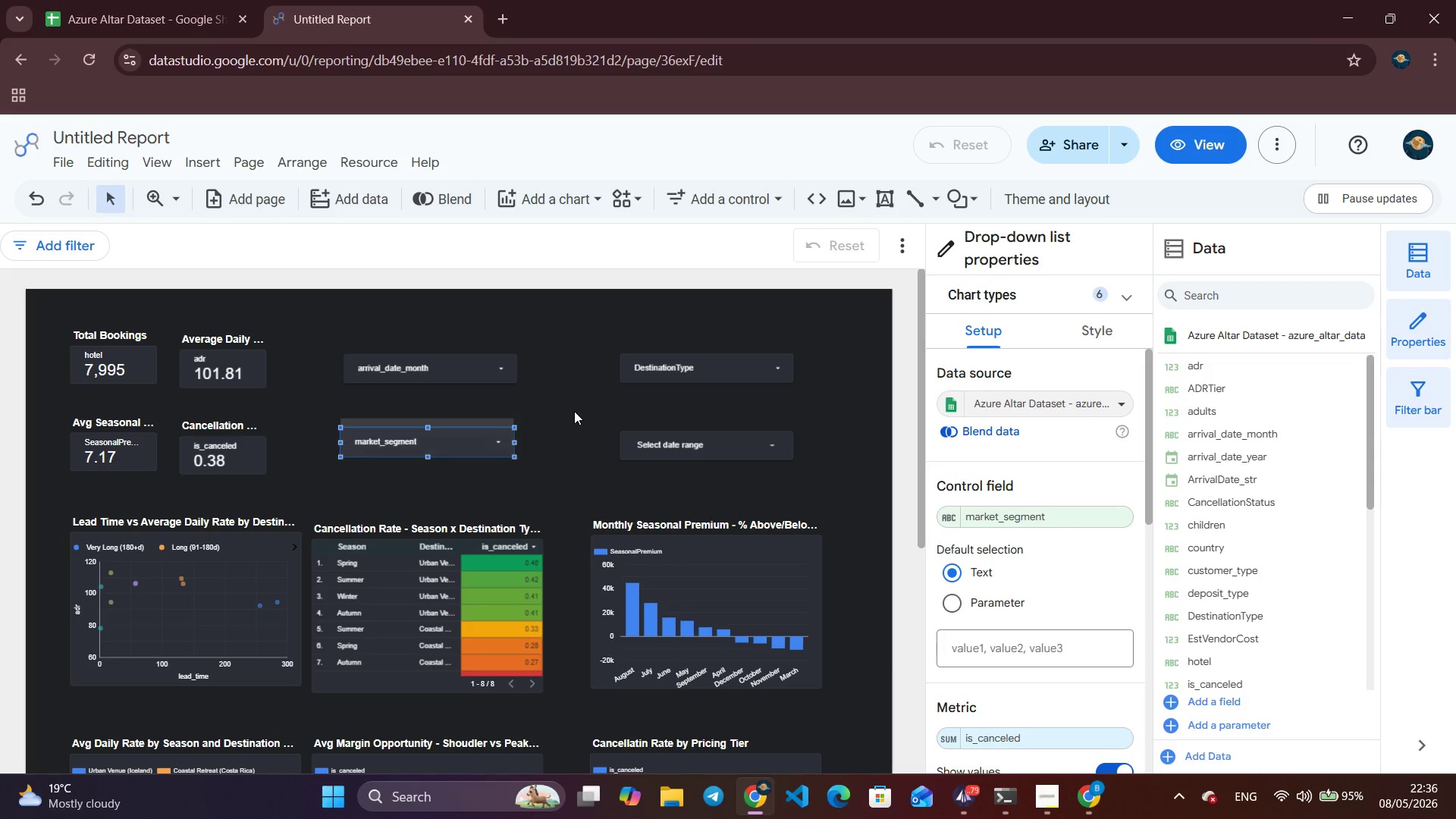 
scroll: coordinate [577, 411], scroll_direction: down, amount: 5.0
 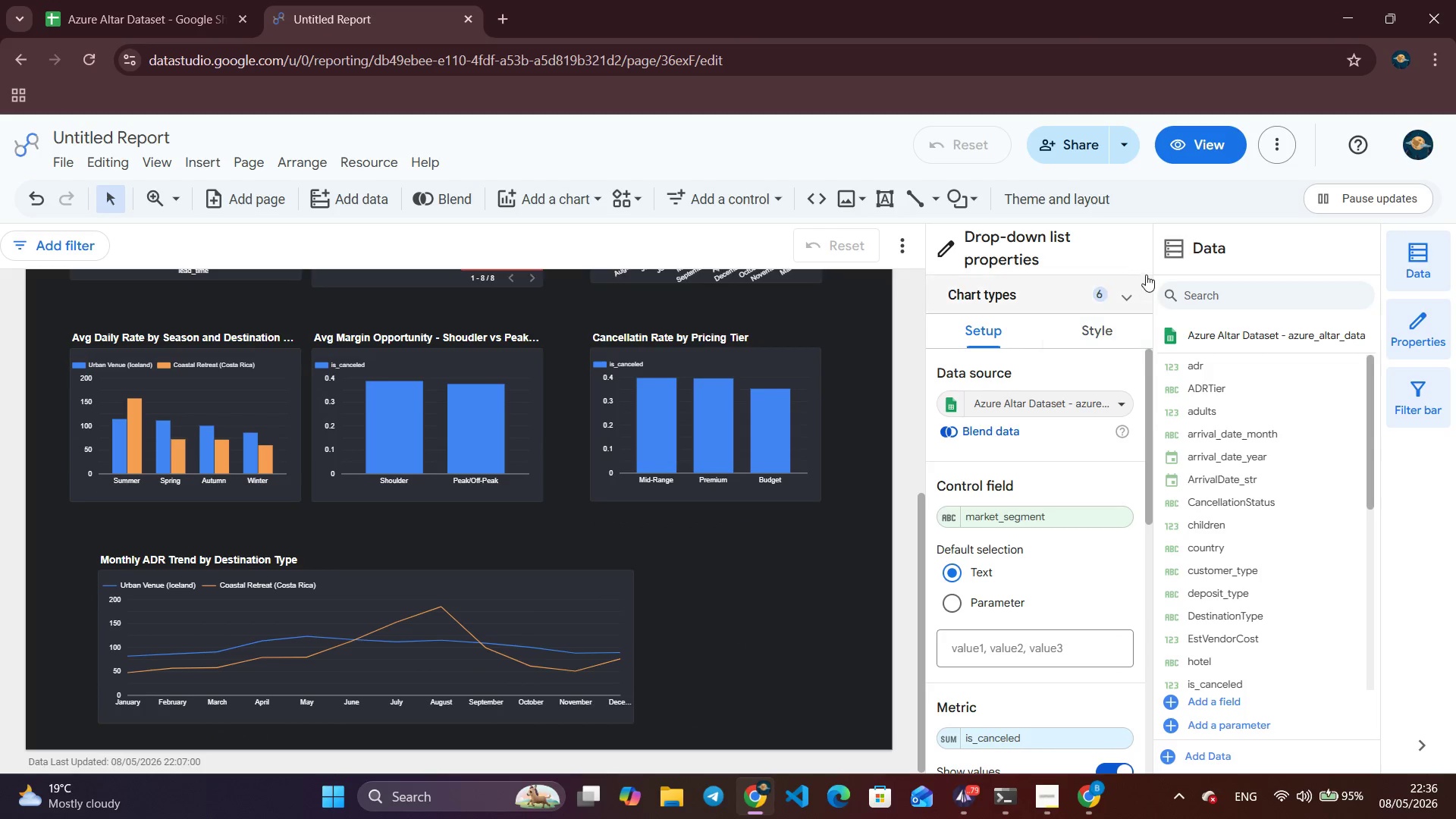 
left_click([1053, 207])
 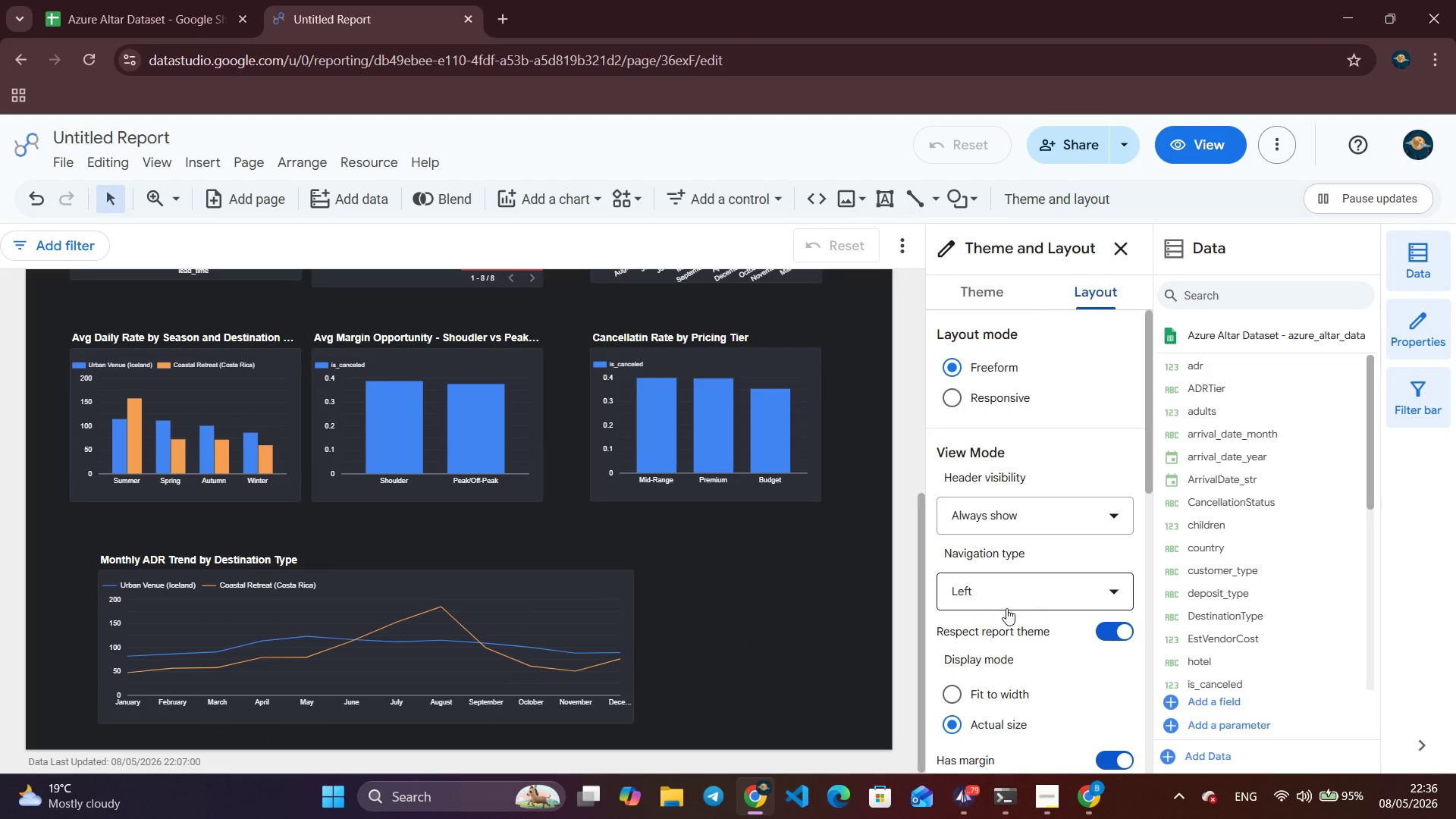 
scroll: coordinate [996, 610], scroll_direction: down, amount: 4.0
 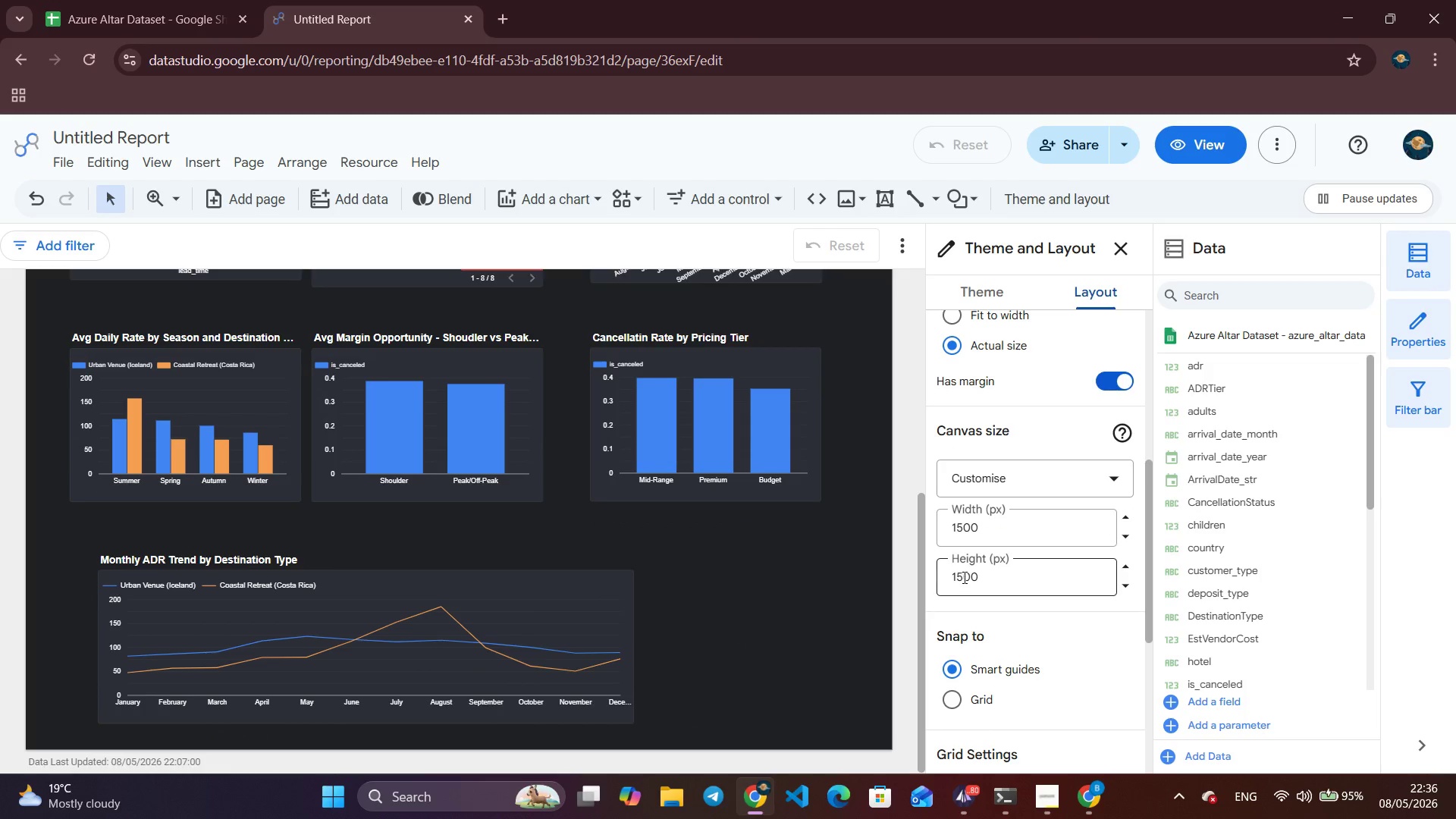 
left_click([963, 577])
 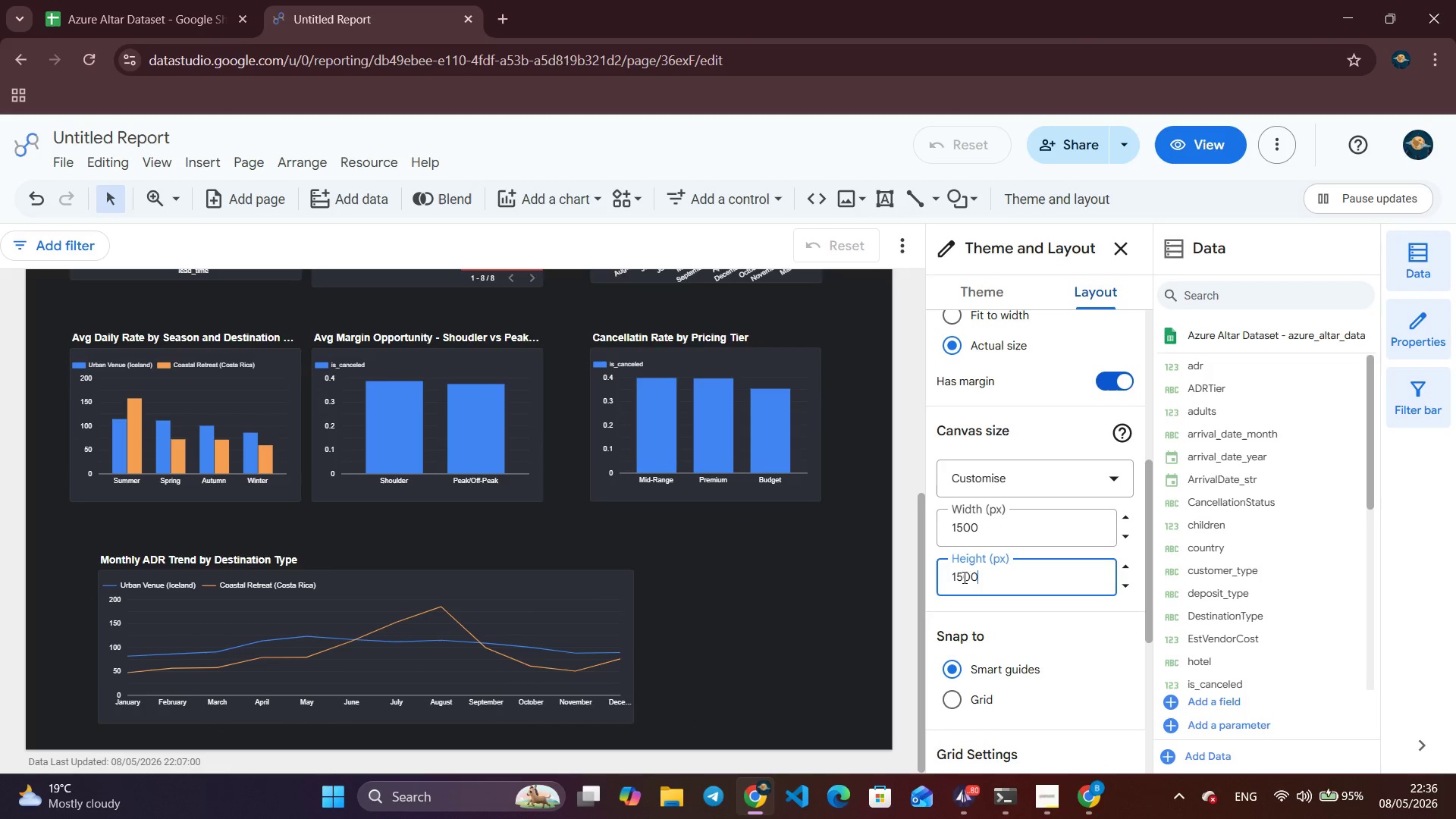 
scroll: coordinate [963, 577], scroll_direction: none, amount: 0.0
 